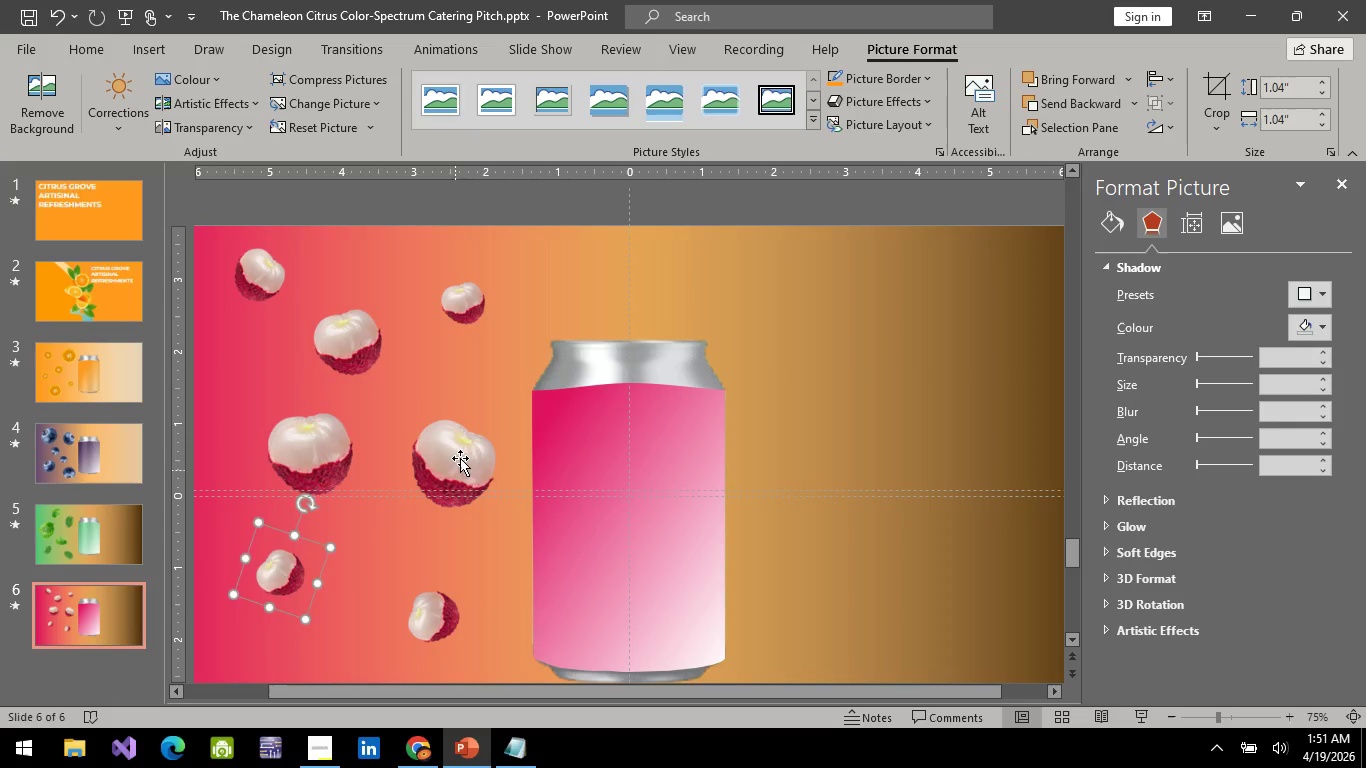 
left_click_drag(start_coordinate=[461, 456], to_coordinate=[449, 499])
 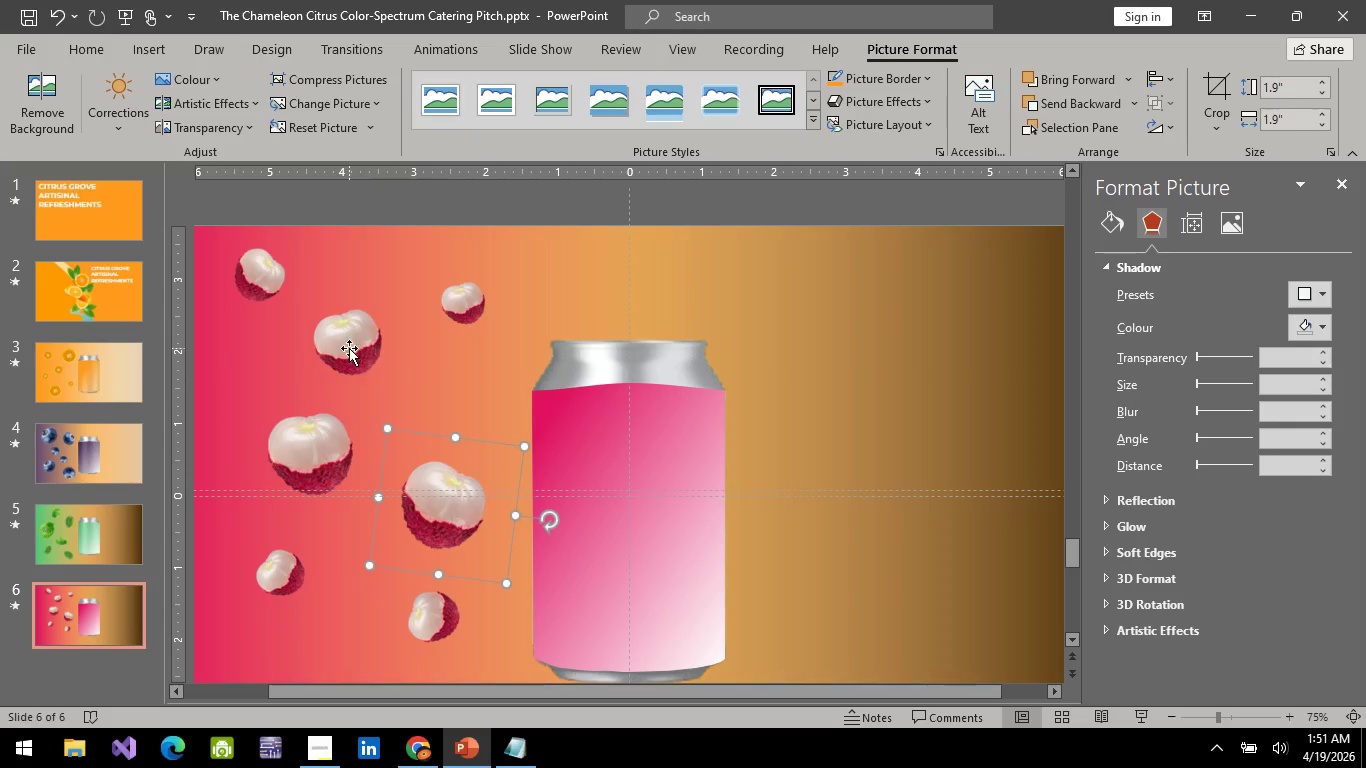 
left_click_drag(start_coordinate=[349, 348], to_coordinate=[366, 342])
 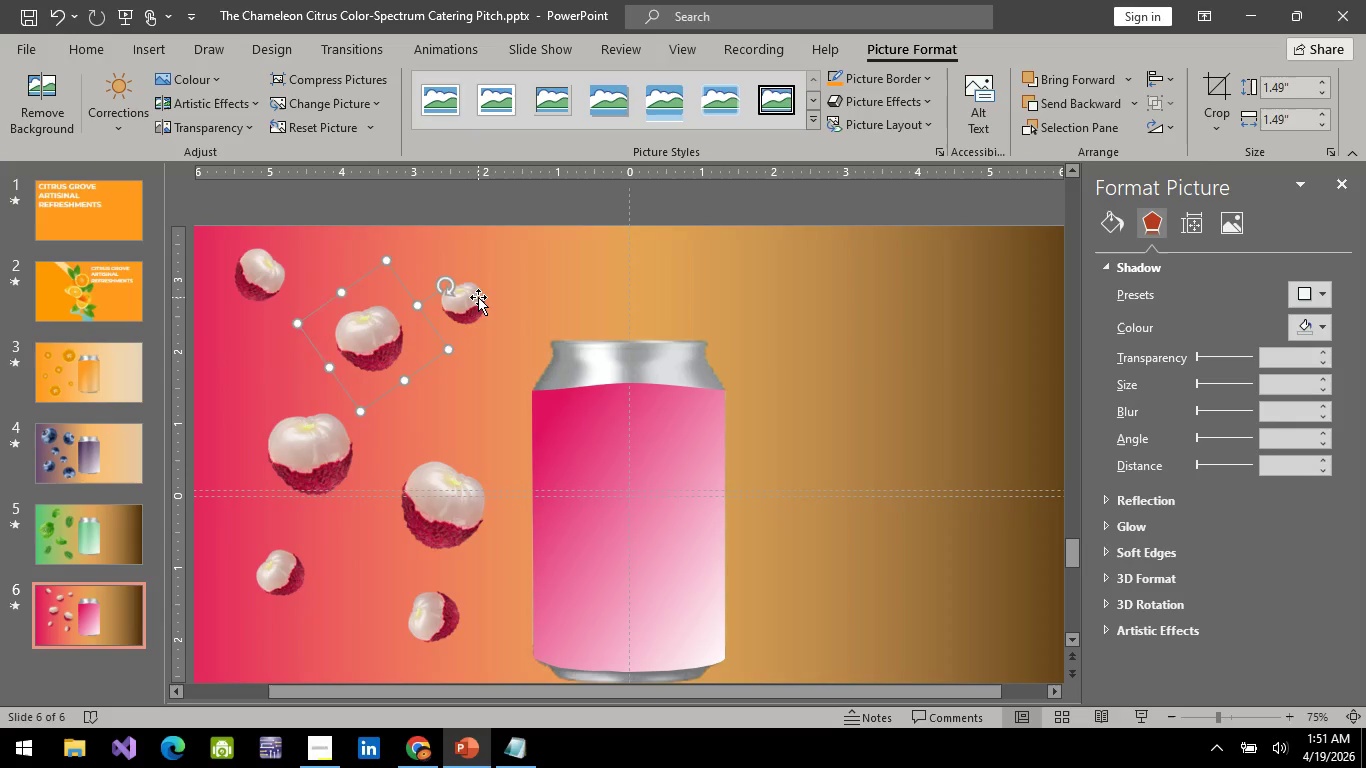 
left_click([478, 297])
 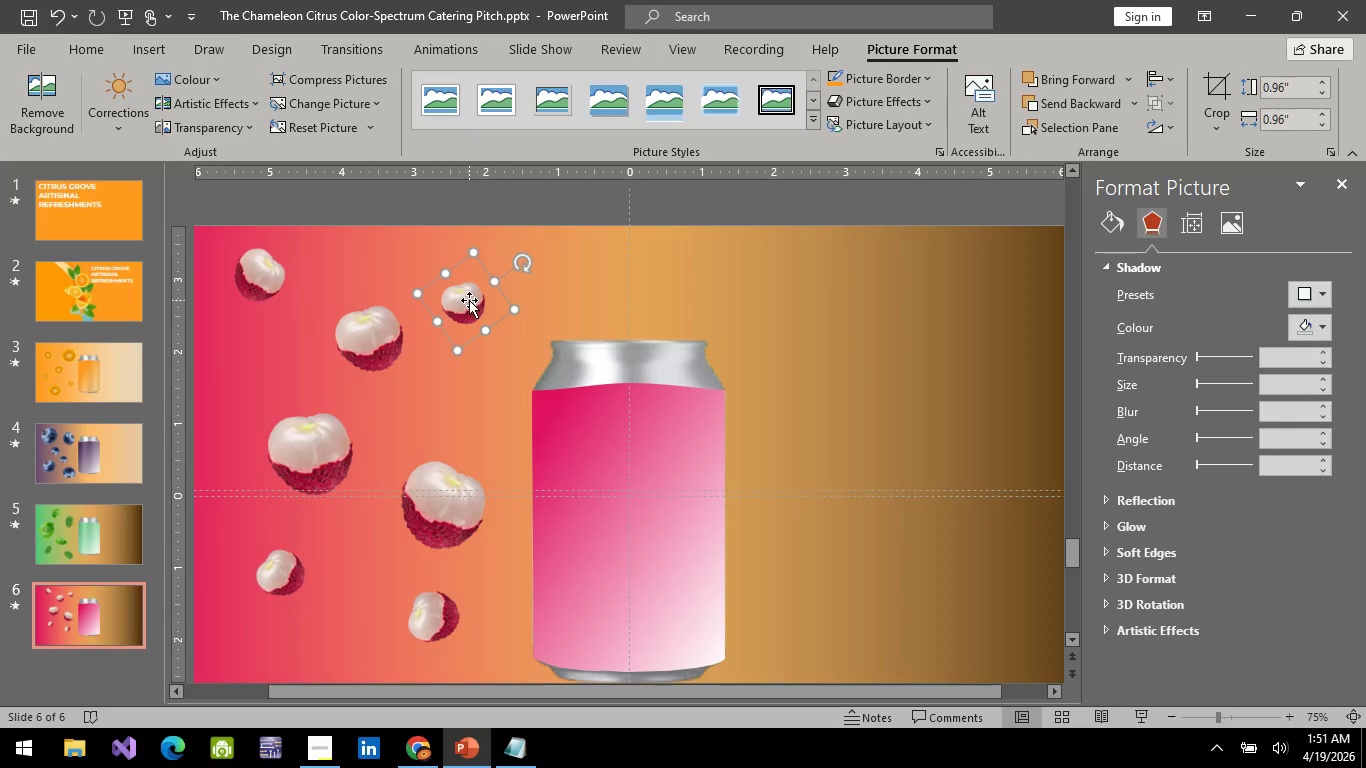 
left_click_drag(start_coordinate=[469, 300], to_coordinate=[484, 287])
 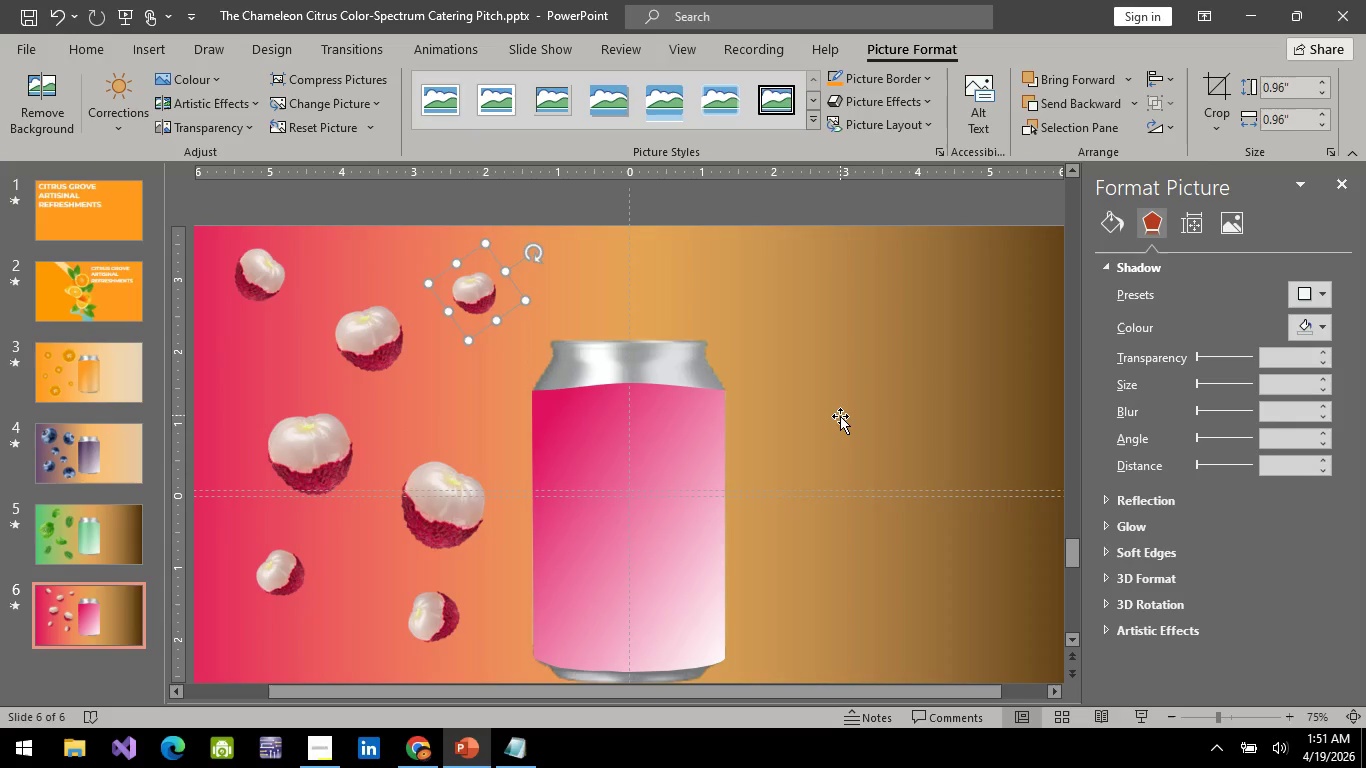 
left_click([840, 416])
 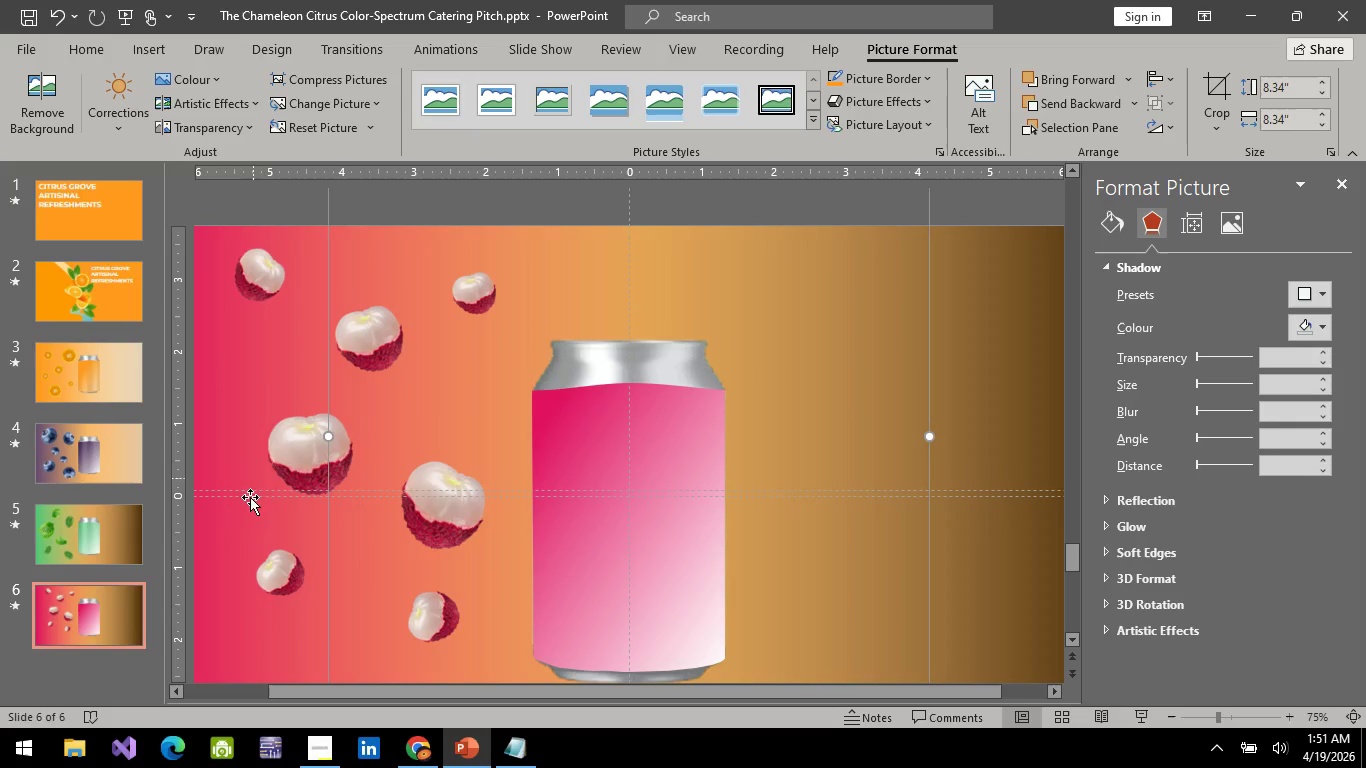 
left_click([273, 569])
 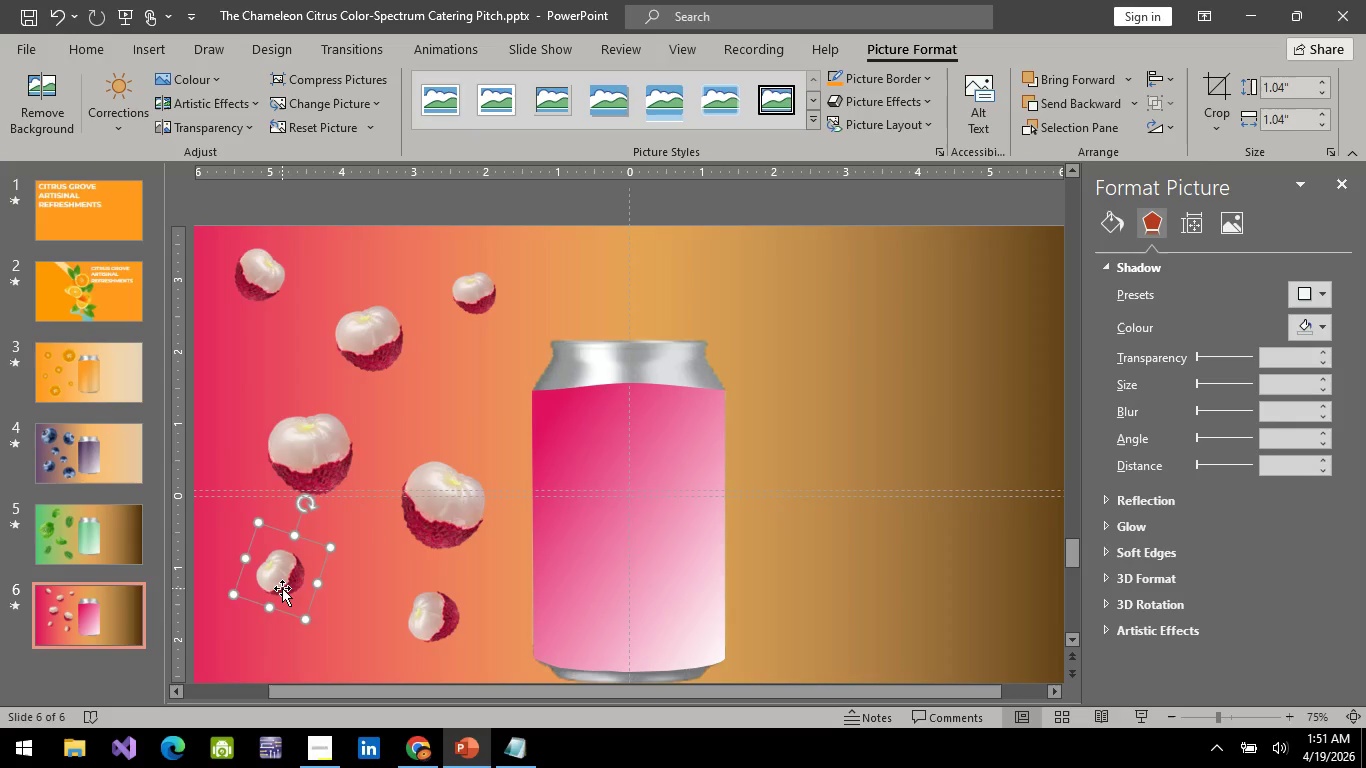 
wait(6.08)
 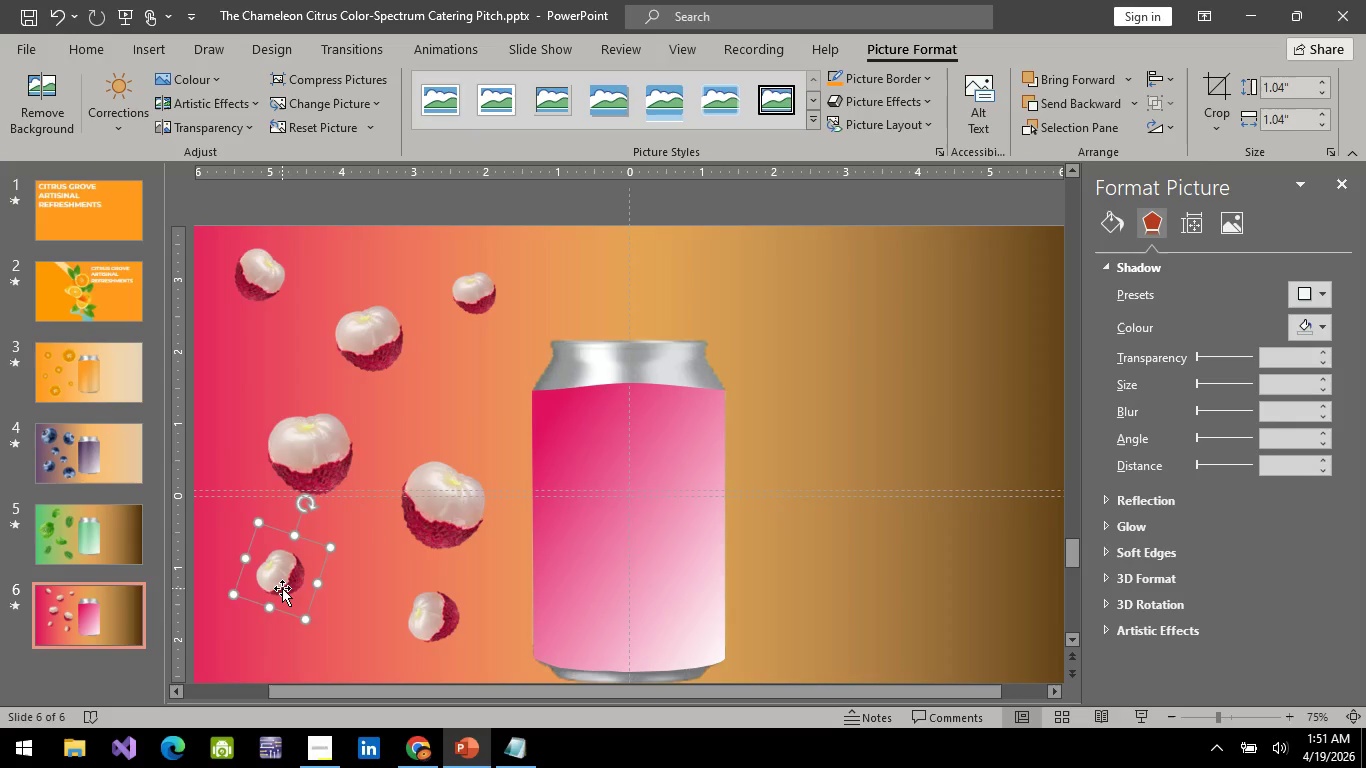 
left_click_drag(start_coordinate=[282, 588], to_coordinate=[246, 628])
 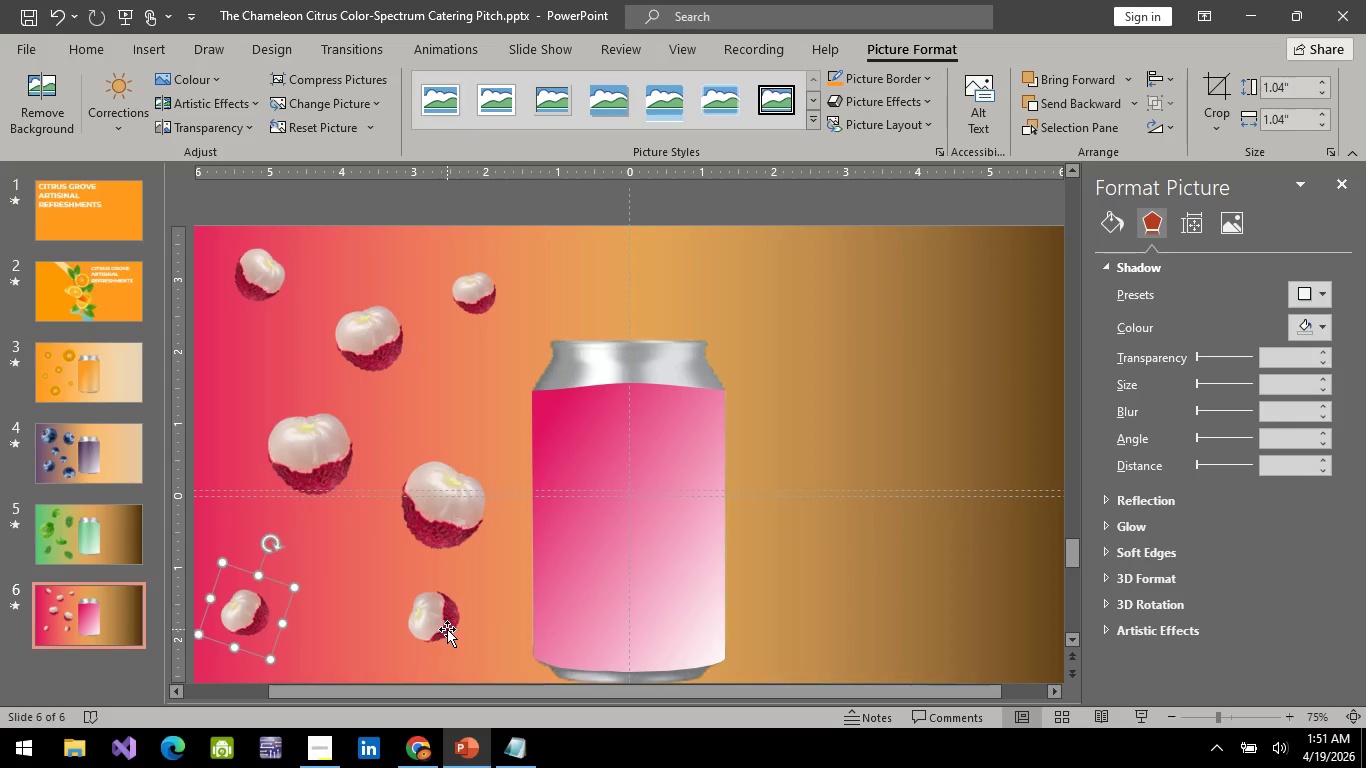 
left_click_drag(start_coordinate=[444, 629], to_coordinate=[359, 562])
 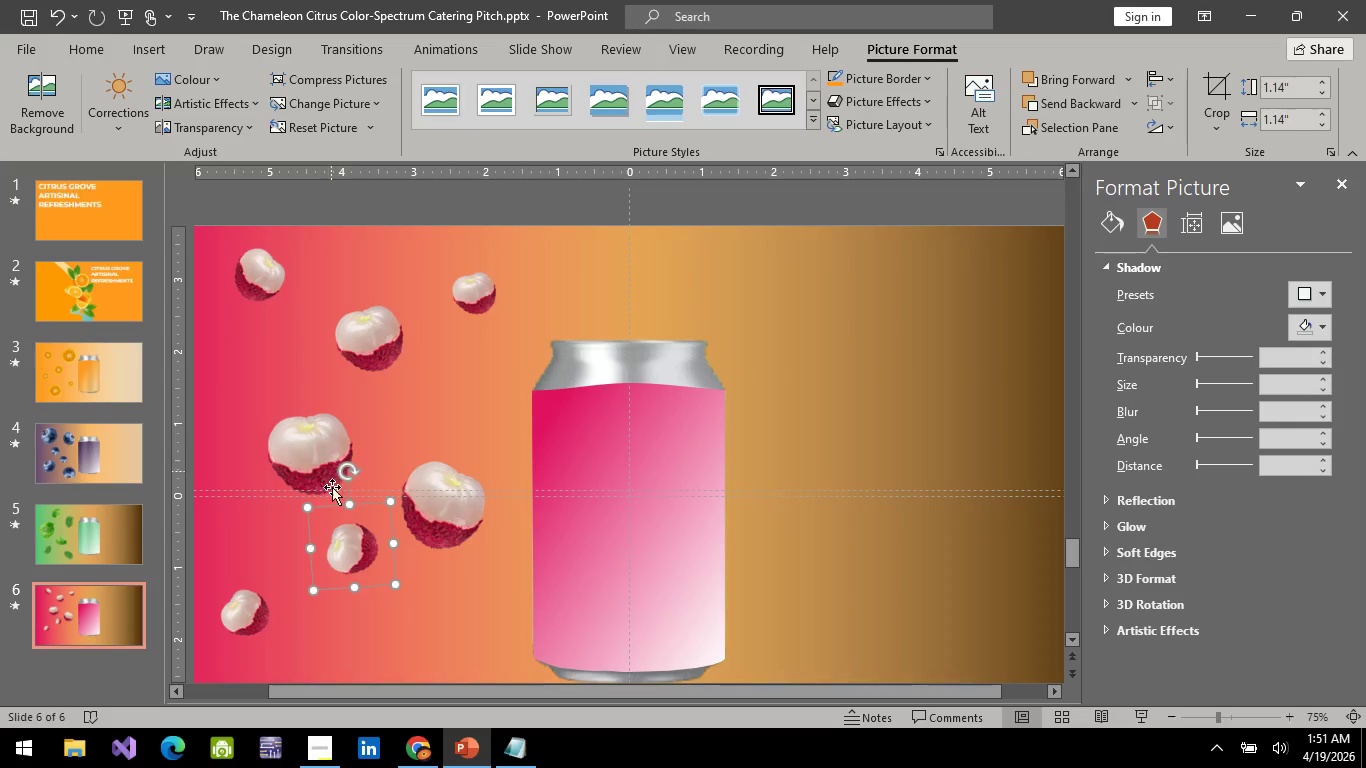 
left_click_drag(start_coordinate=[348, 549], to_coordinate=[281, 399])
 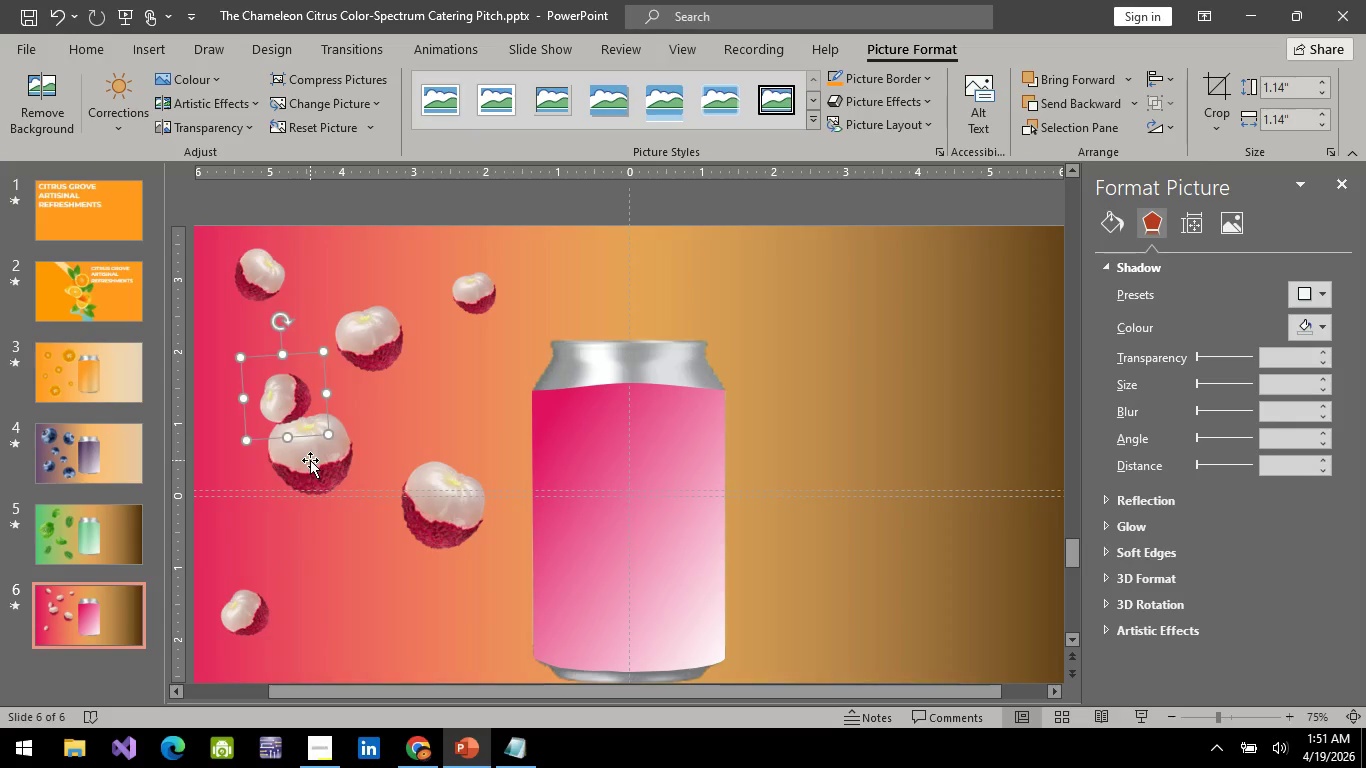 
left_click_drag(start_coordinate=[310, 460], to_coordinate=[325, 518])
 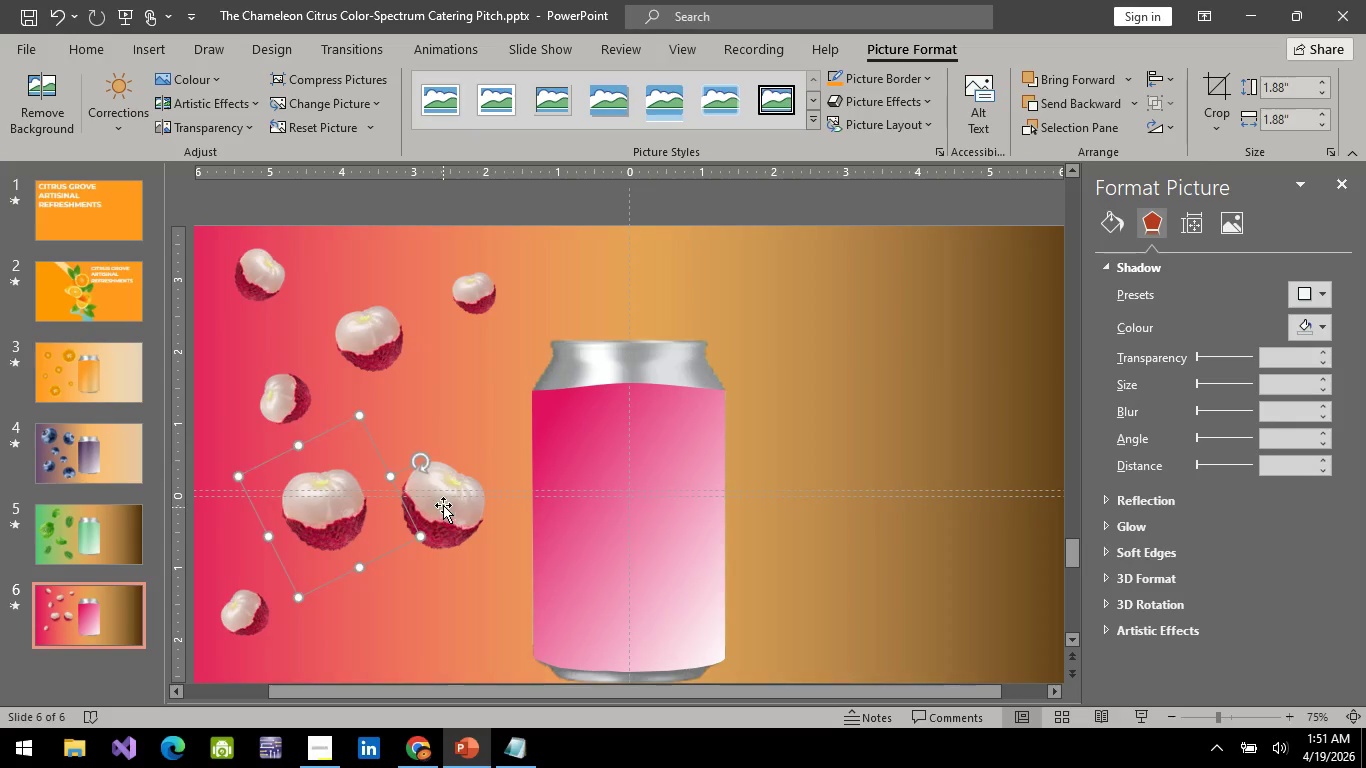 
left_click_drag(start_coordinate=[443, 504], to_coordinate=[451, 610])
 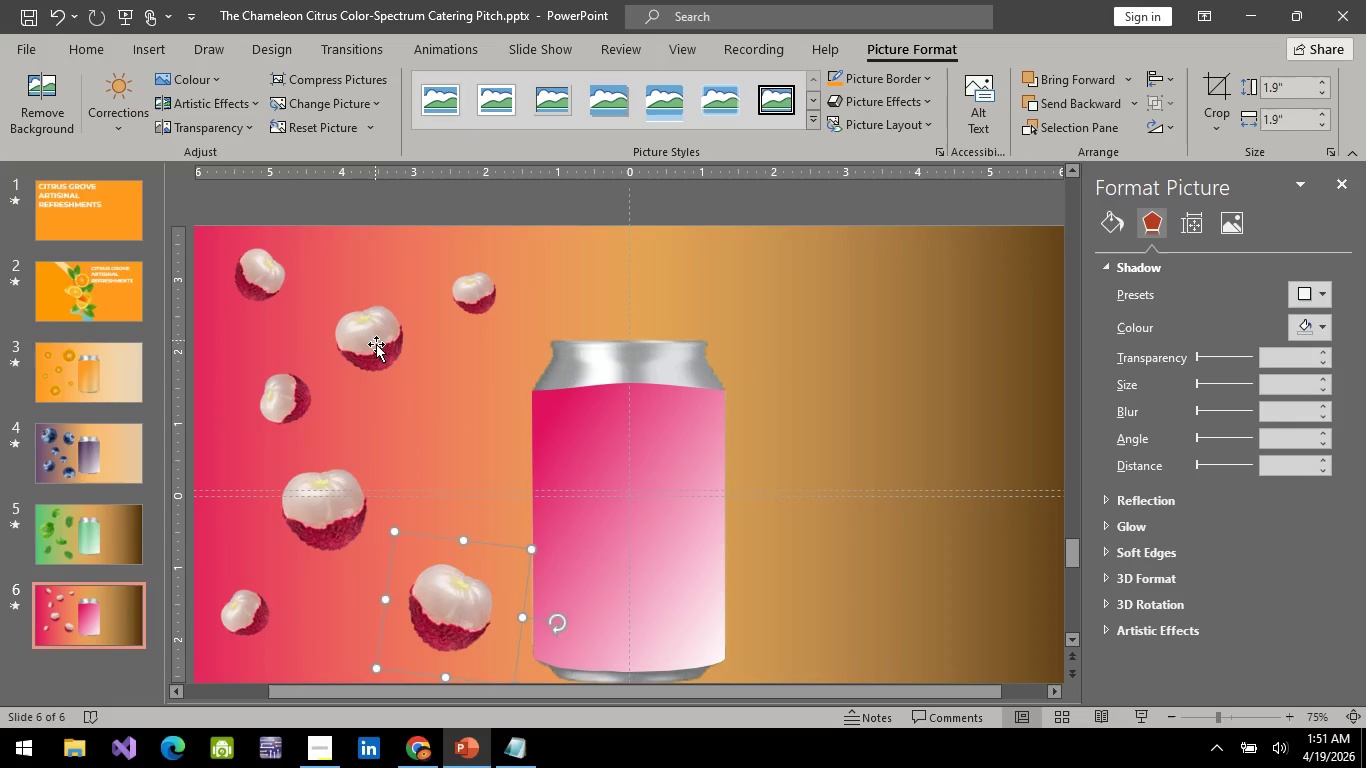 
left_click_drag(start_coordinate=[377, 345], to_coordinate=[432, 405])
 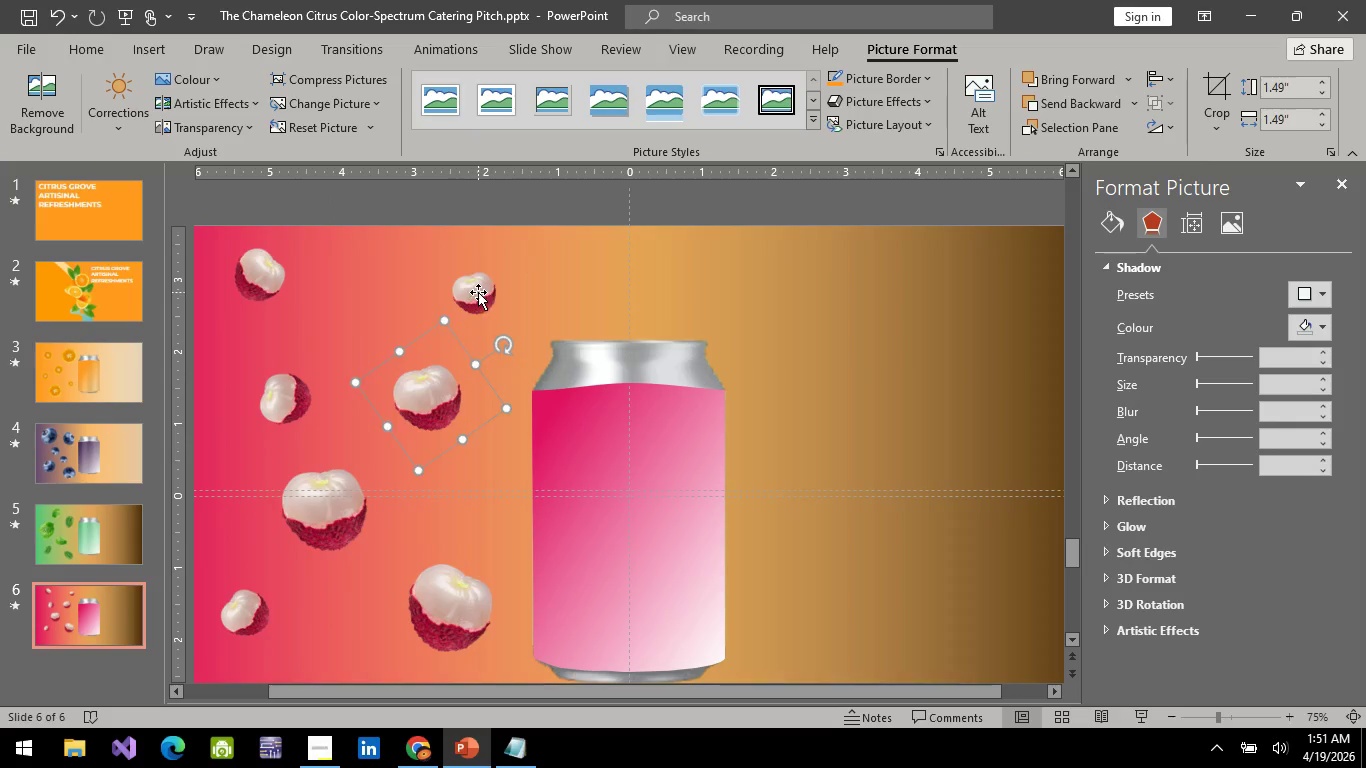 
left_click_drag(start_coordinate=[478, 292], to_coordinate=[388, 297])
 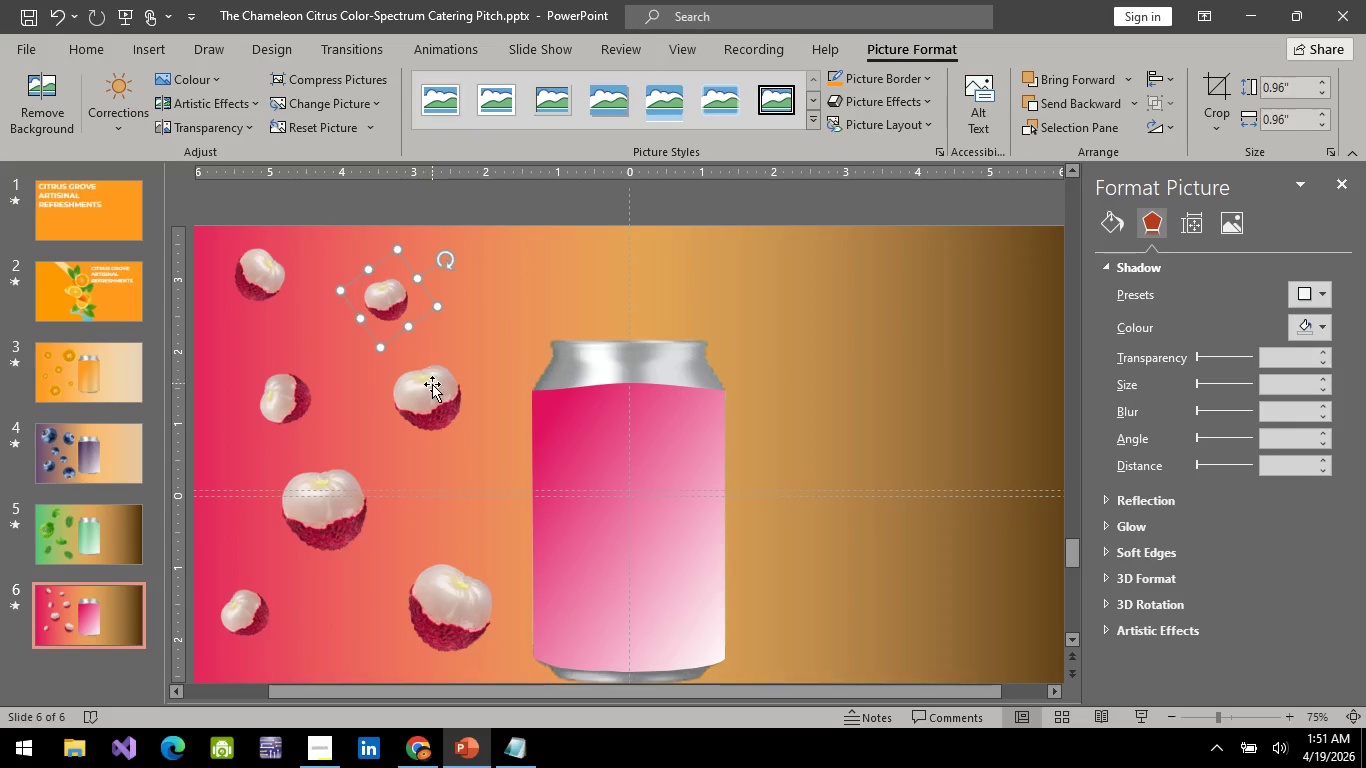 
left_click_drag(start_coordinate=[432, 384], to_coordinate=[448, 387])
 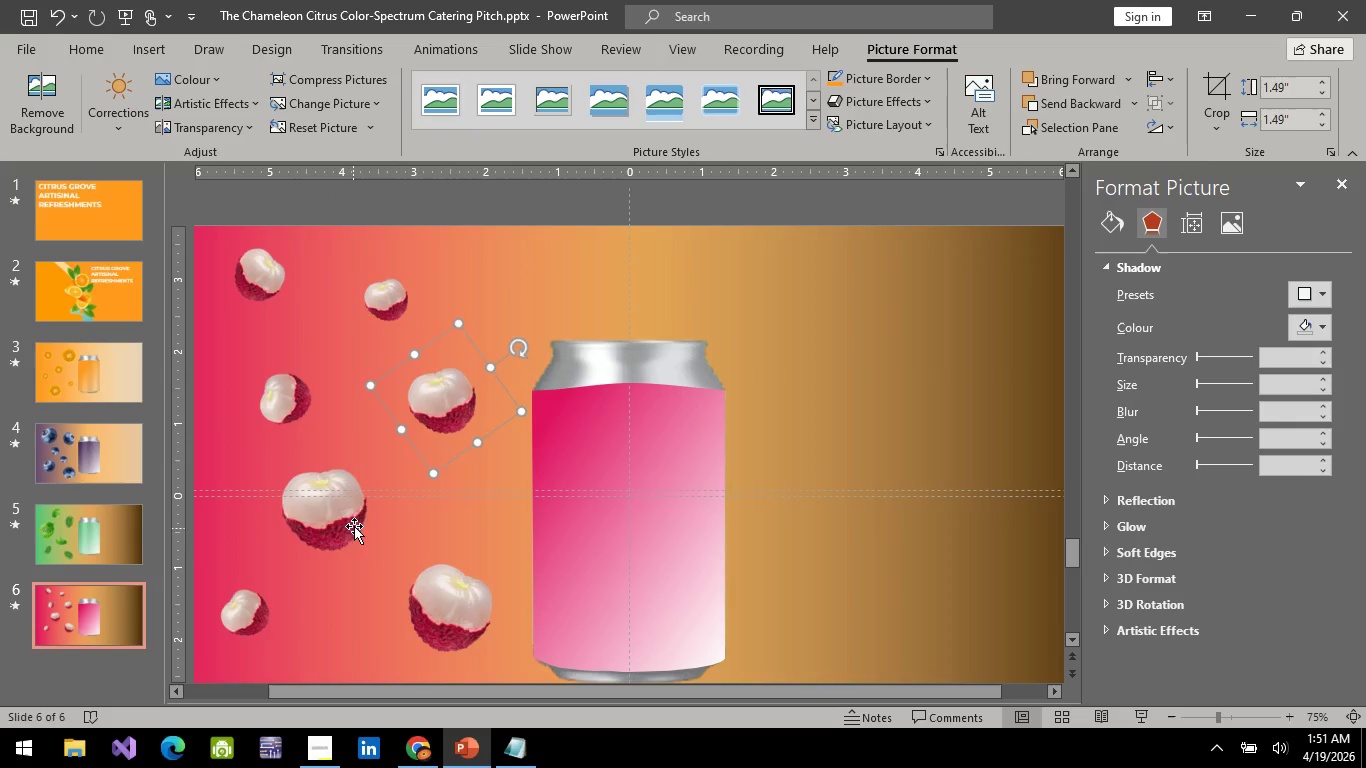 
left_click_drag(start_coordinate=[355, 524], to_coordinate=[383, 514])
 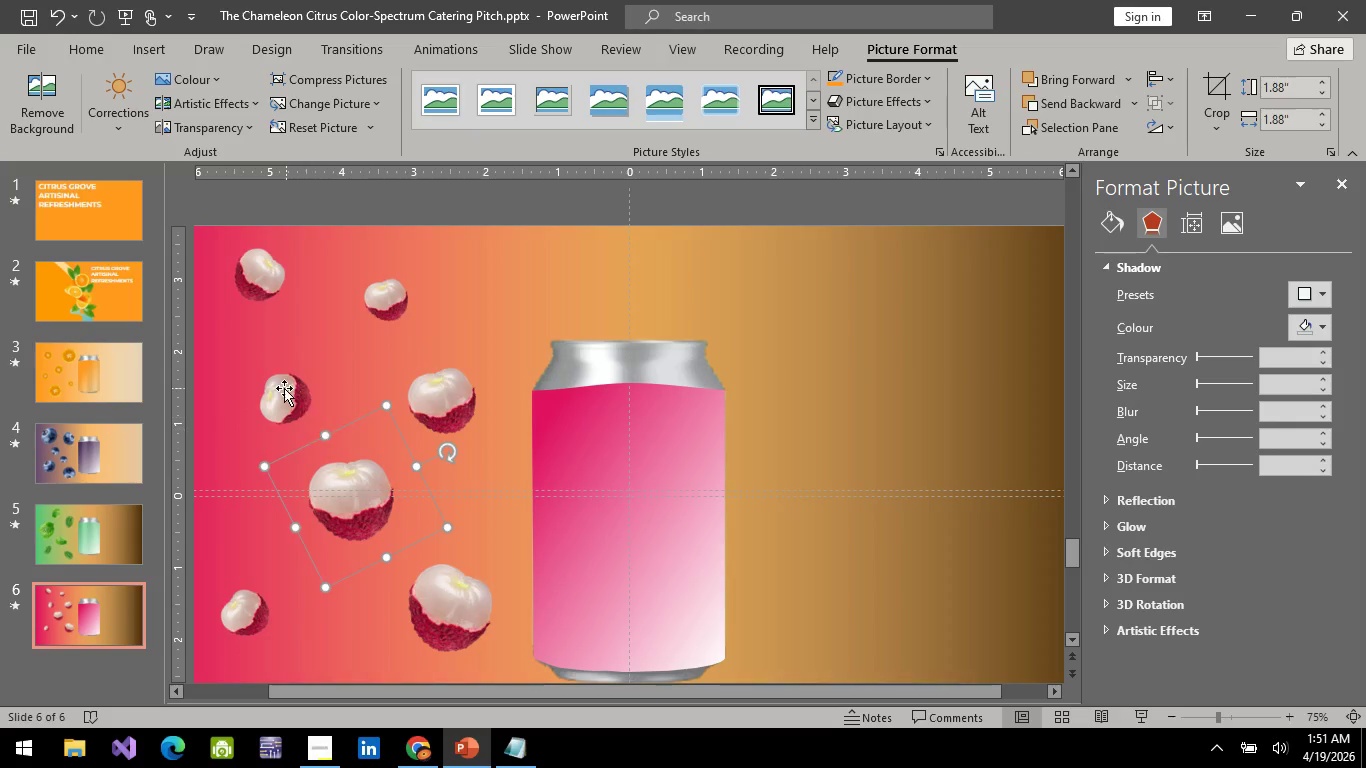 
left_click_drag(start_coordinate=[284, 388], to_coordinate=[265, 387])
 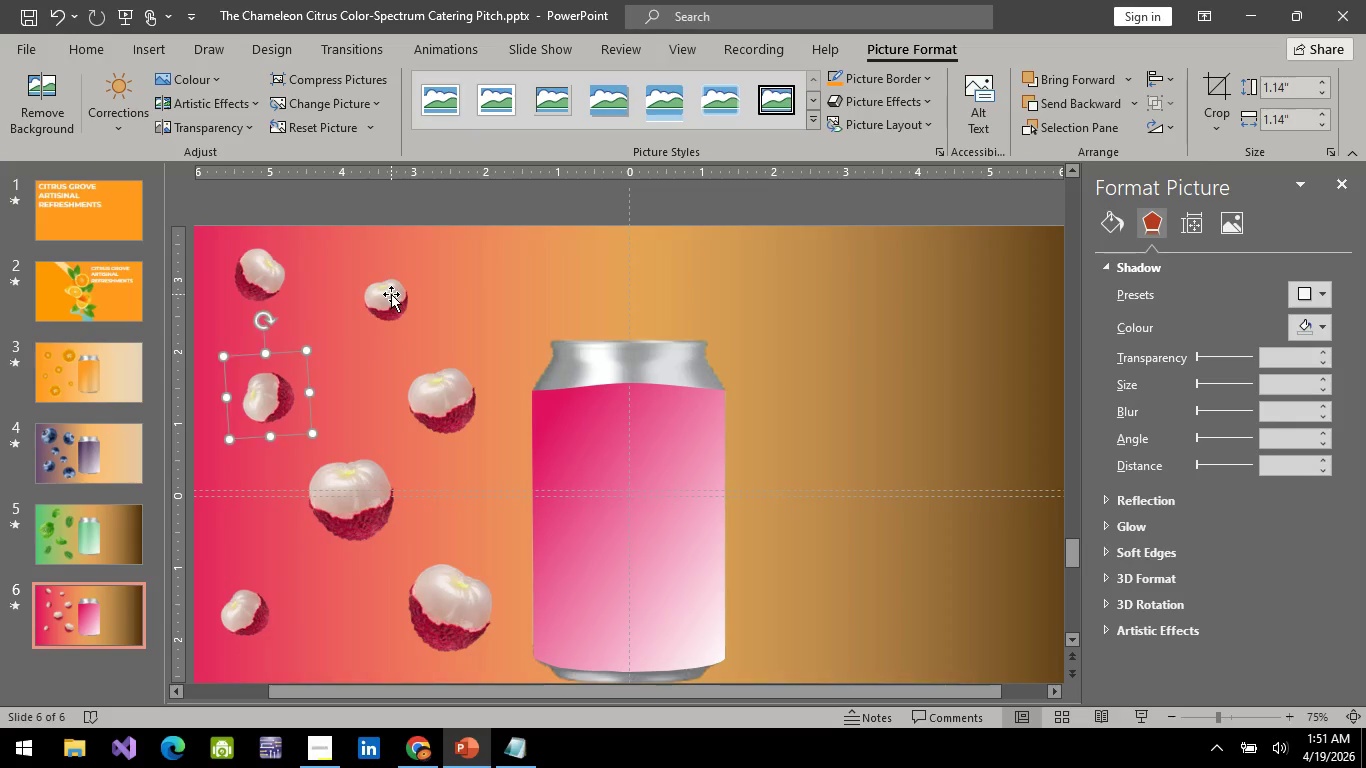 
left_click_drag(start_coordinate=[391, 294], to_coordinate=[370, 301])
 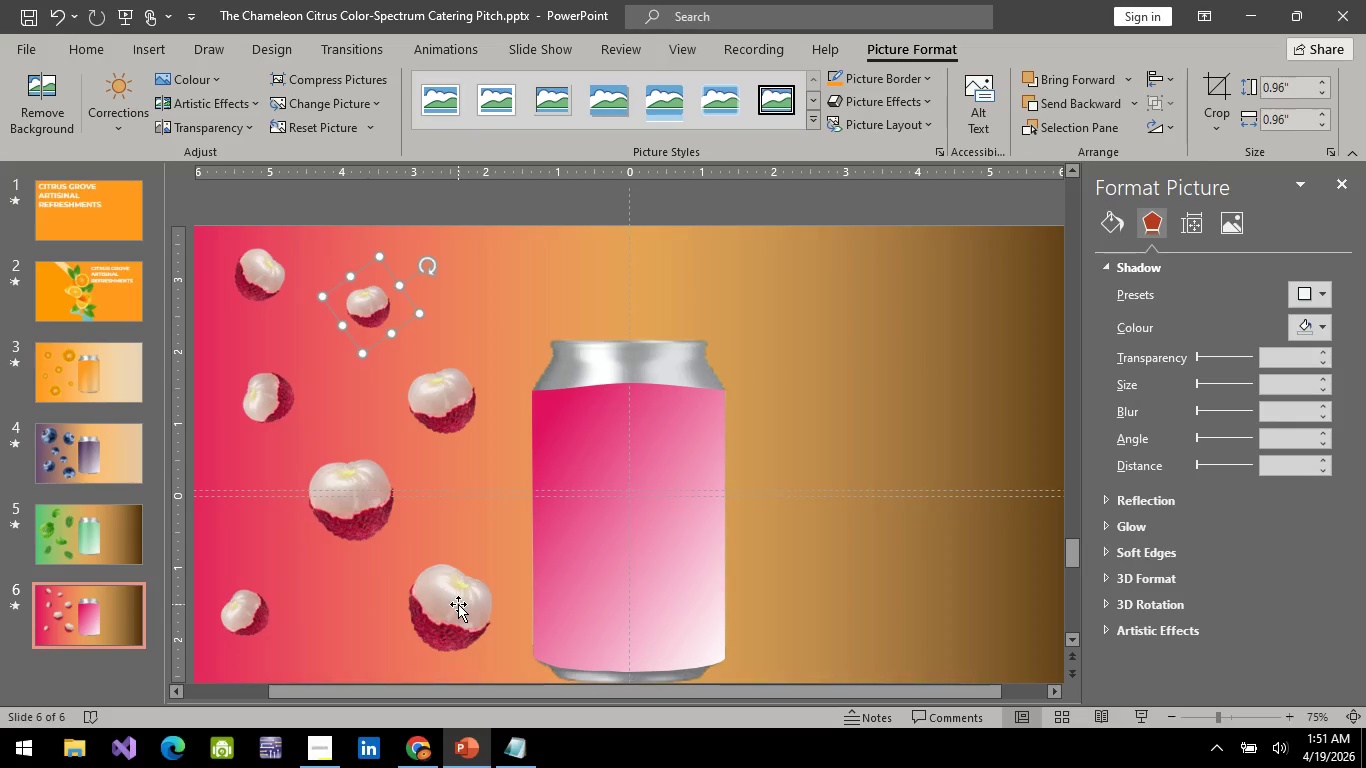 
left_click([458, 604])
 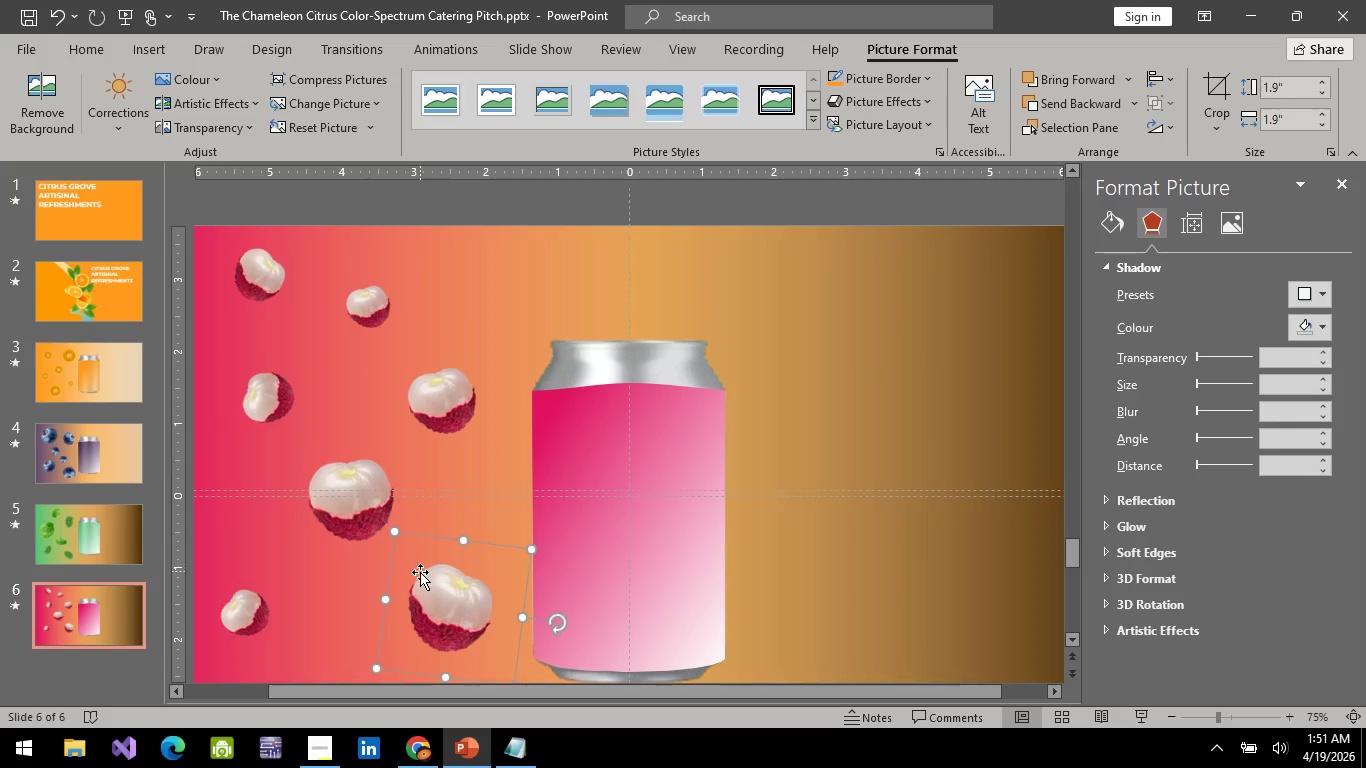 
left_click_drag(start_coordinate=[443, 395], to_coordinate=[451, 386])
 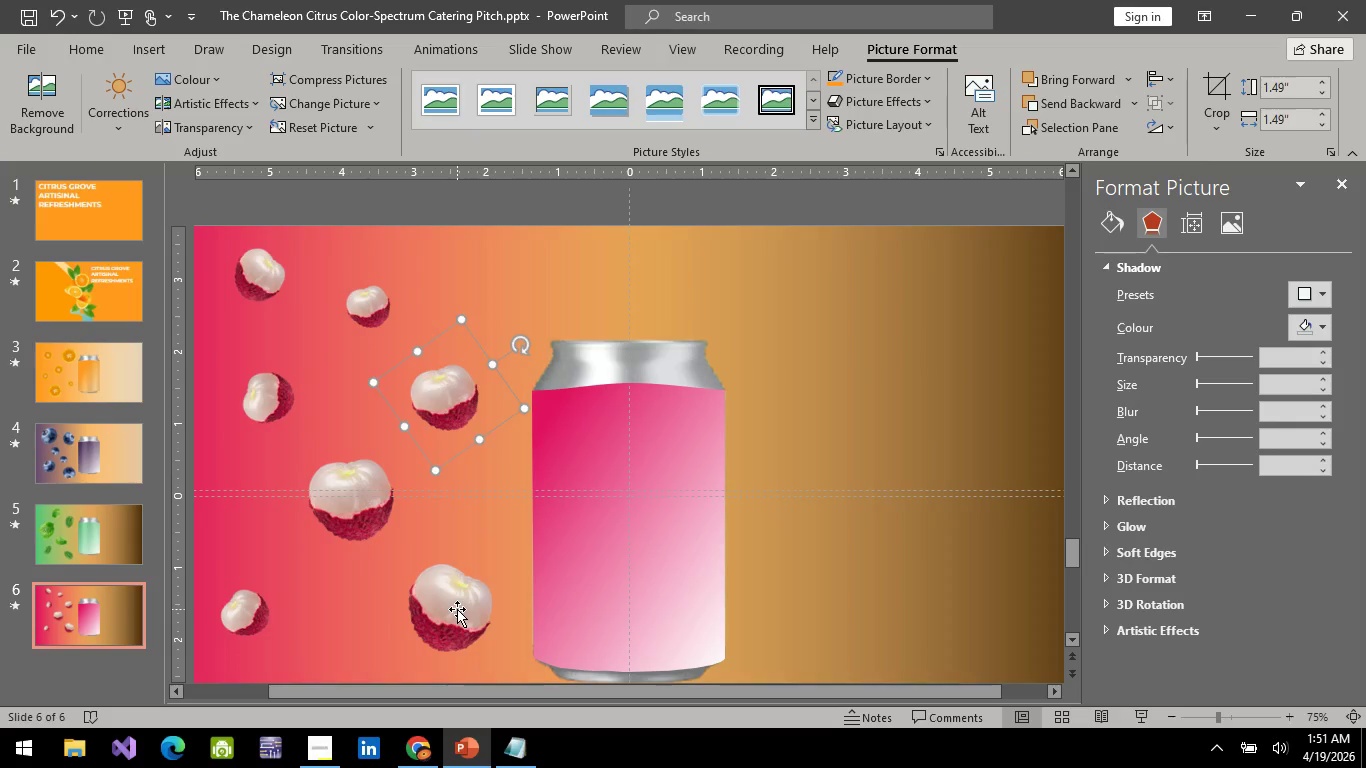 
left_click_drag(start_coordinate=[457, 609], to_coordinate=[385, 291])
 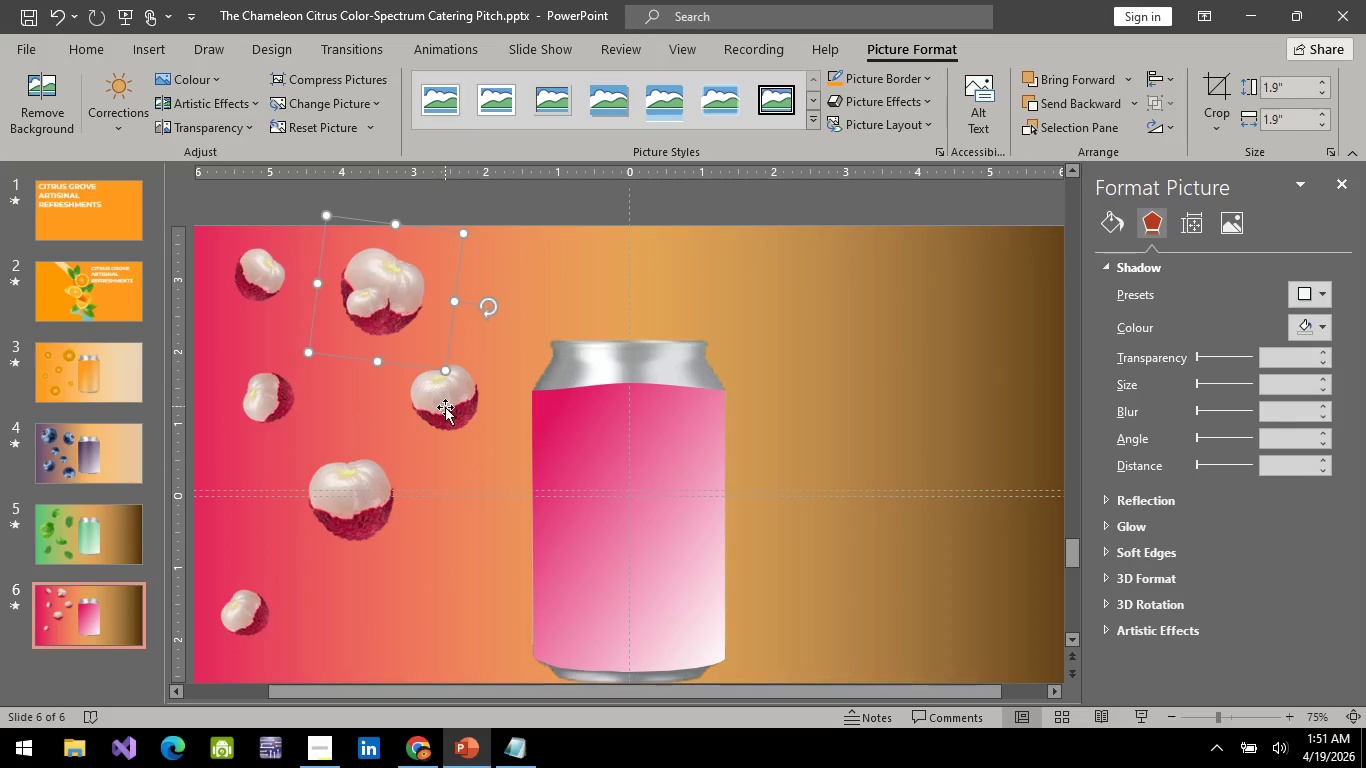 
left_click([445, 407])
 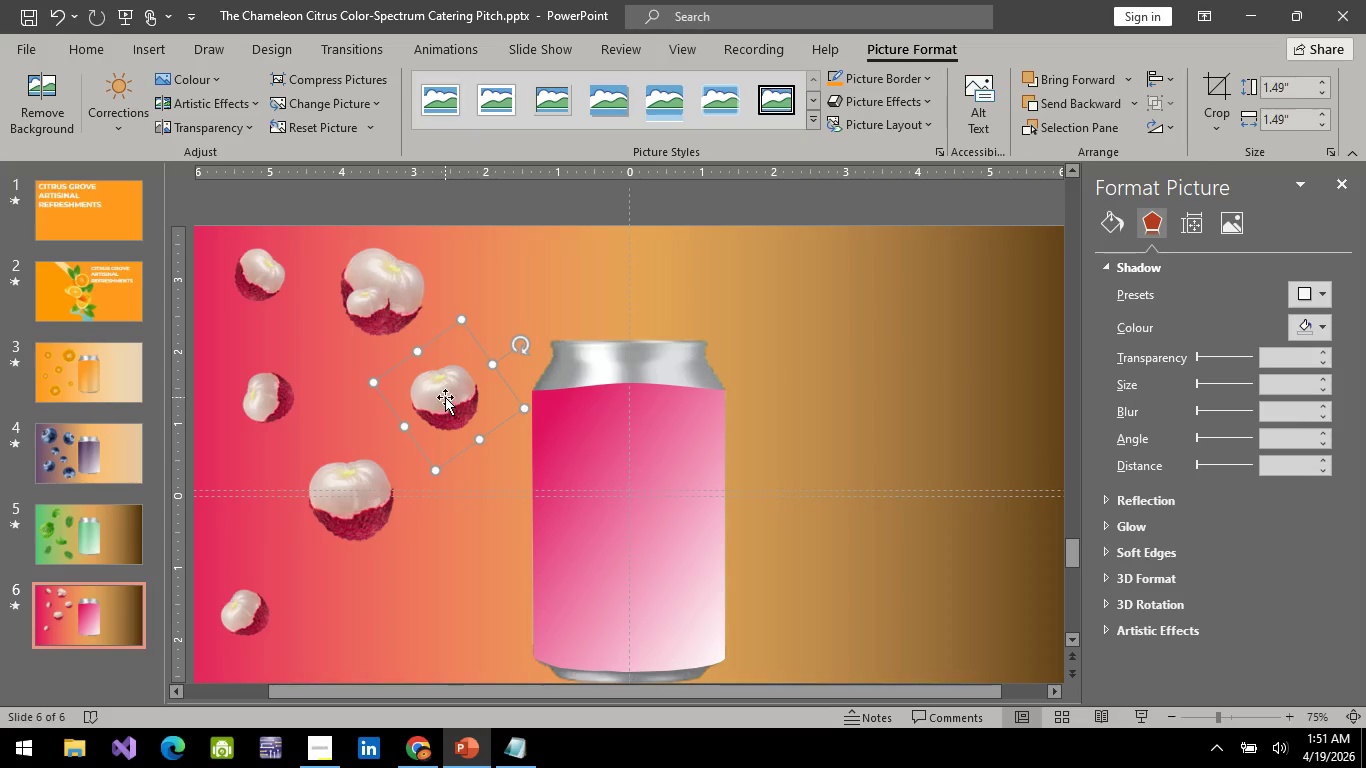 
left_click_drag(start_coordinate=[445, 397], to_coordinate=[446, 627])
 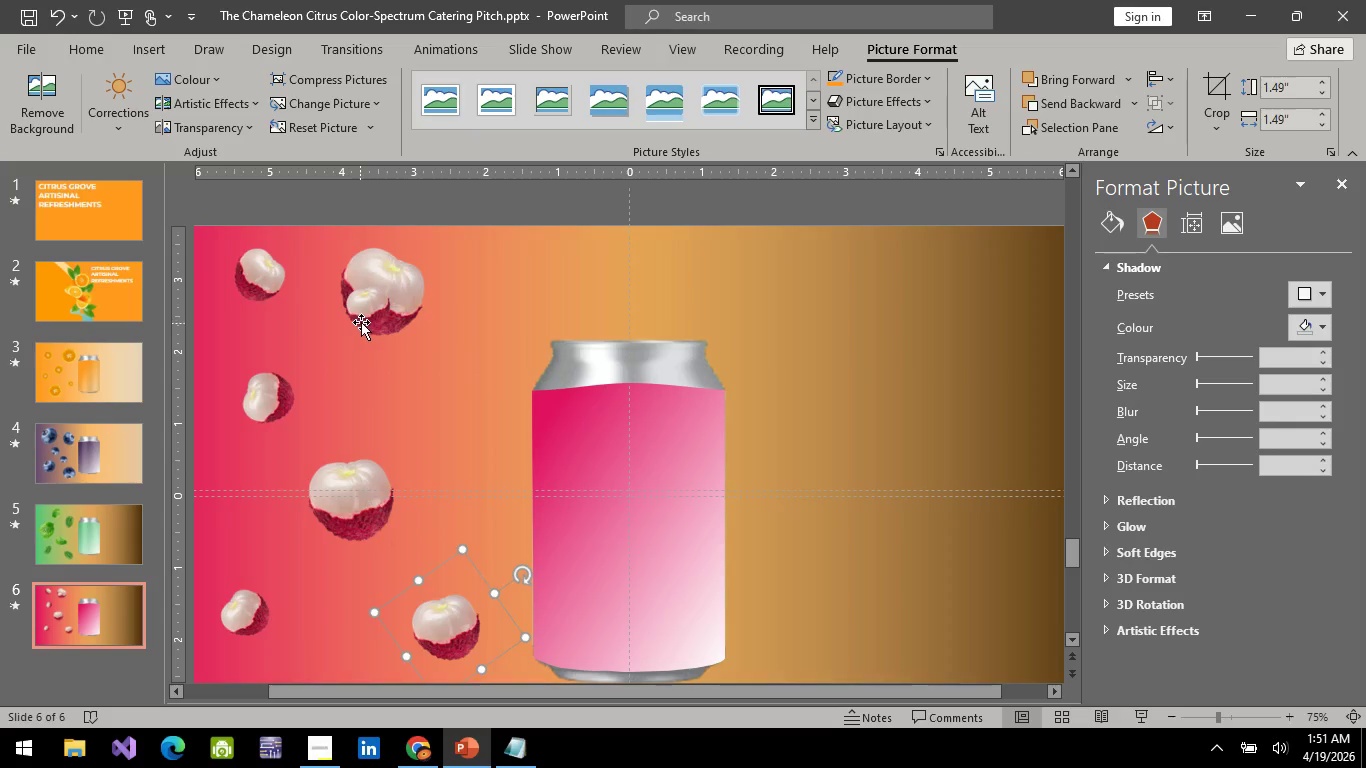 
left_click_drag(start_coordinate=[367, 313], to_coordinate=[400, 404])
 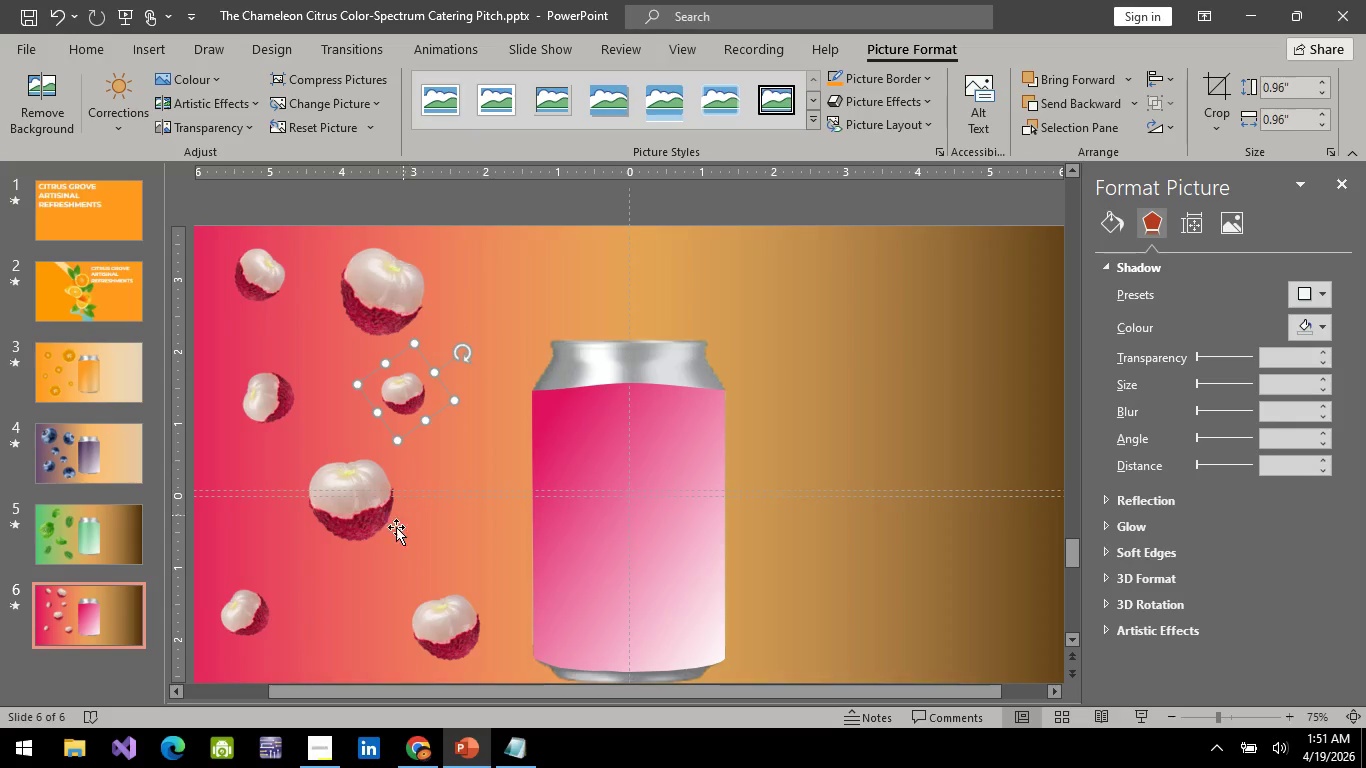 
left_click_drag(start_coordinate=[447, 638], to_coordinate=[441, 617])
 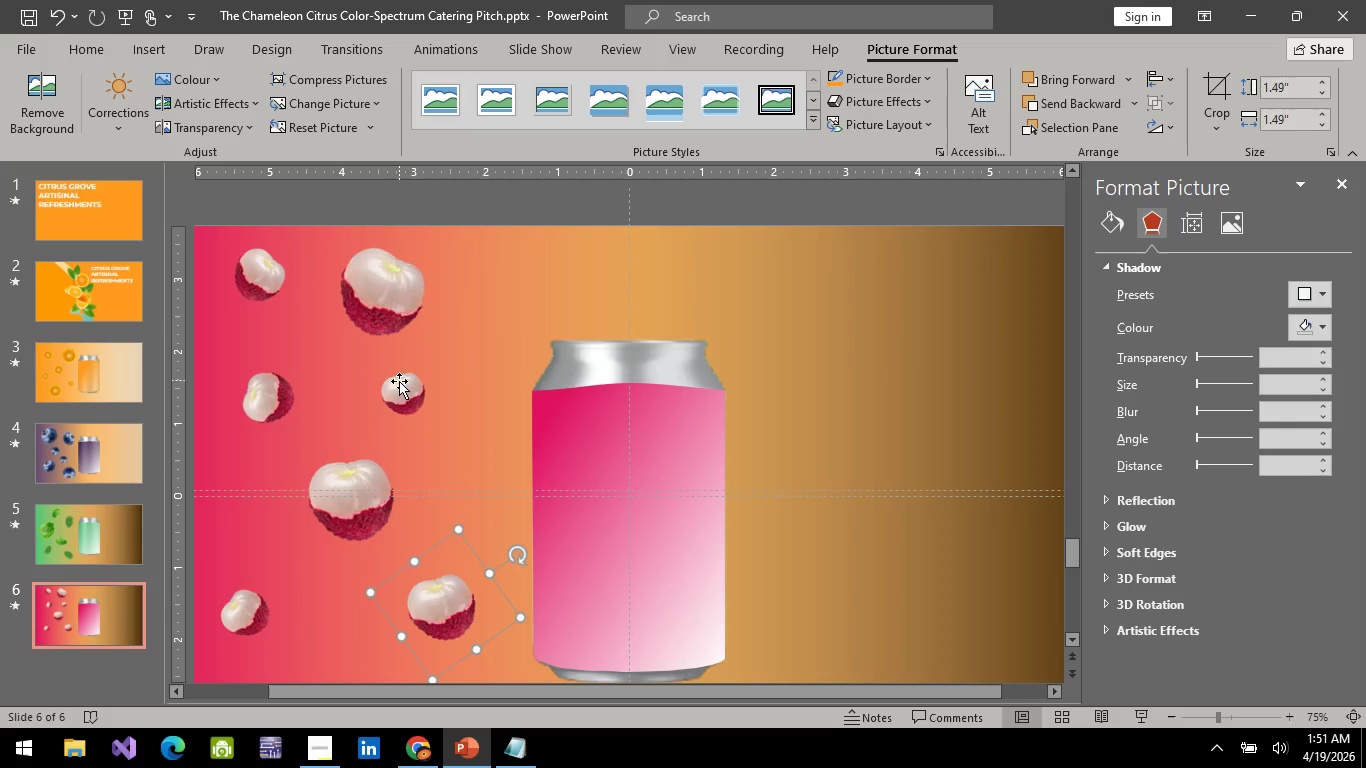 
left_click_drag(start_coordinate=[405, 391], to_coordinate=[466, 401])
 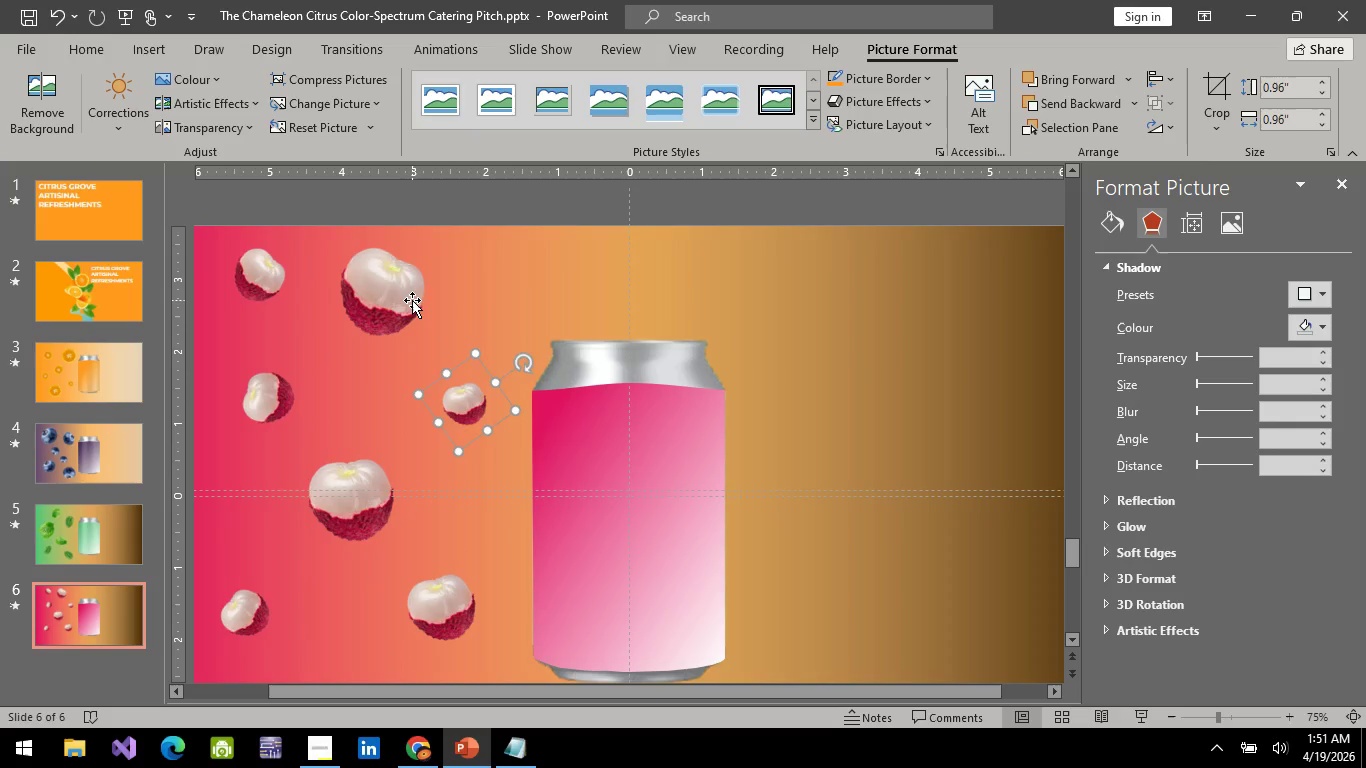 
left_click_drag(start_coordinate=[411, 300], to_coordinate=[403, 328])
 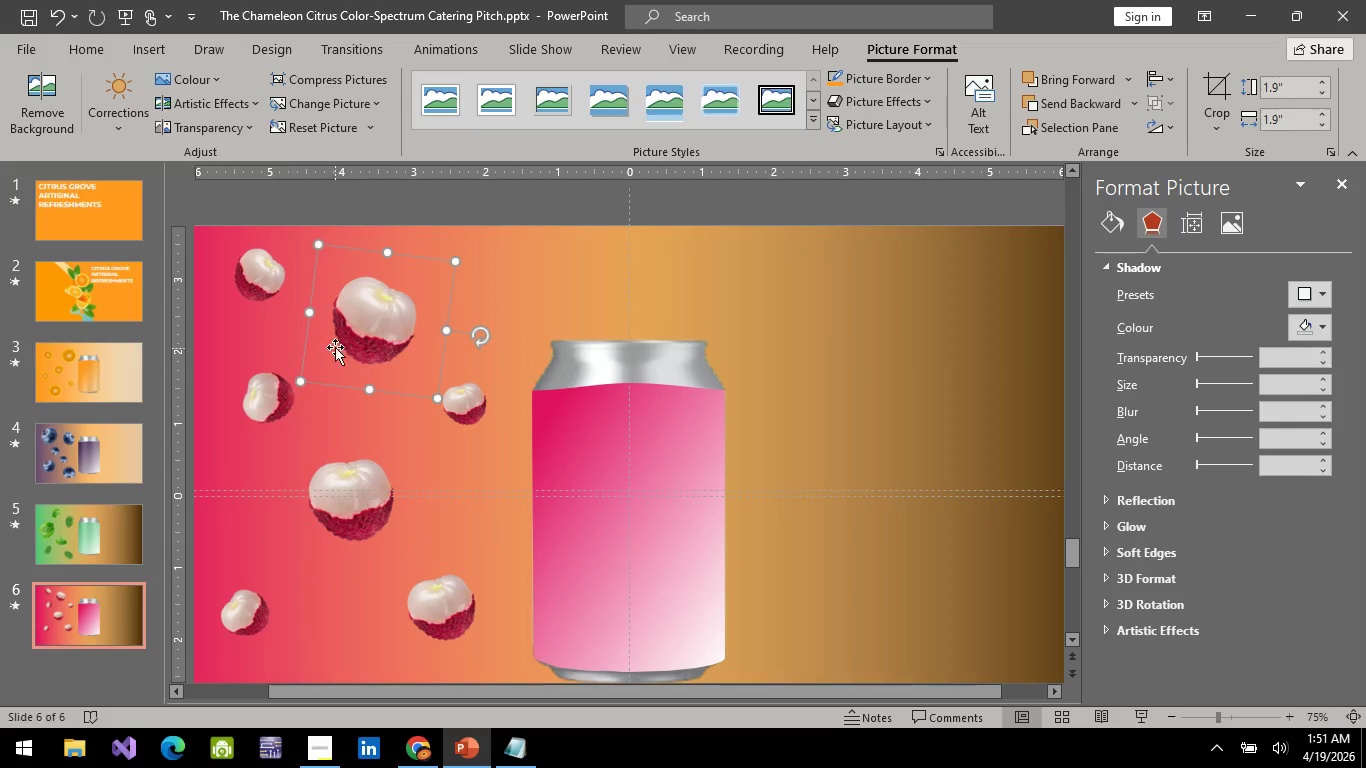 
left_click_drag(start_coordinate=[262, 412], to_coordinate=[242, 444])
 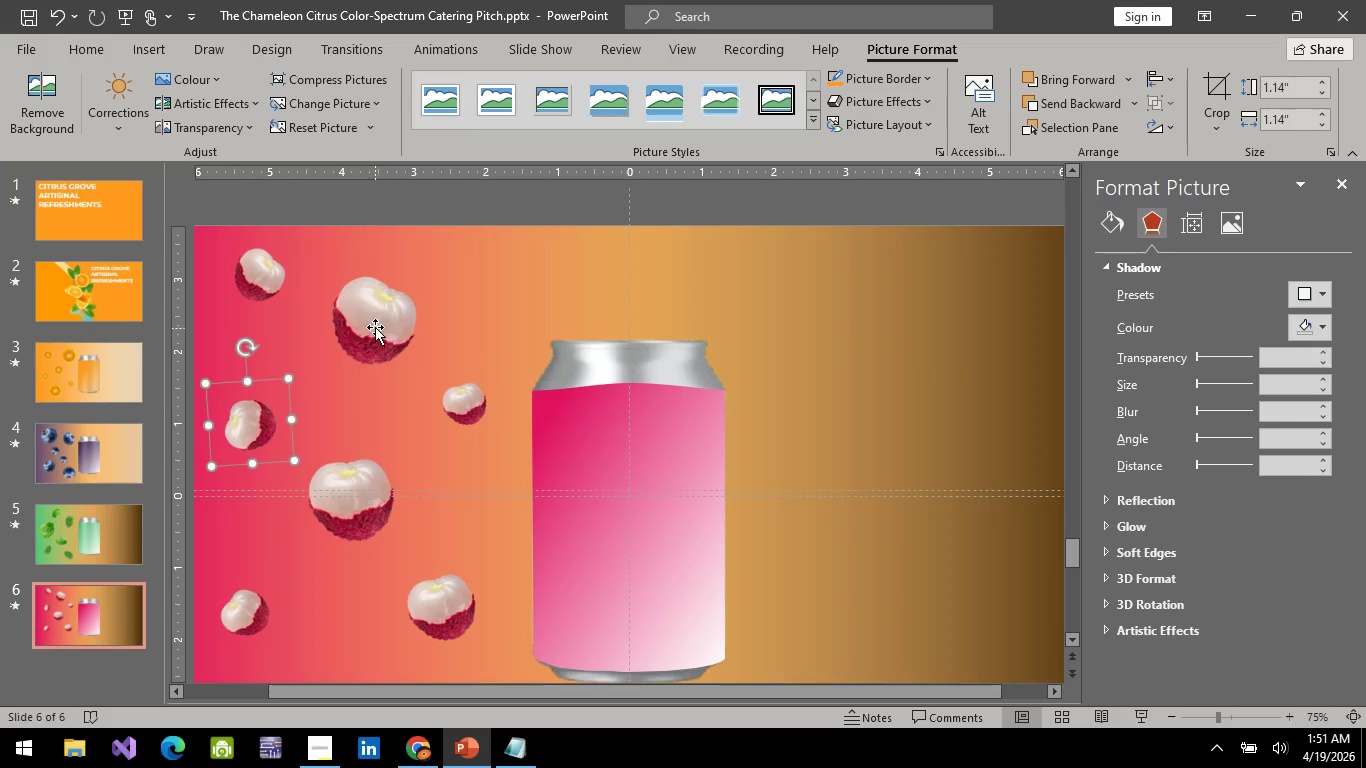 
left_click_drag(start_coordinate=[375, 327], to_coordinate=[366, 361])
 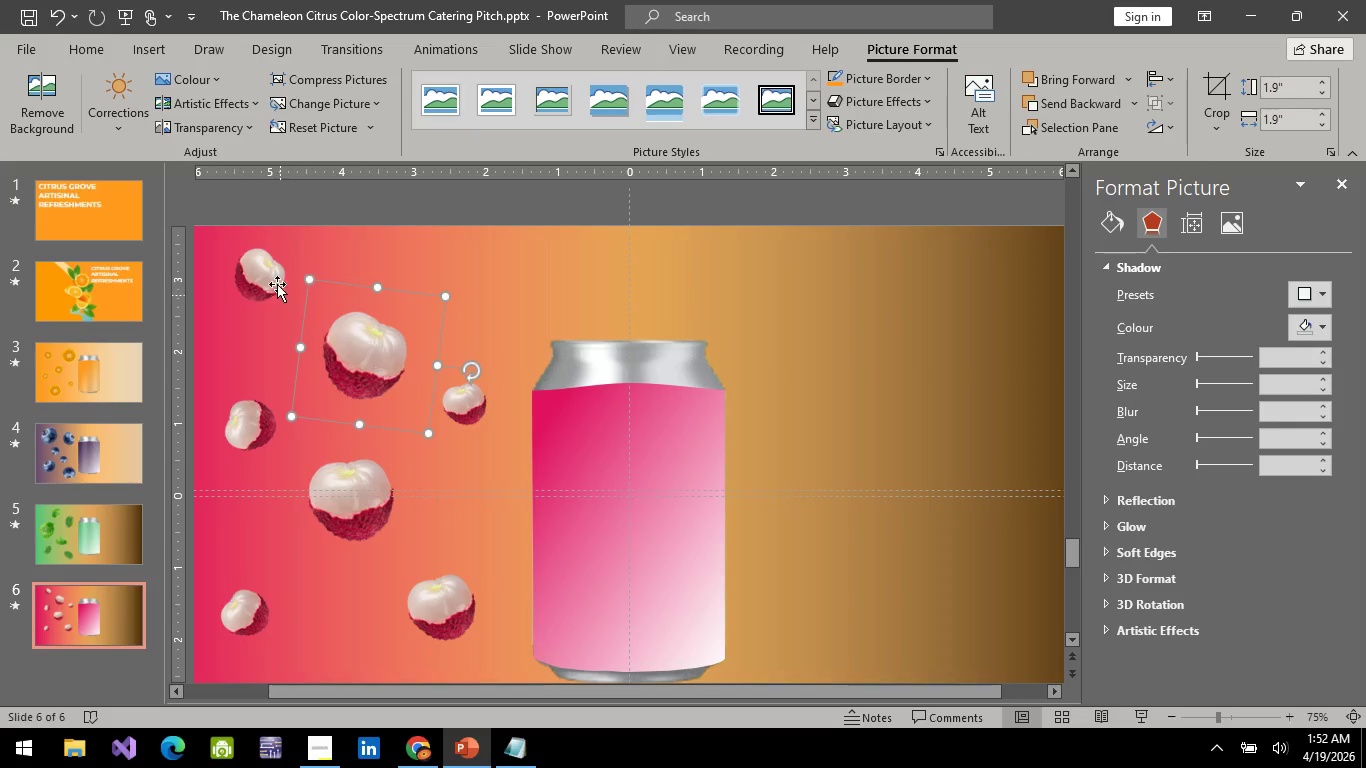 
left_click([268, 272])
 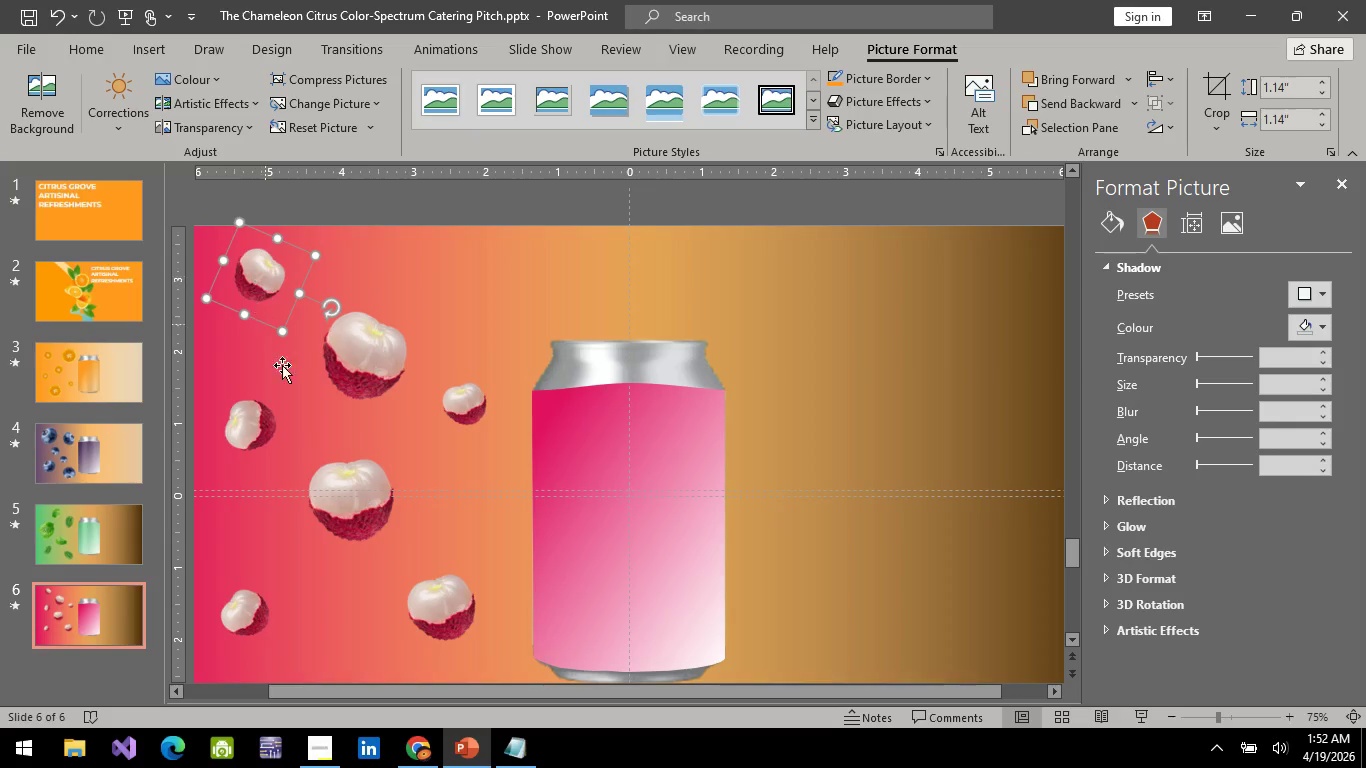 
hold_key(key=ControlLeft, duration=1.52)
left_click([238, 423])
 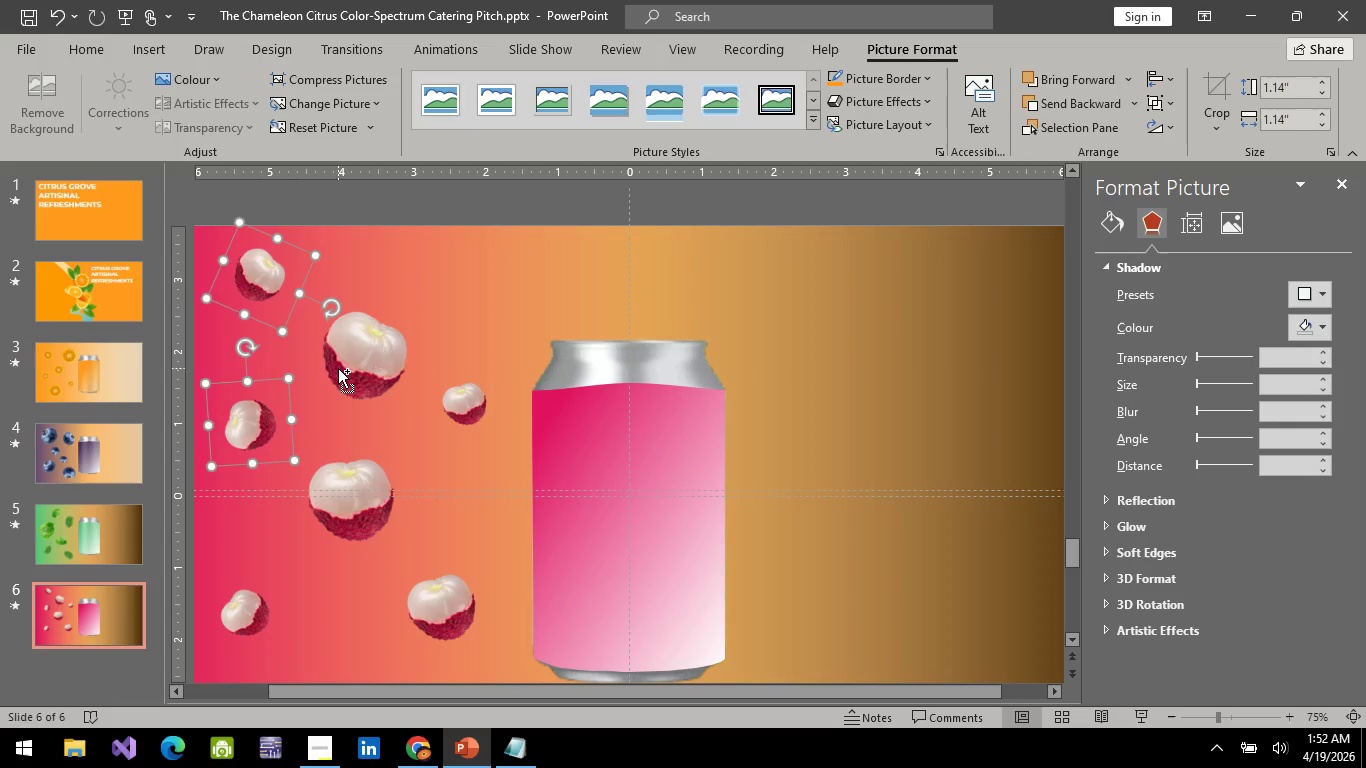 
double_click([338, 368])
 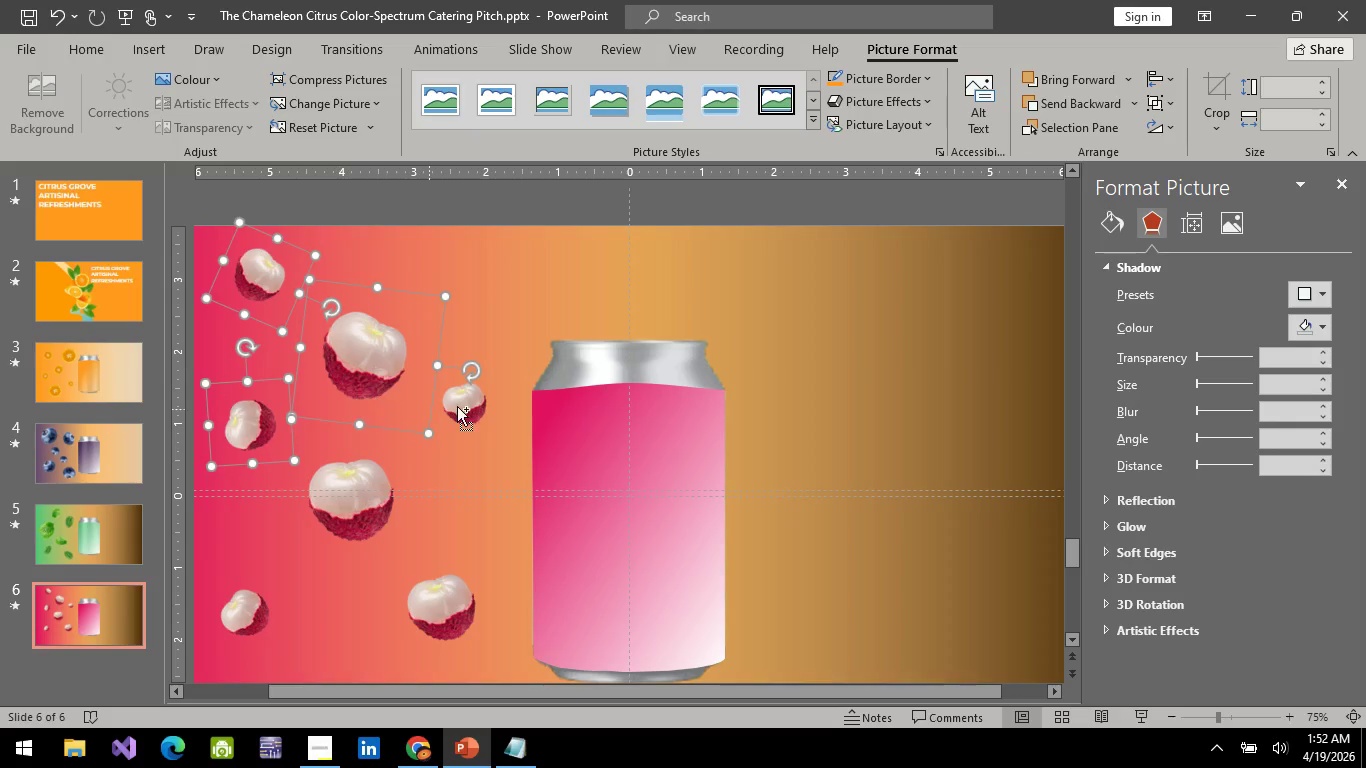 
hold_key(key=ControlLeft, duration=1.51)
left_click([469, 401])
 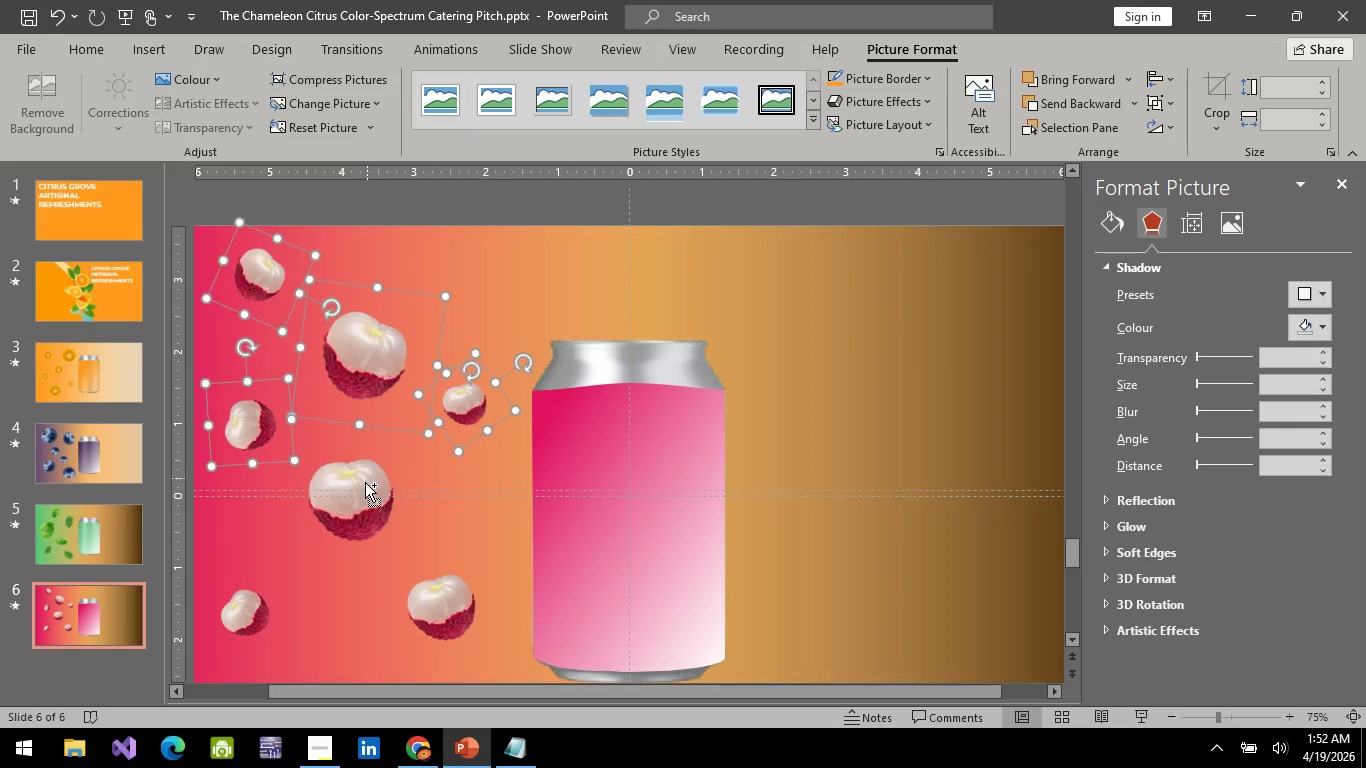 
left_click([361, 487])
 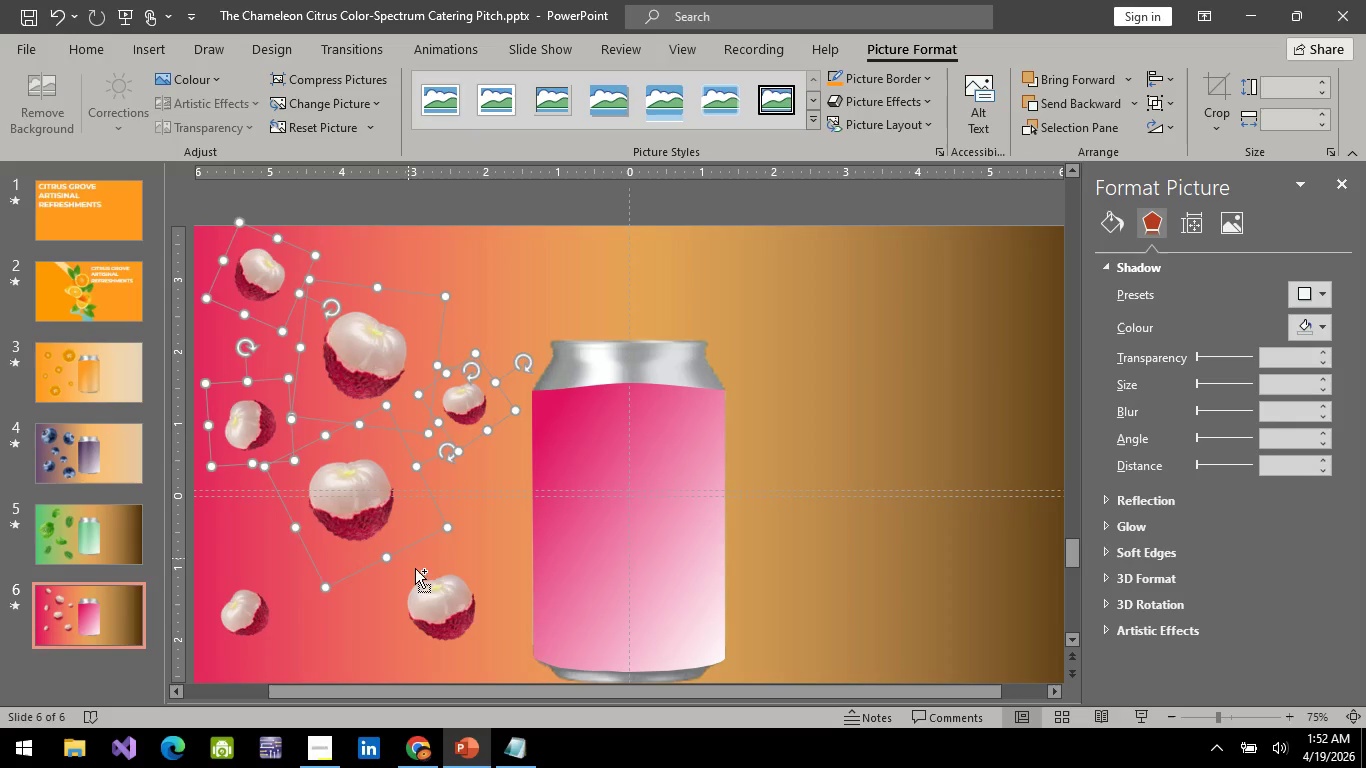 
hold_key(key=ControlLeft, duration=1.03)
left_click([427, 589])
 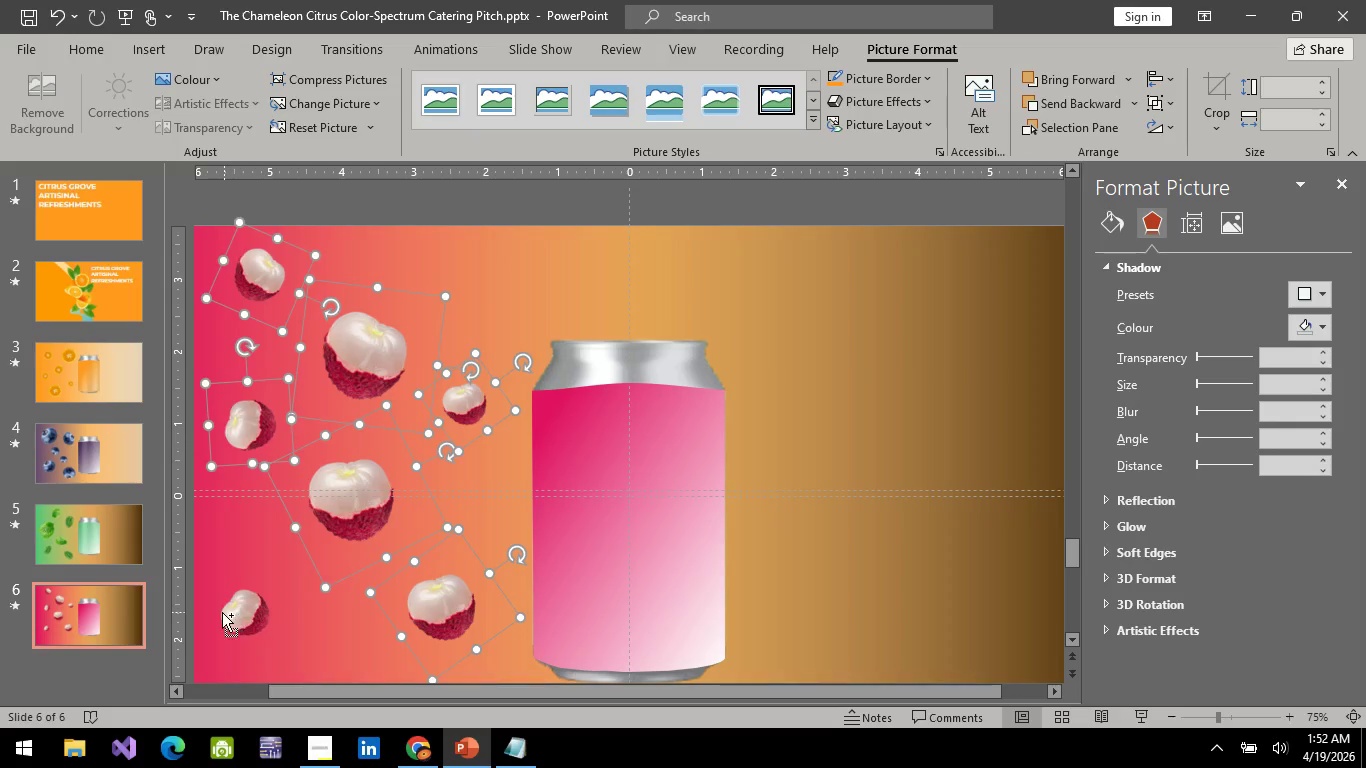 
left_click([222, 612])
 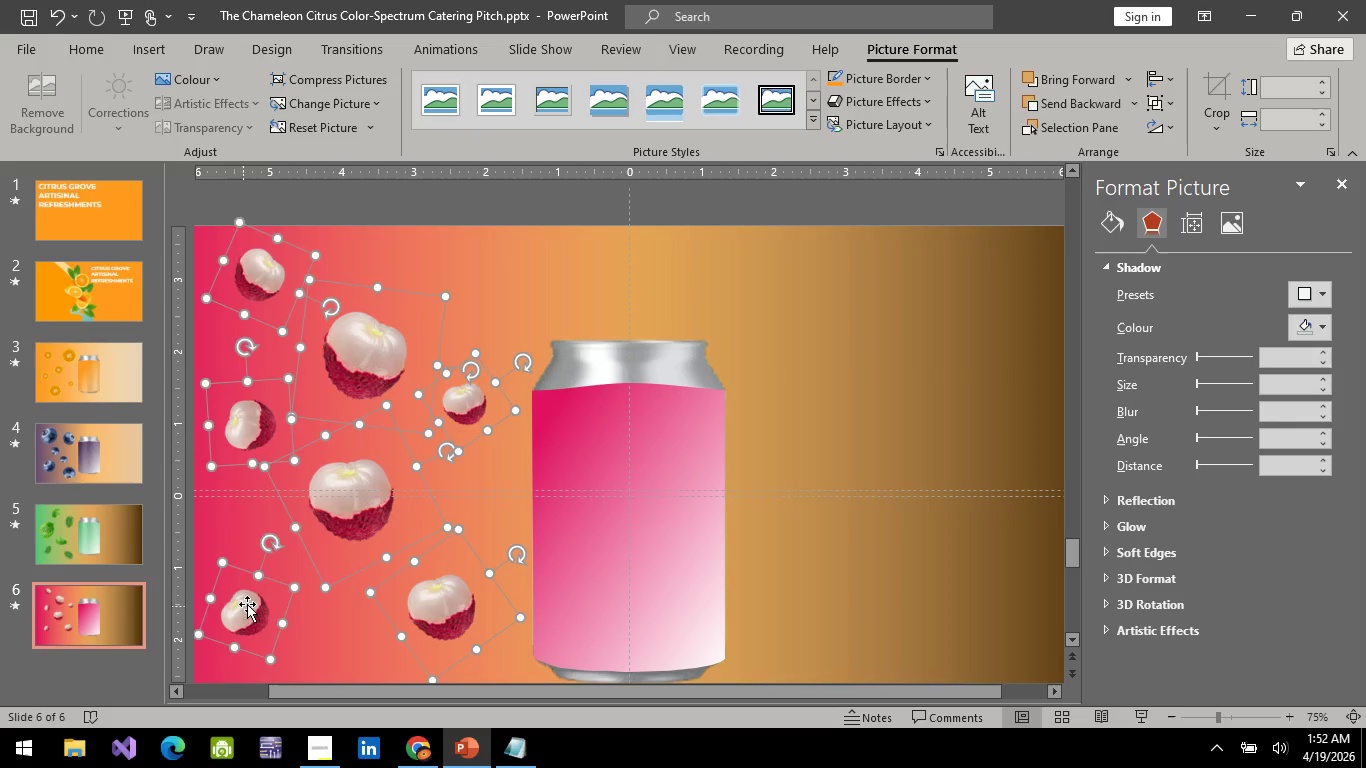 
key(Control+C)
 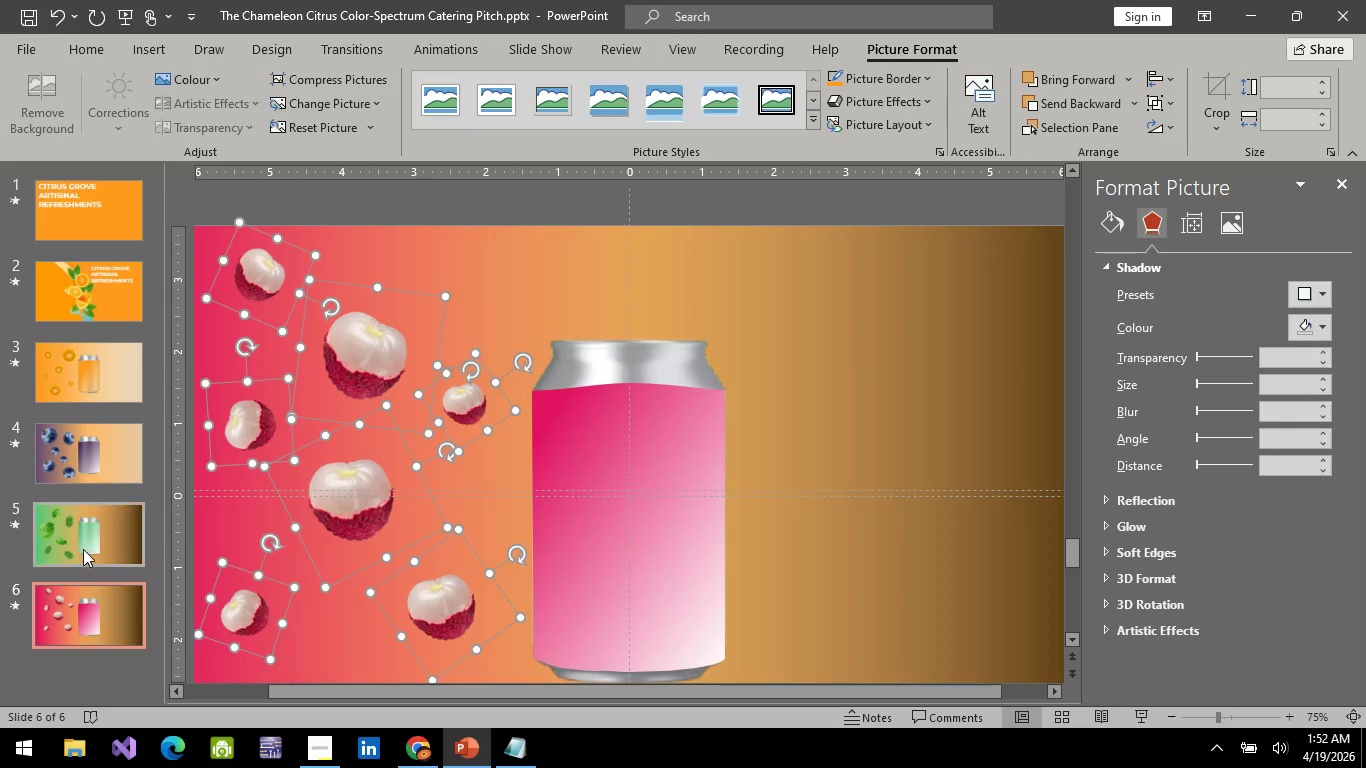 
left_click([83, 549])
 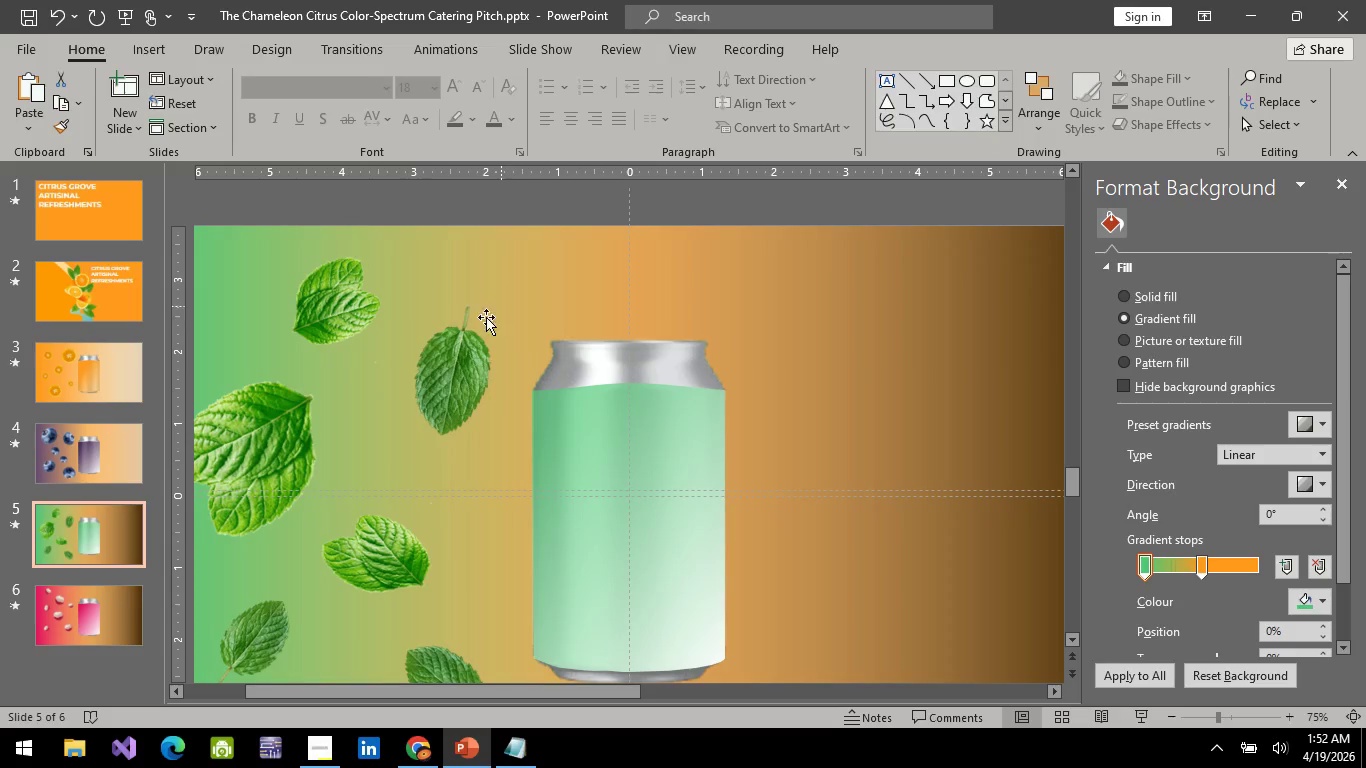 
hold_key(key=ControlLeft, duration=0.69)
scroll: coordinate [338, 508], scroll_direction: down, amount: 2.0
 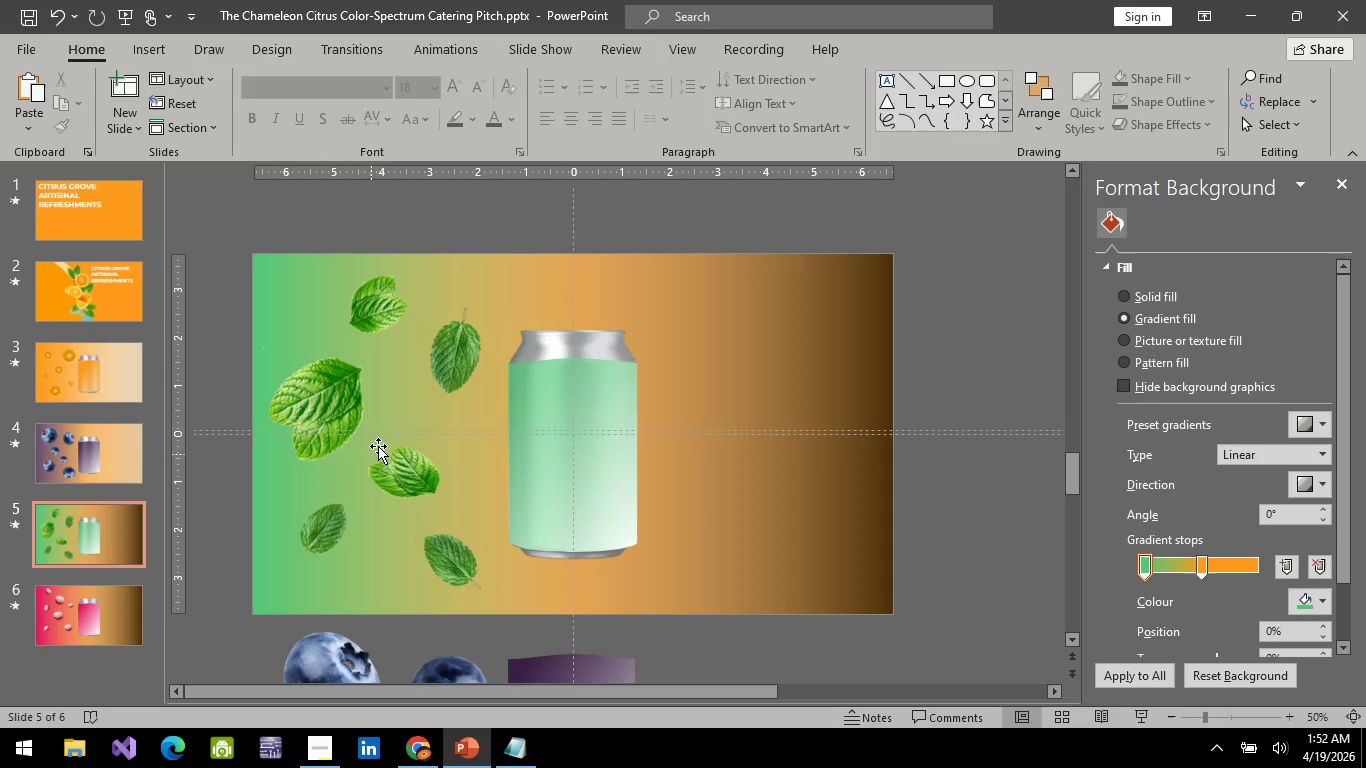 
key(Control+V)
 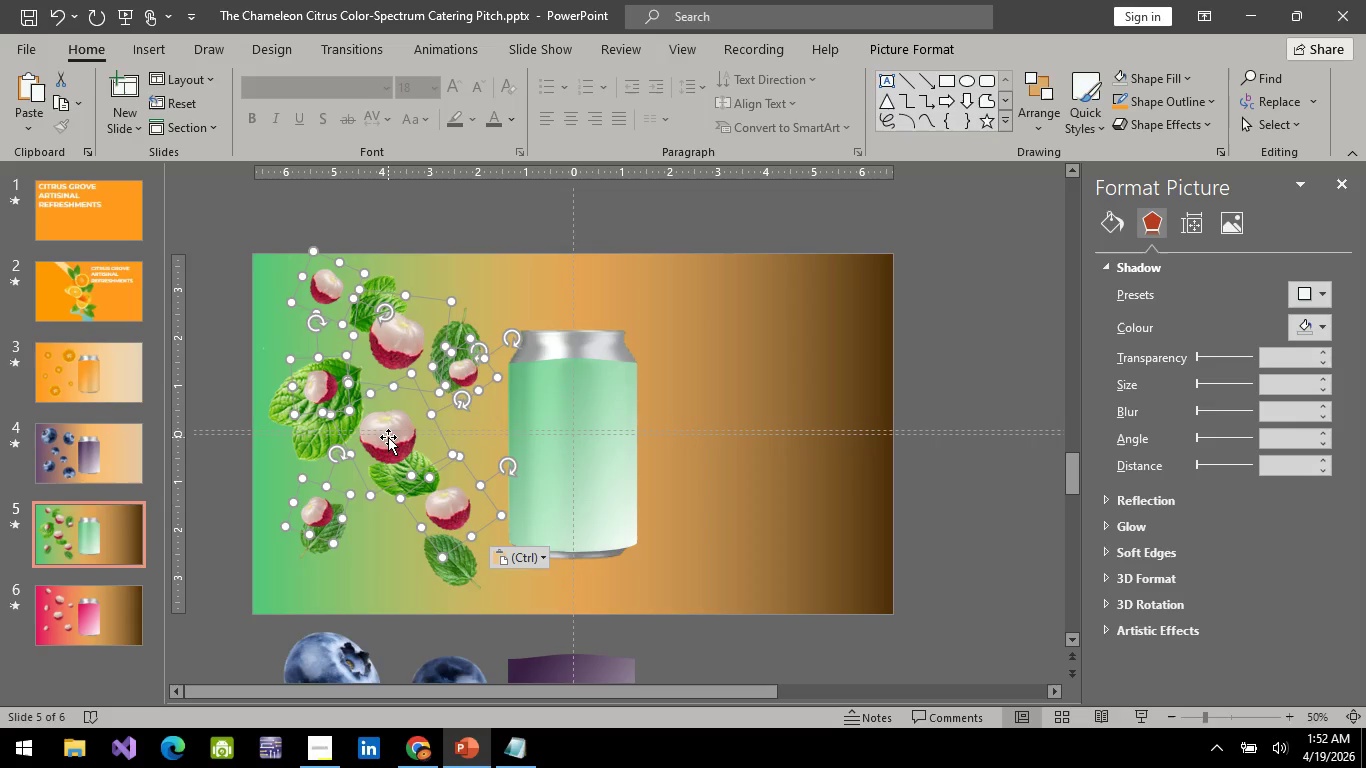 
hold_key(key=ArrowUp, duration=1.51)
 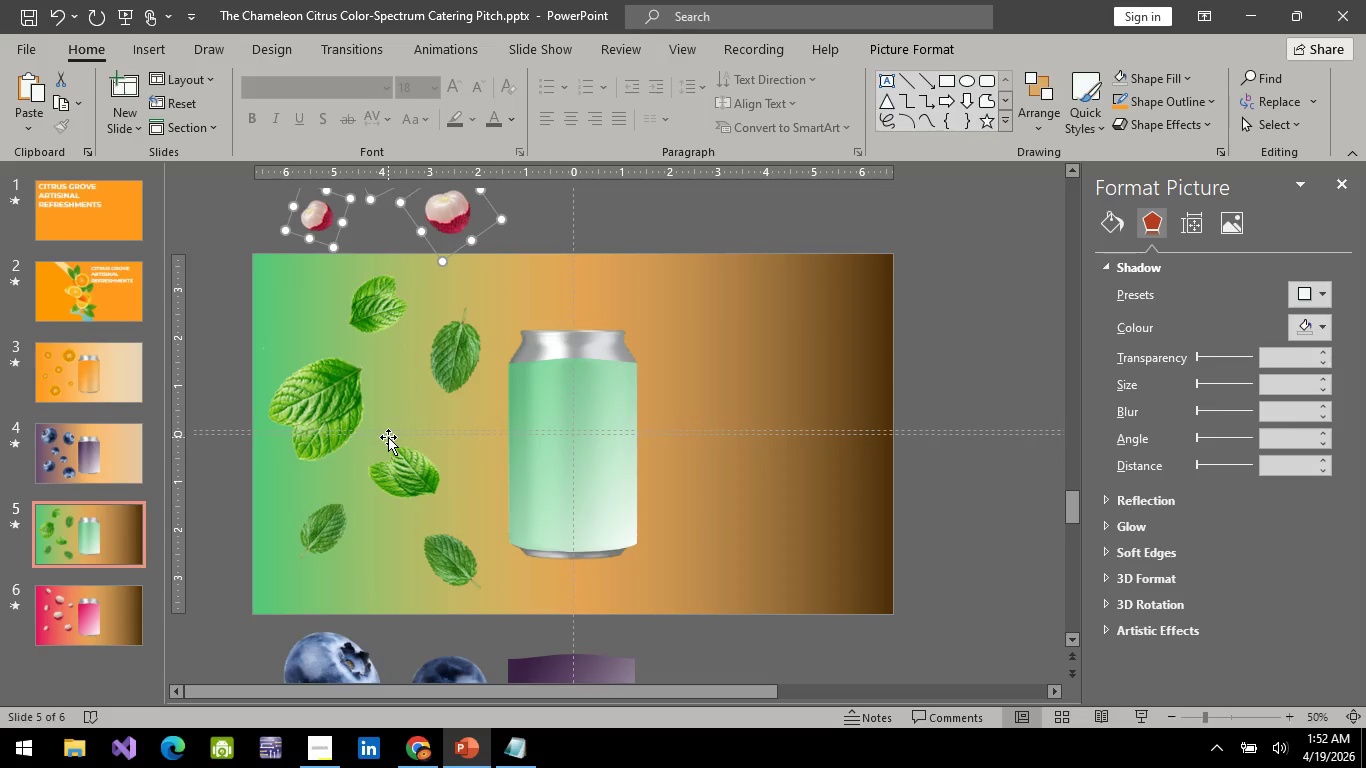 
key(ArrowUp)
 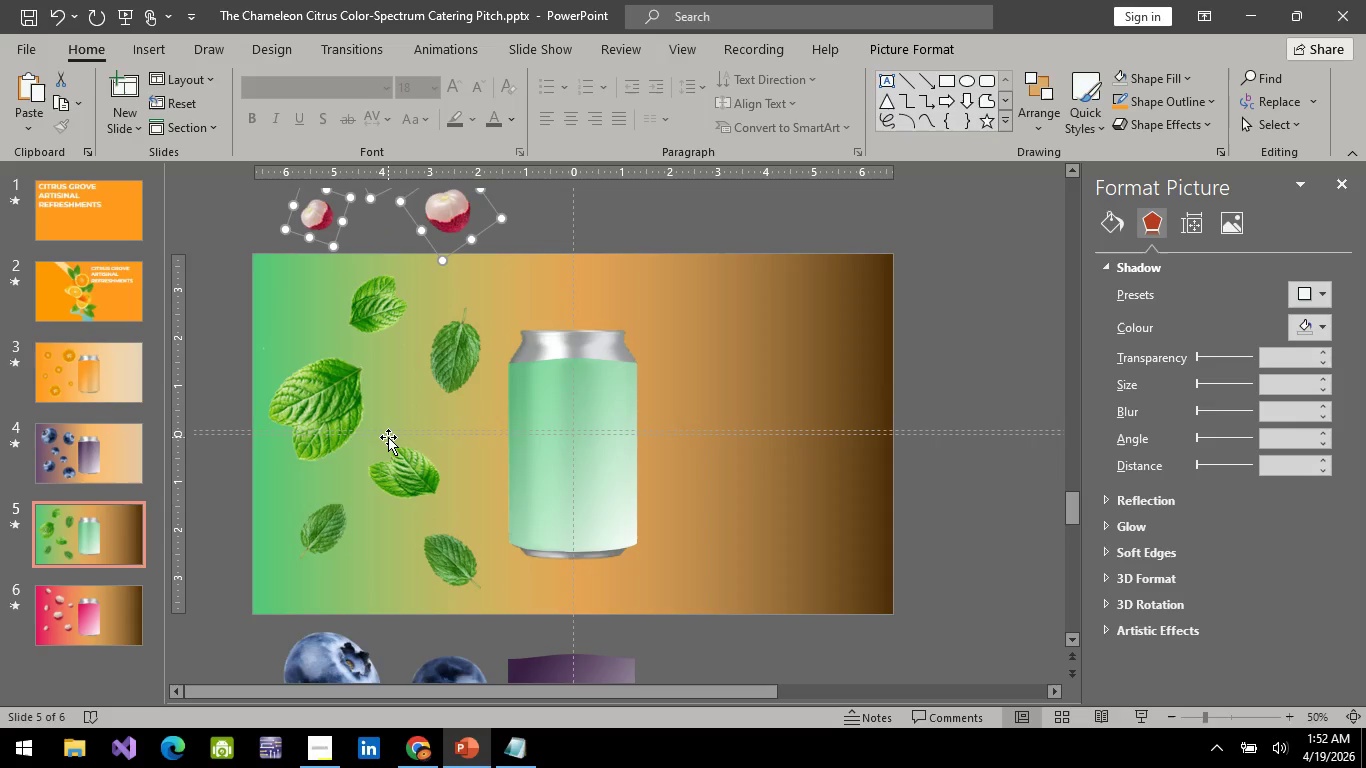 
key(ArrowUp)
 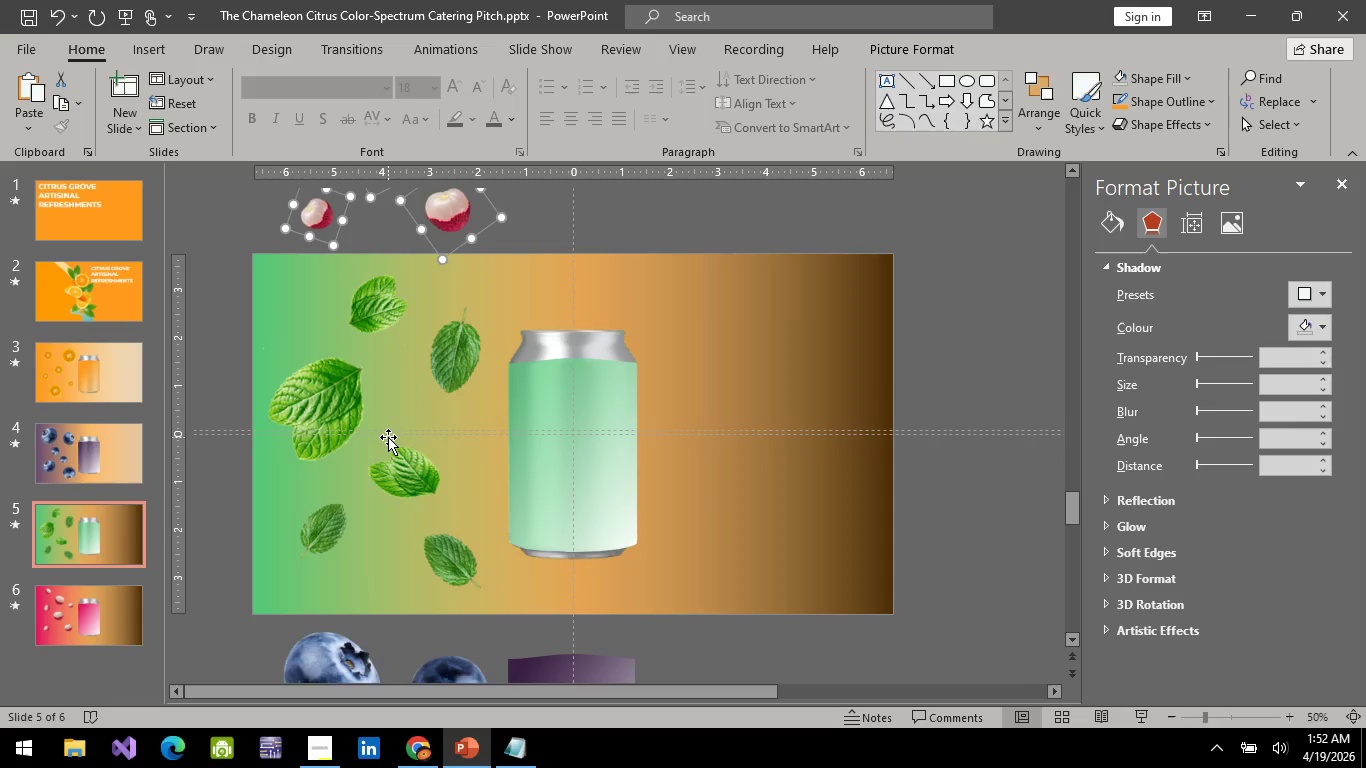 
key(ArrowUp)
 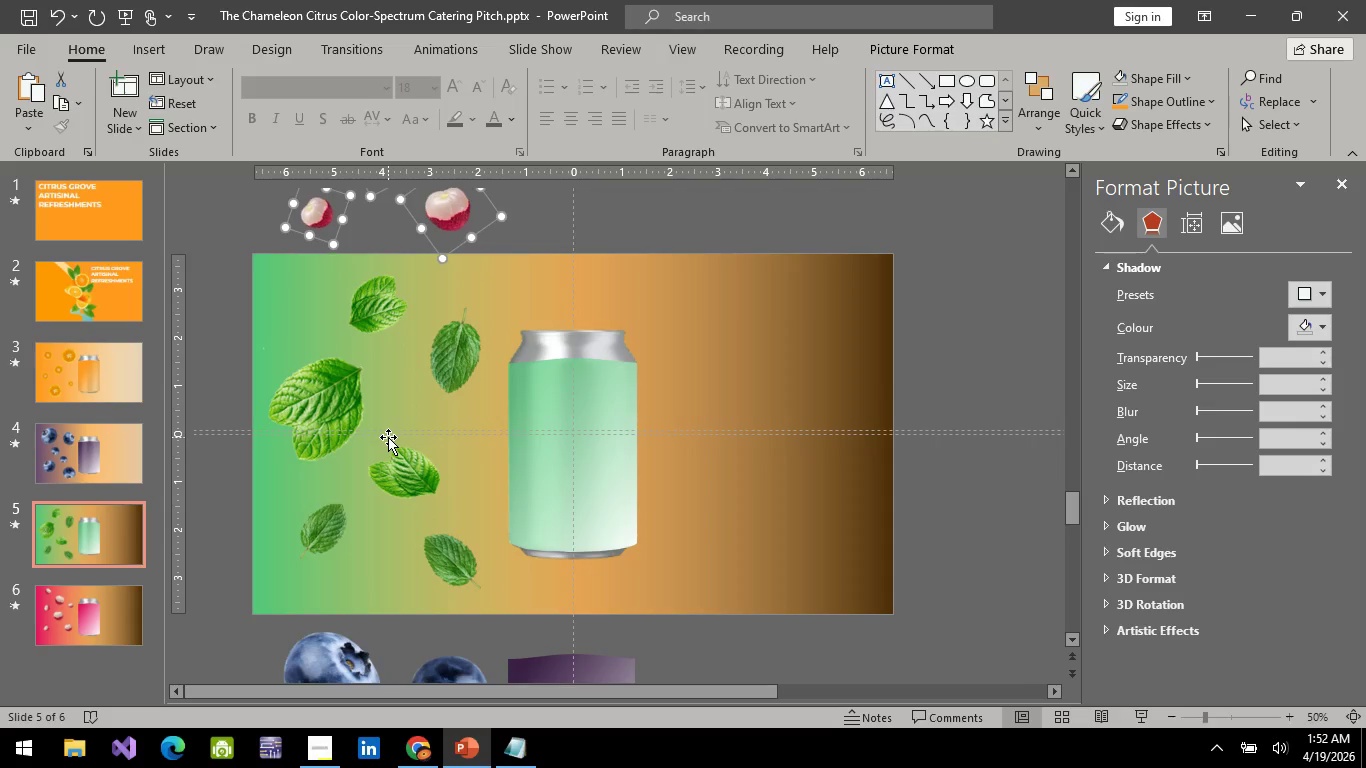 
key(ArrowUp)
 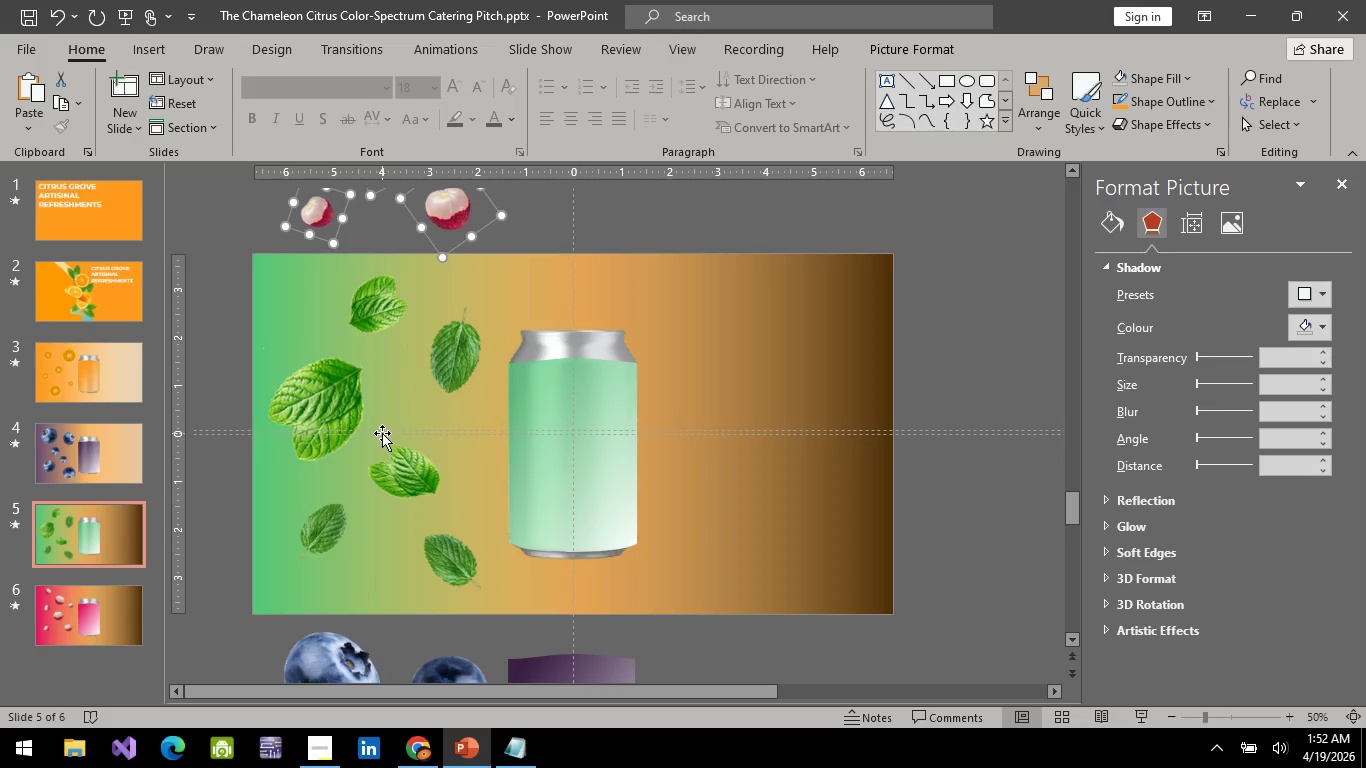 
key(ArrowUp)
 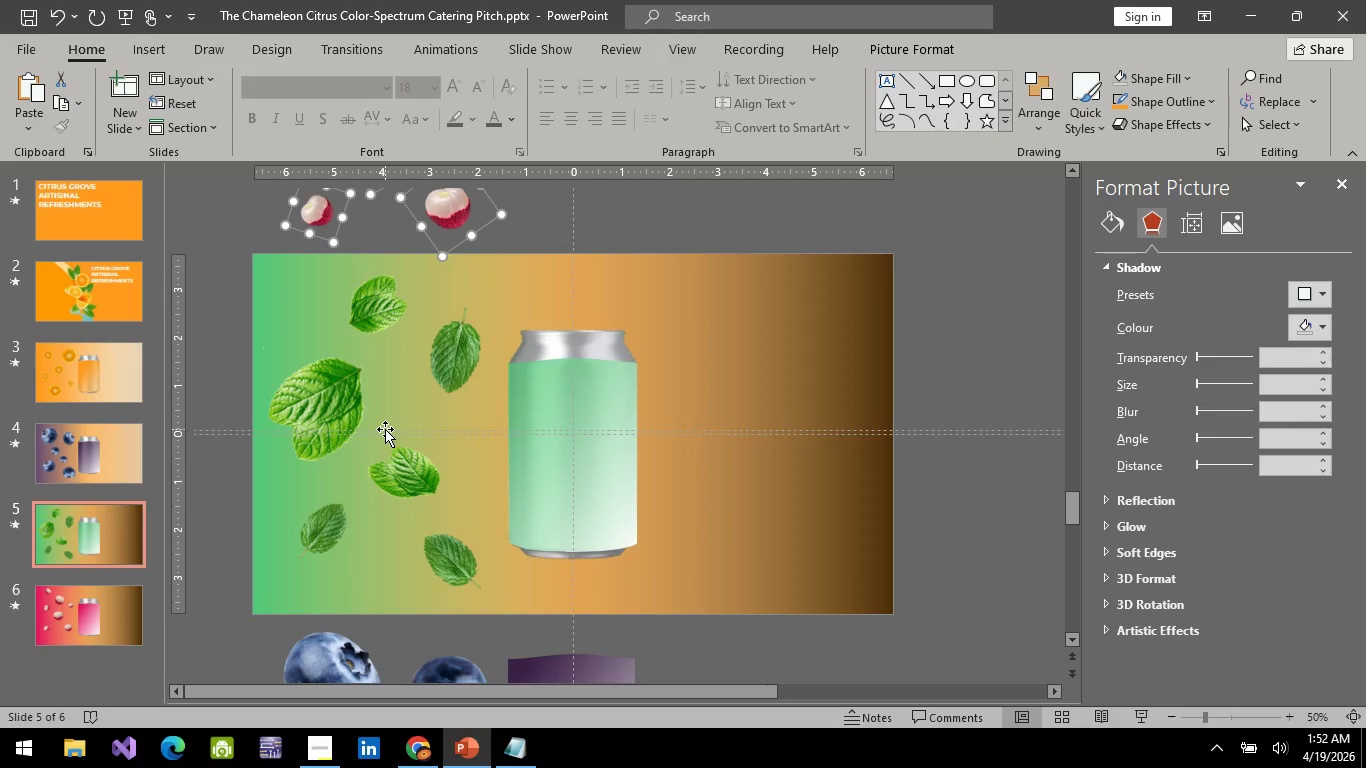 
scroll: coordinate [385, 429], scroll_direction: up, amount: 4.0
 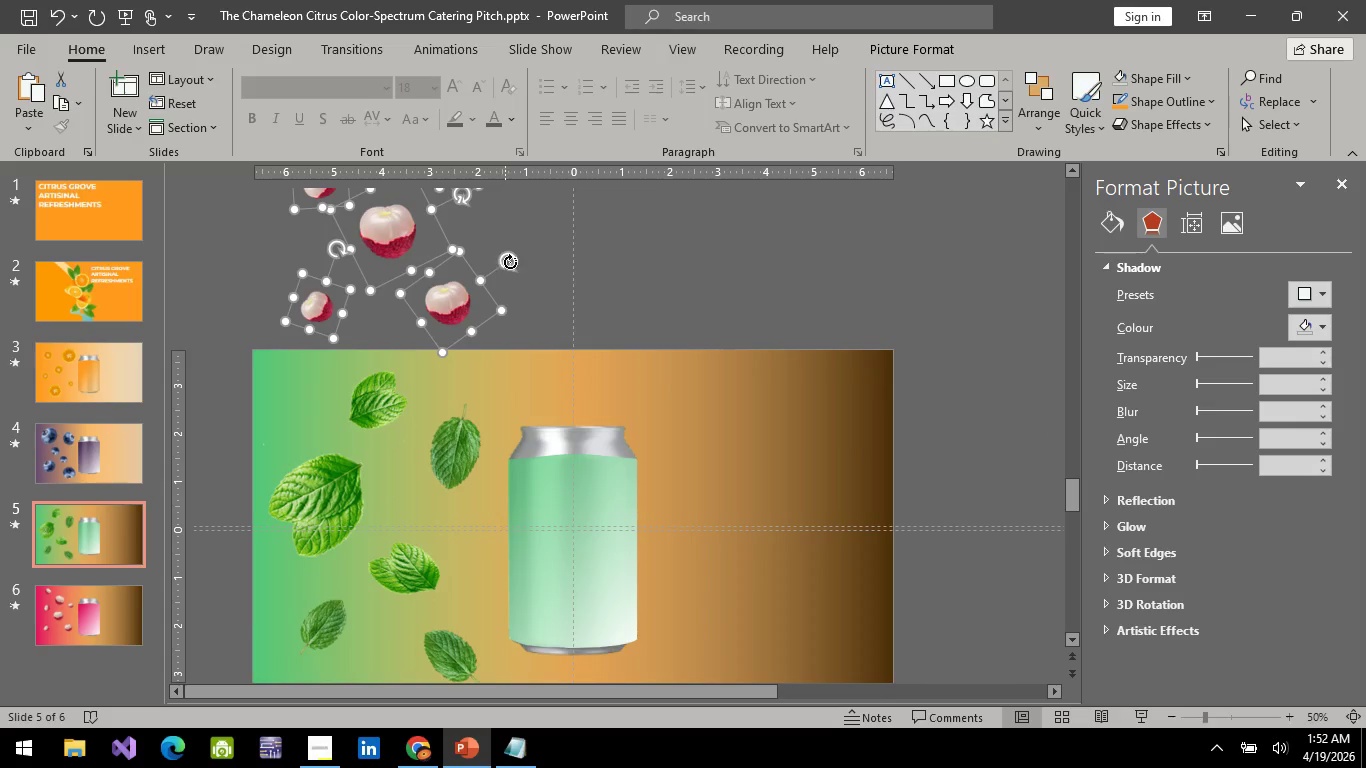 
left_click_drag(start_coordinate=[510, 262], to_coordinate=[465, 327])
 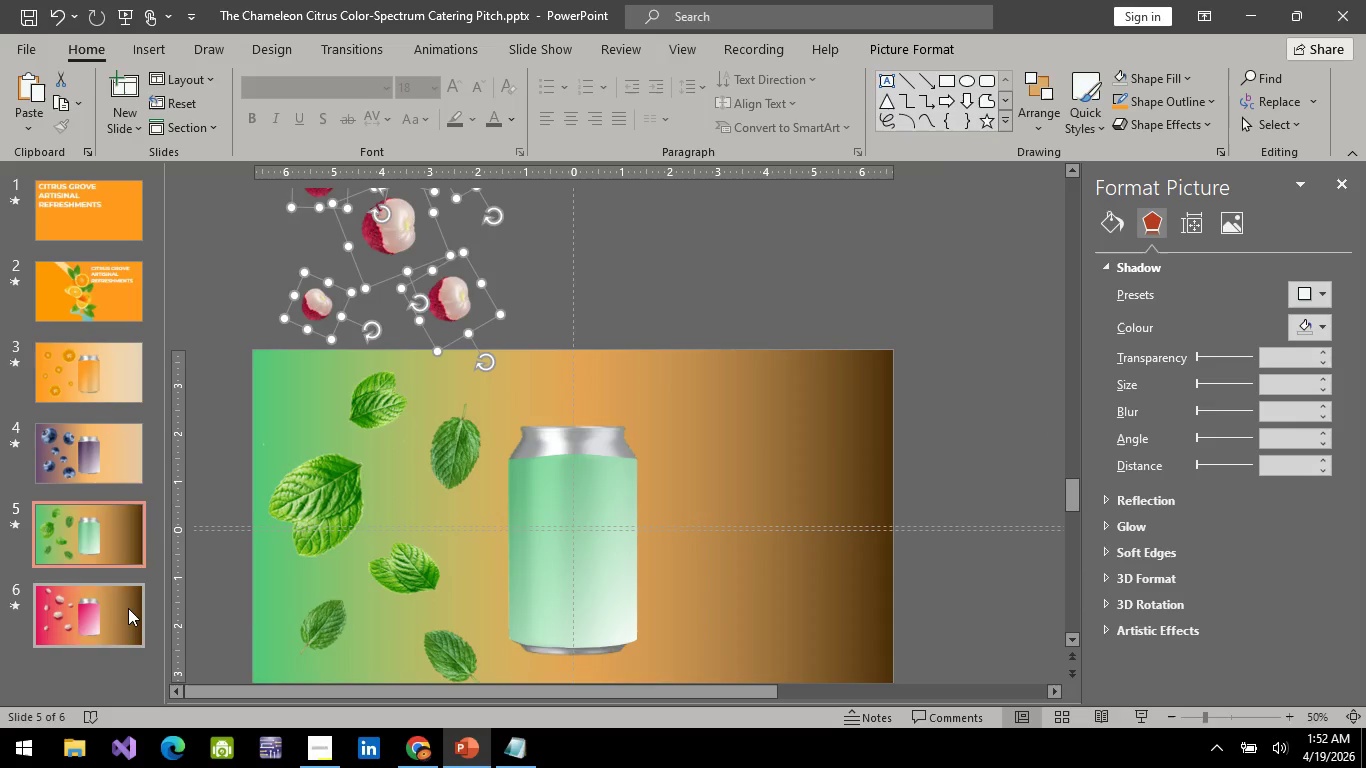 
left_click([128, 608])
 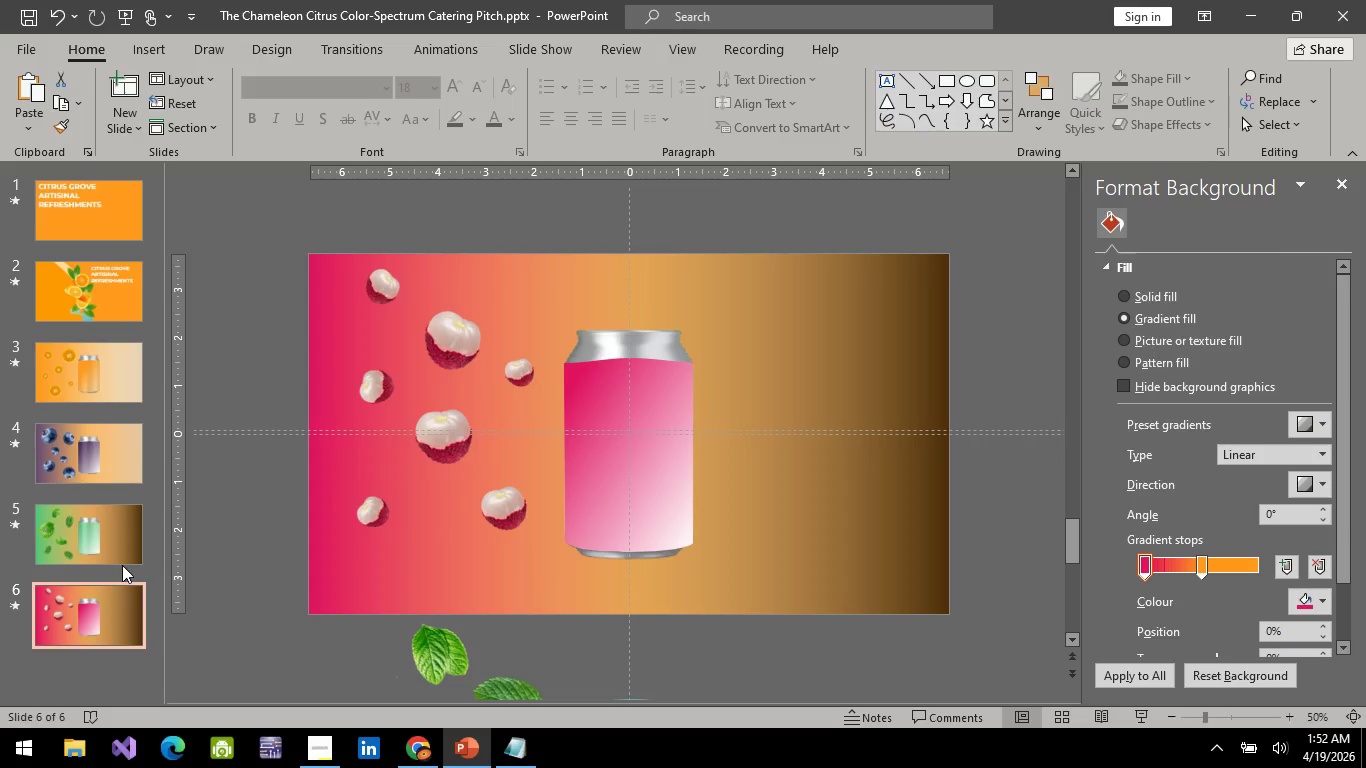 
hold_key(key=ControlLeft, duration=0.88)
 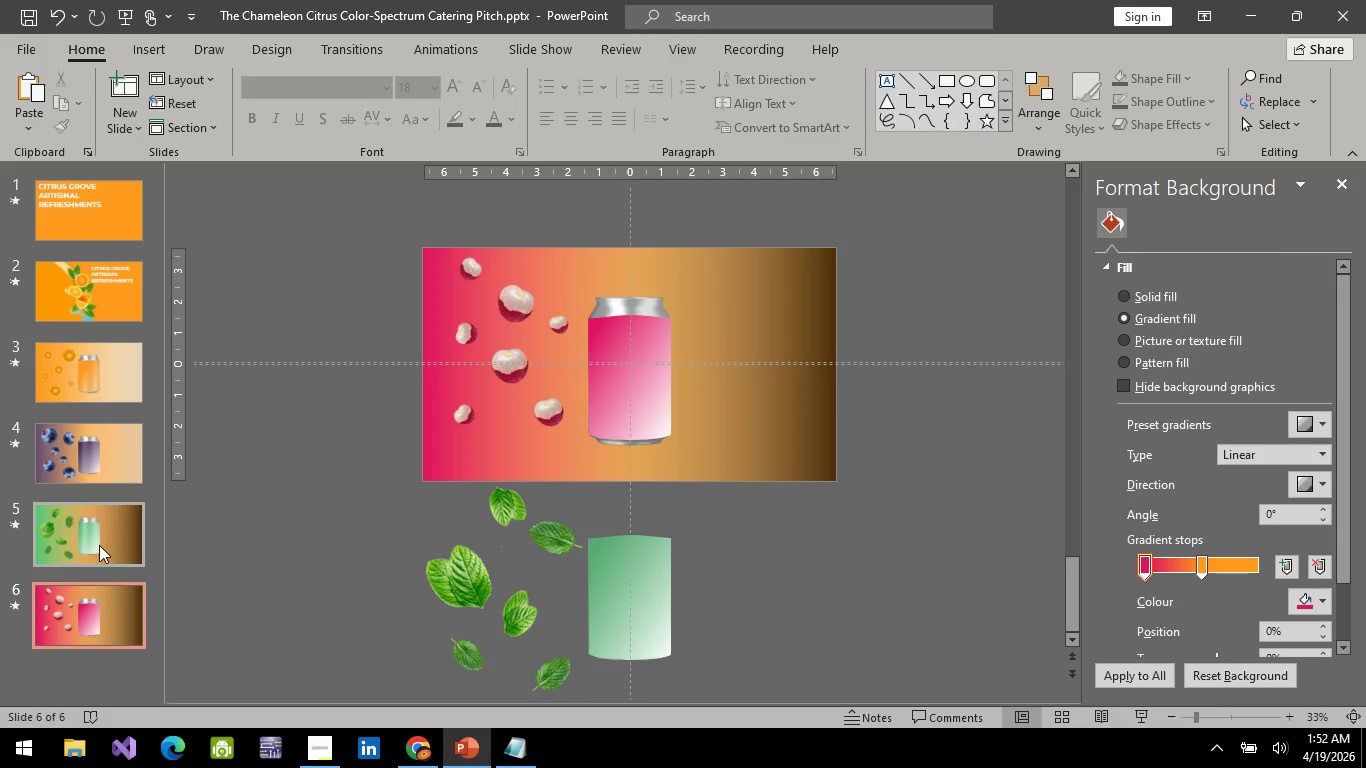 
scroll: coordinate [385, 524], scroll_direction: down, amount: 4.0
 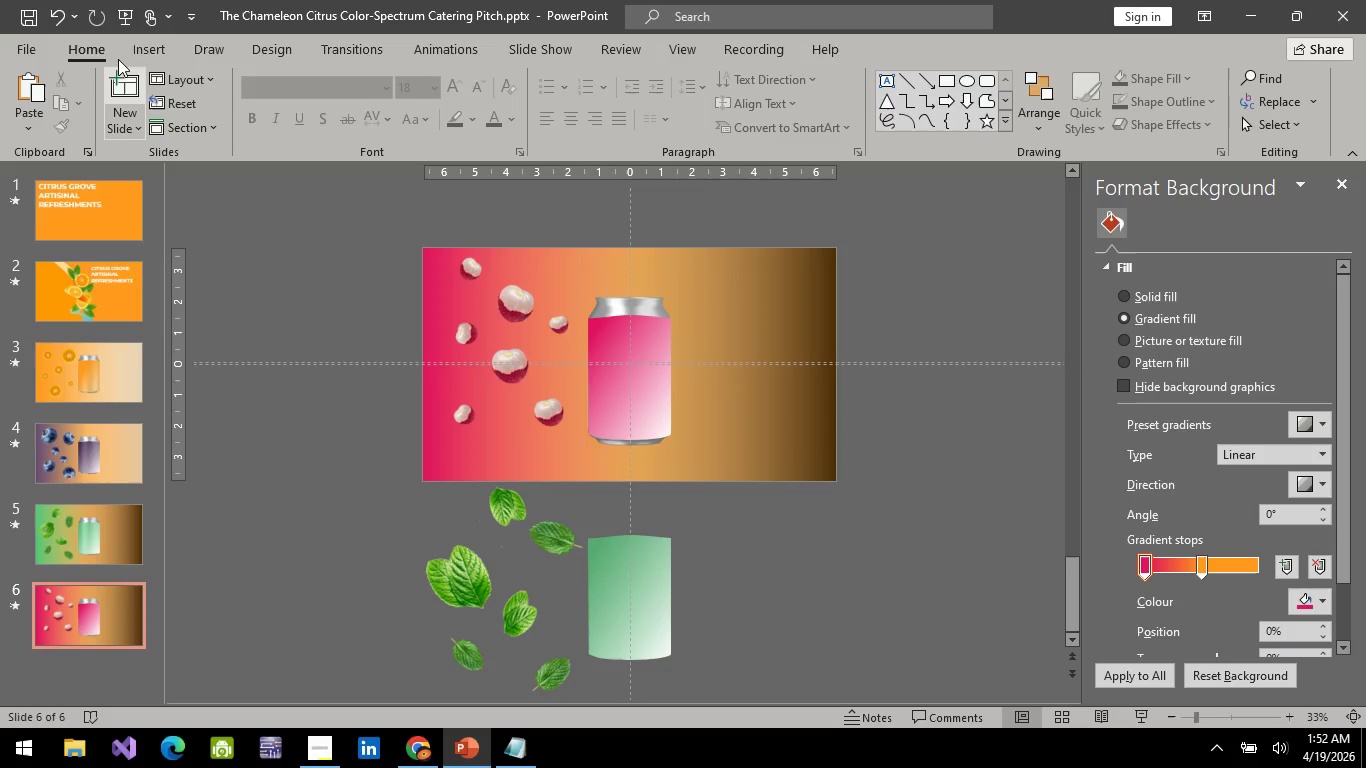 
left_click([129, 13])
 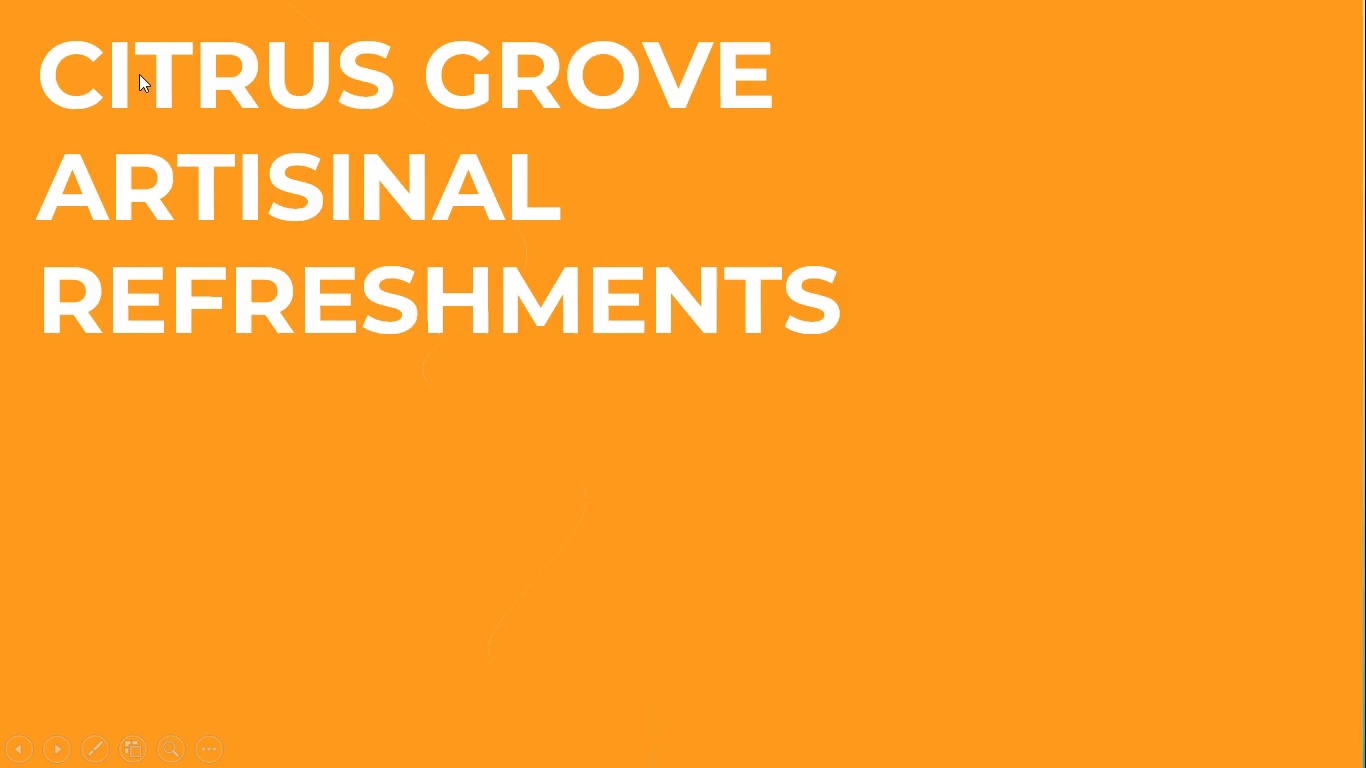 
wait(5.14)
 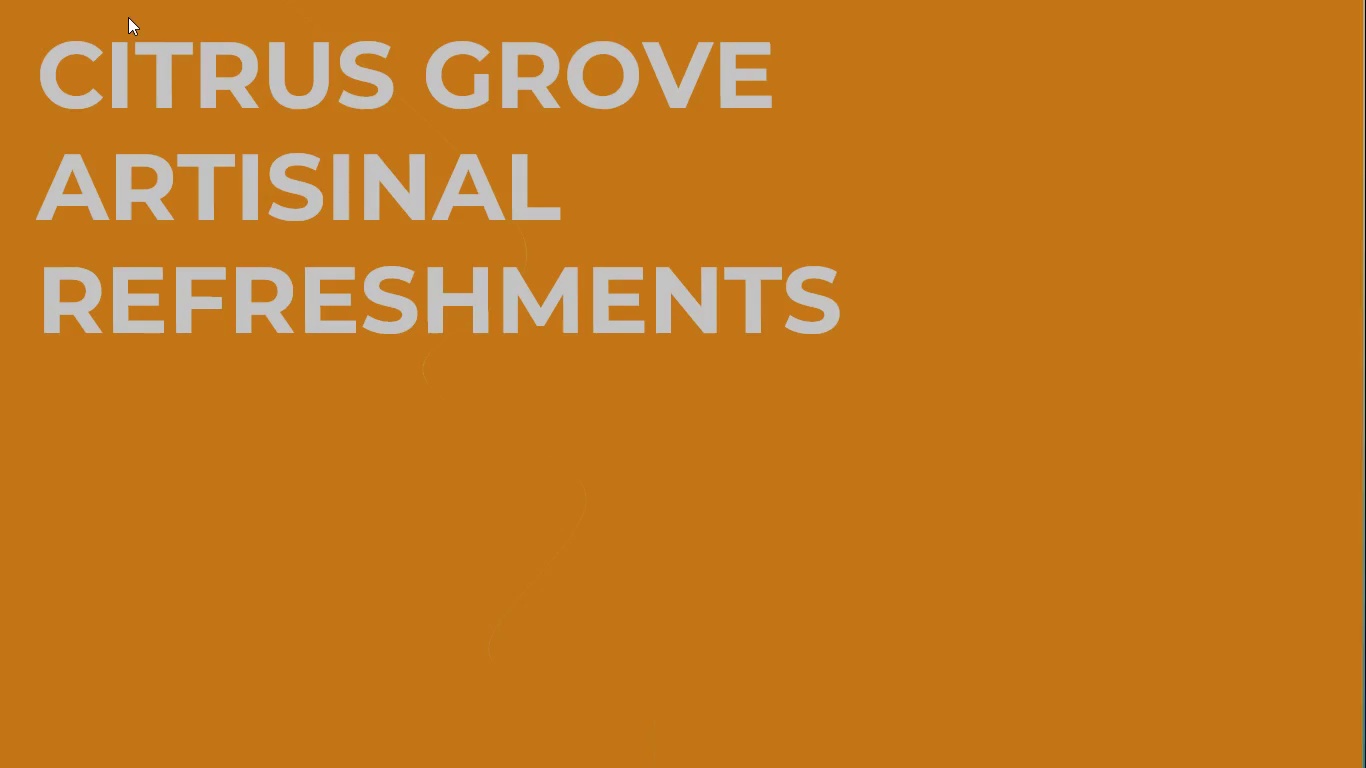 
key(Space)
 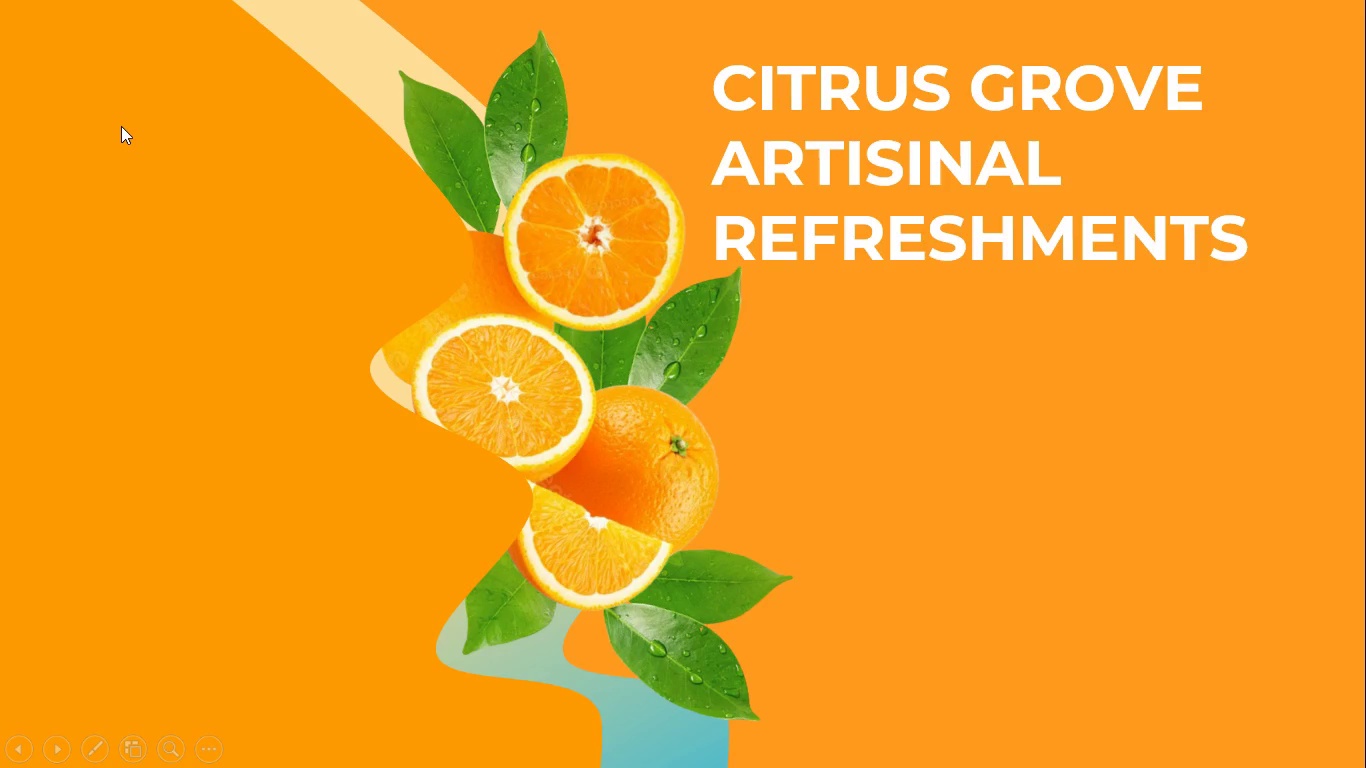 
wait(12.56)
 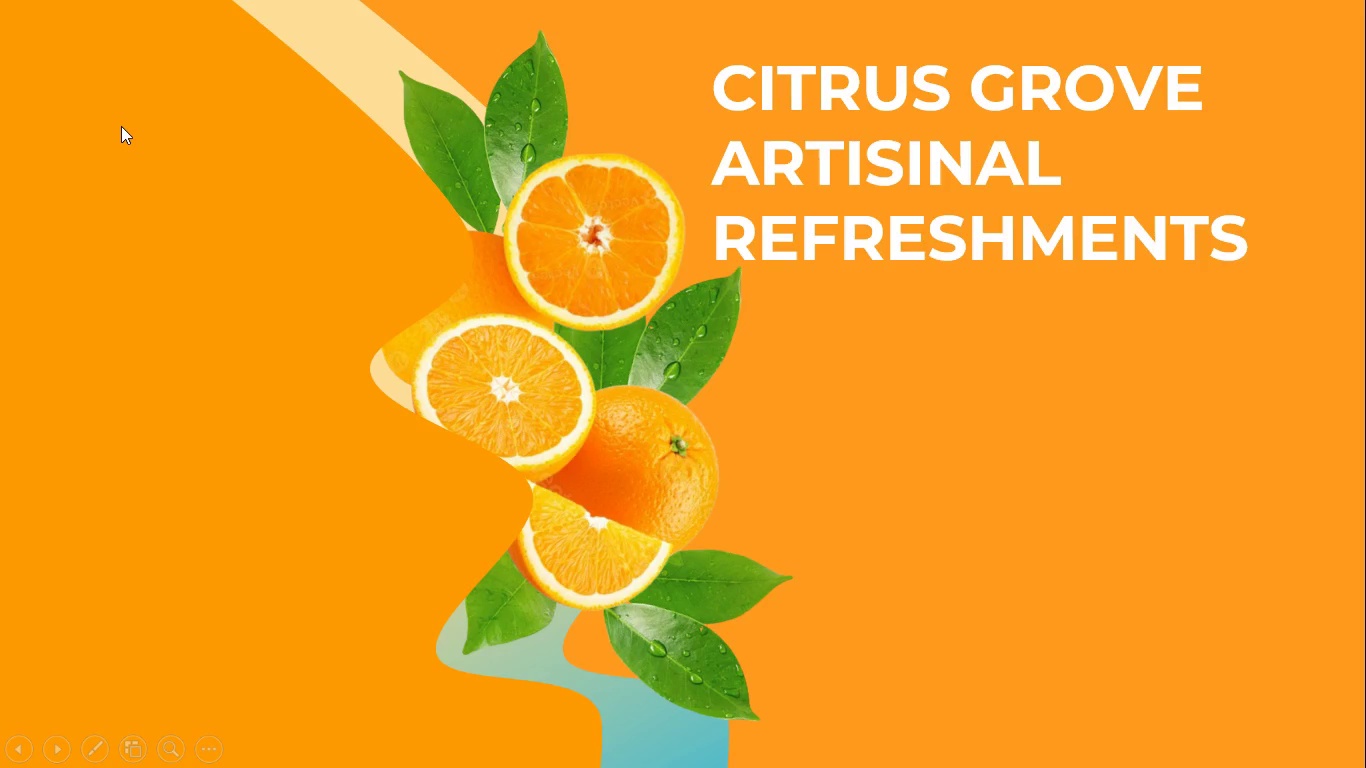 
key(Escape)
 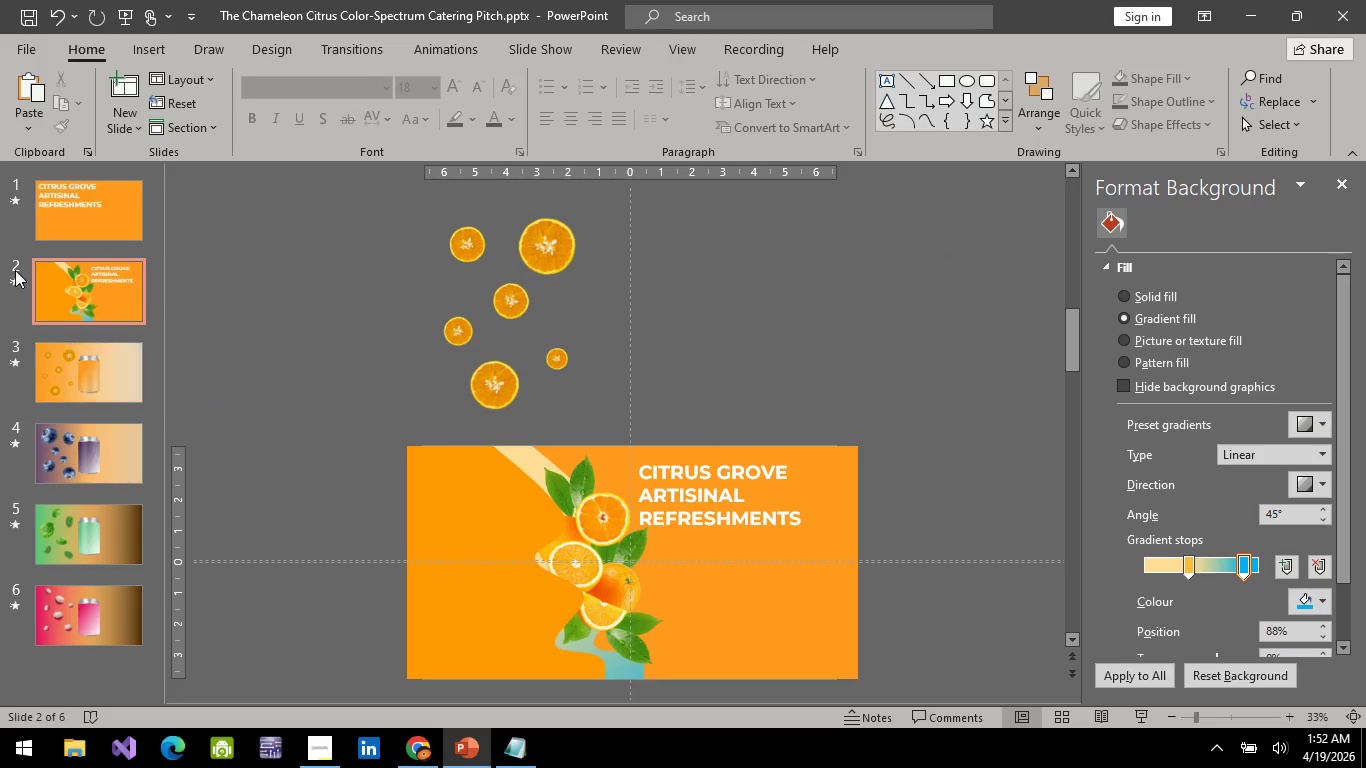 
left_click([78, 193])
 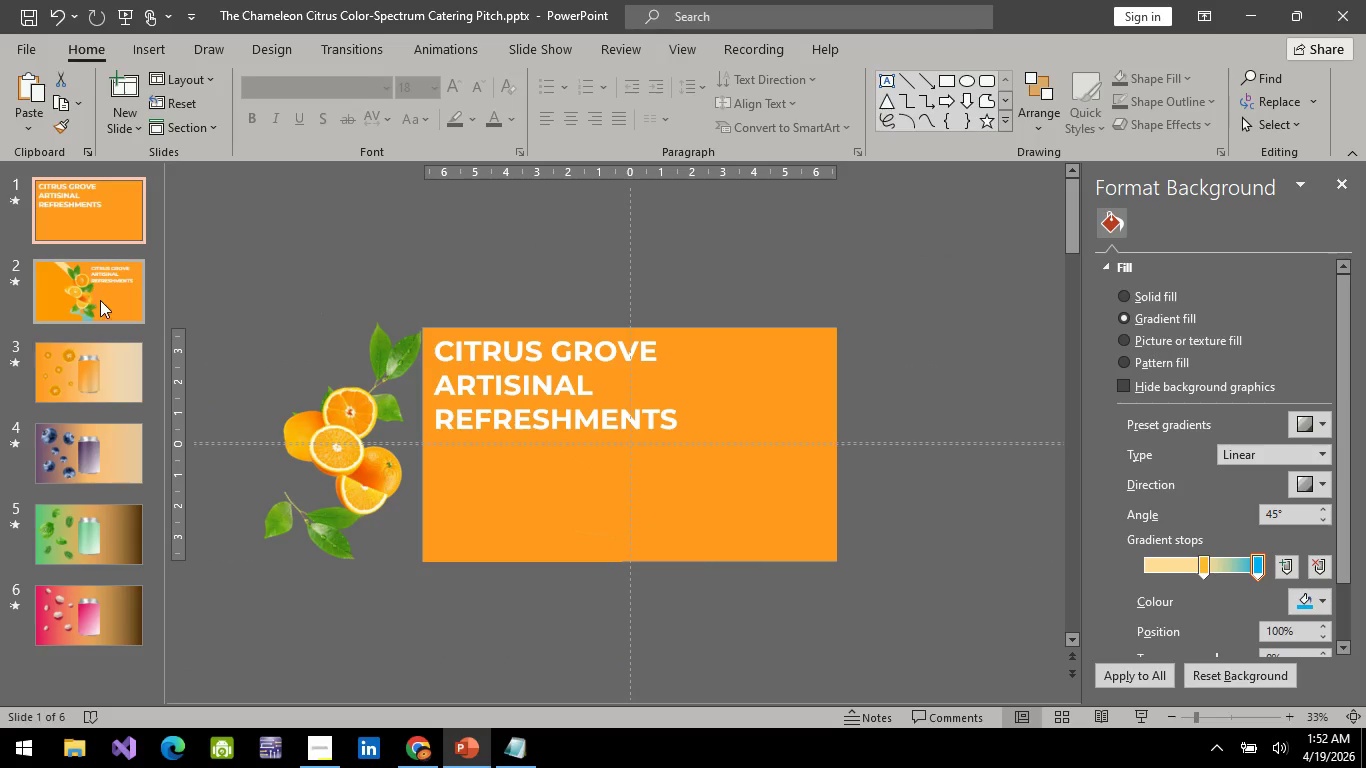 
left_click([102, 306])
 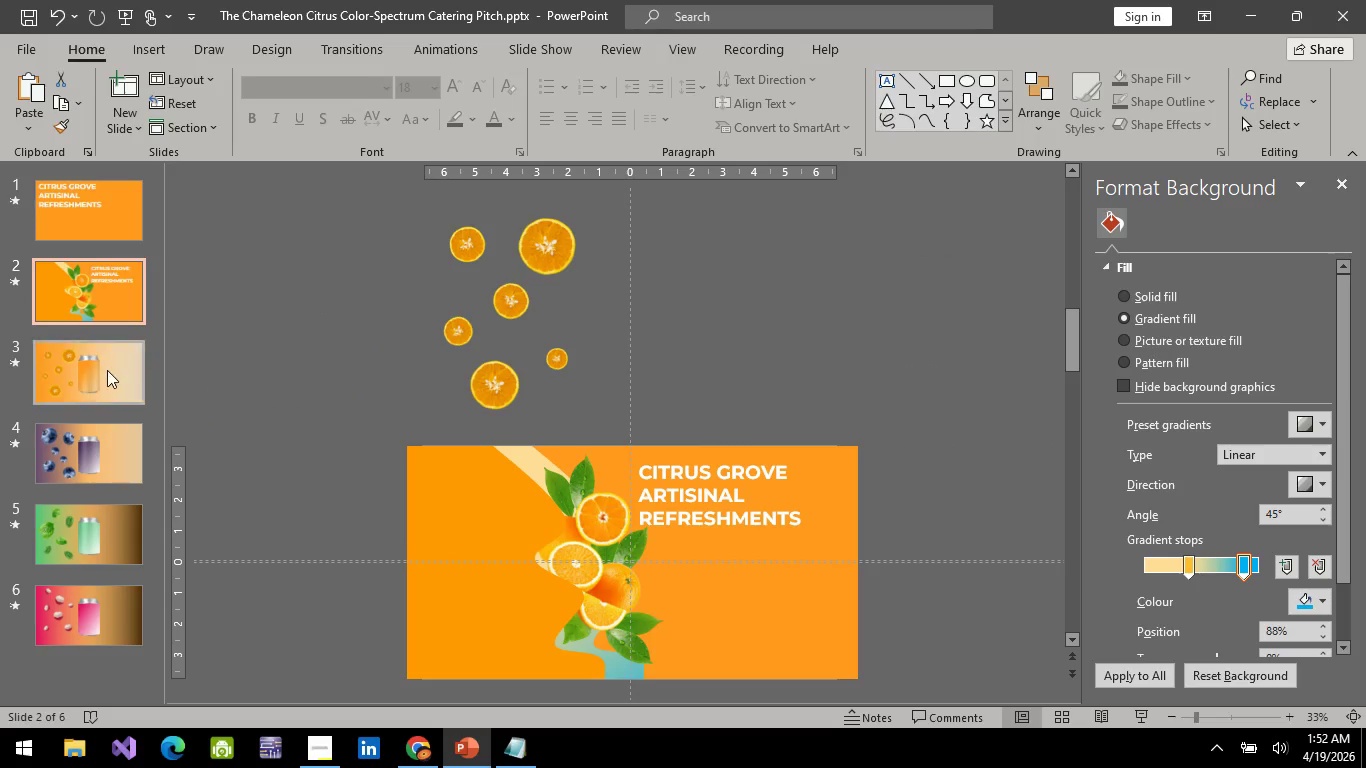 
left_click([107, 370])
 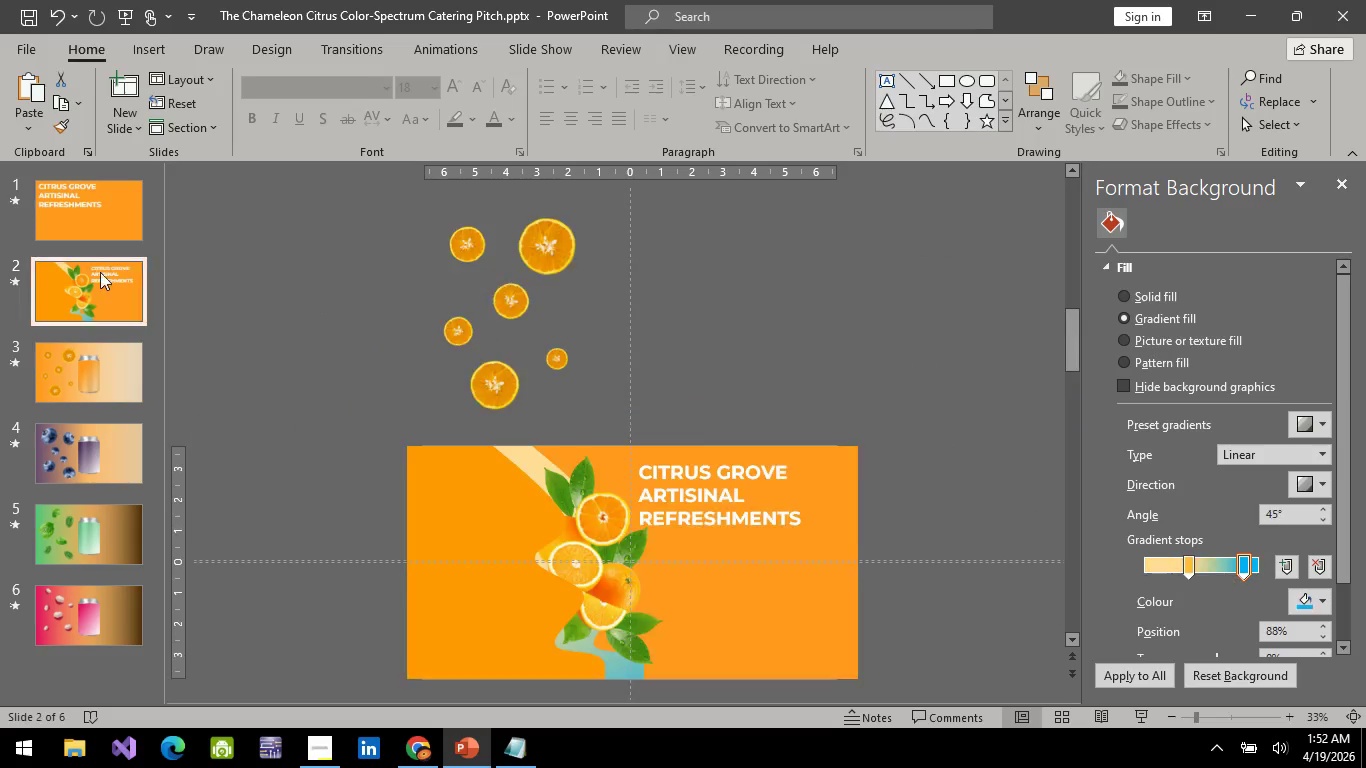 
double_click([97, 207])
 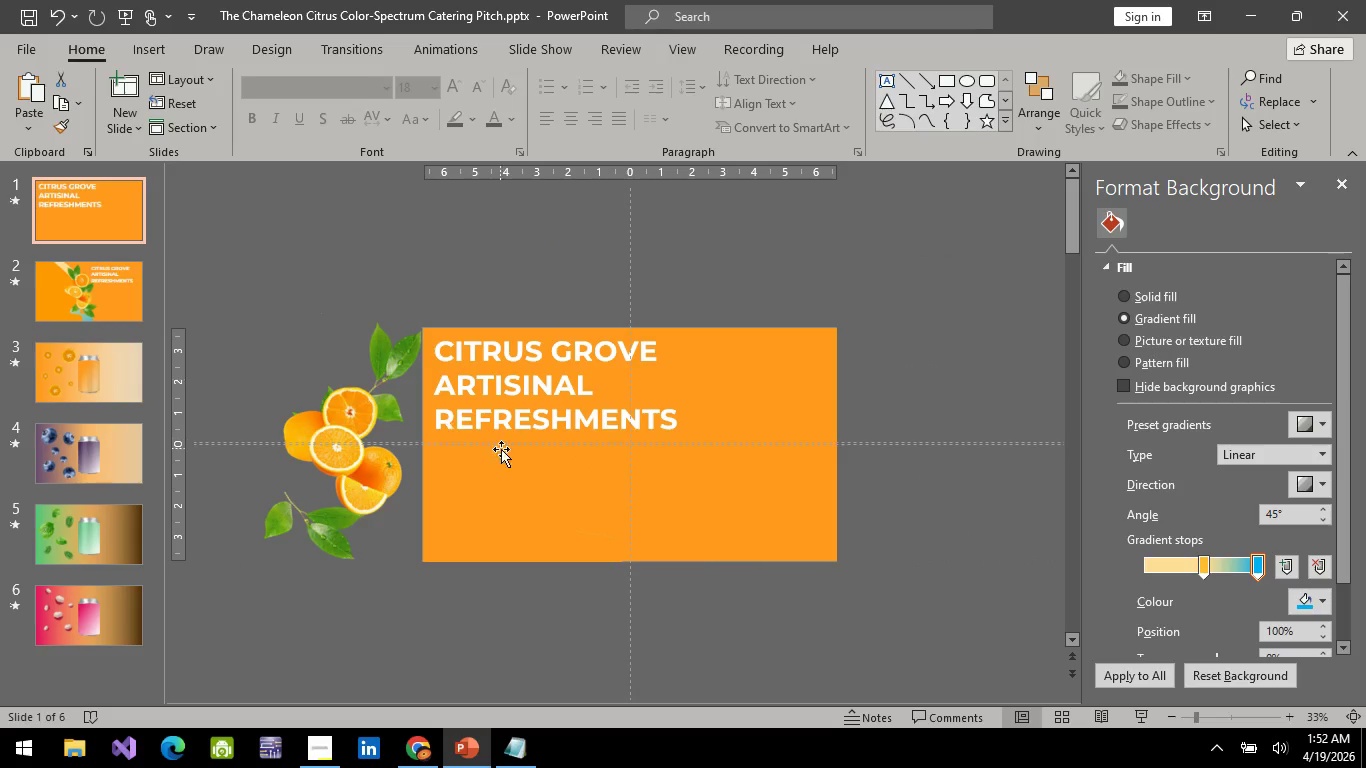 
left_click([522, 388])
 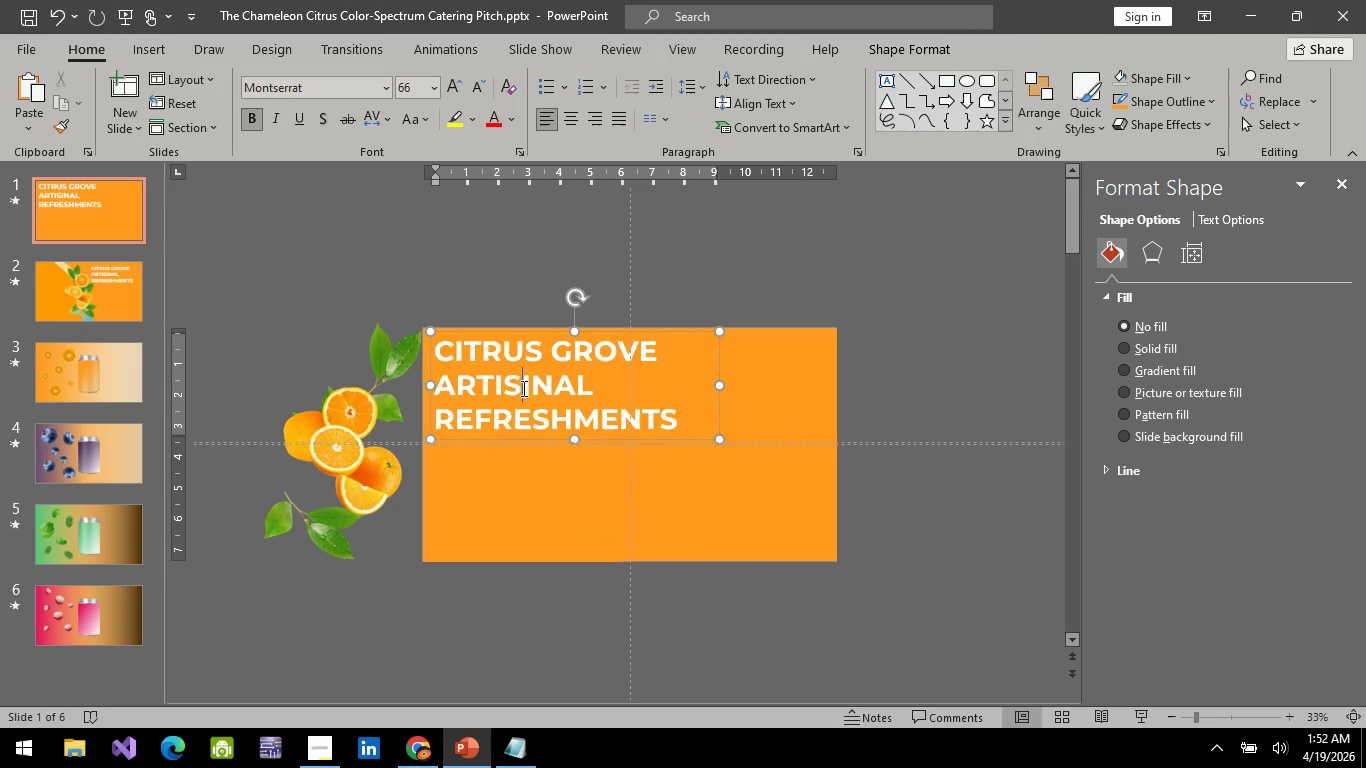 
key(Control+A)
 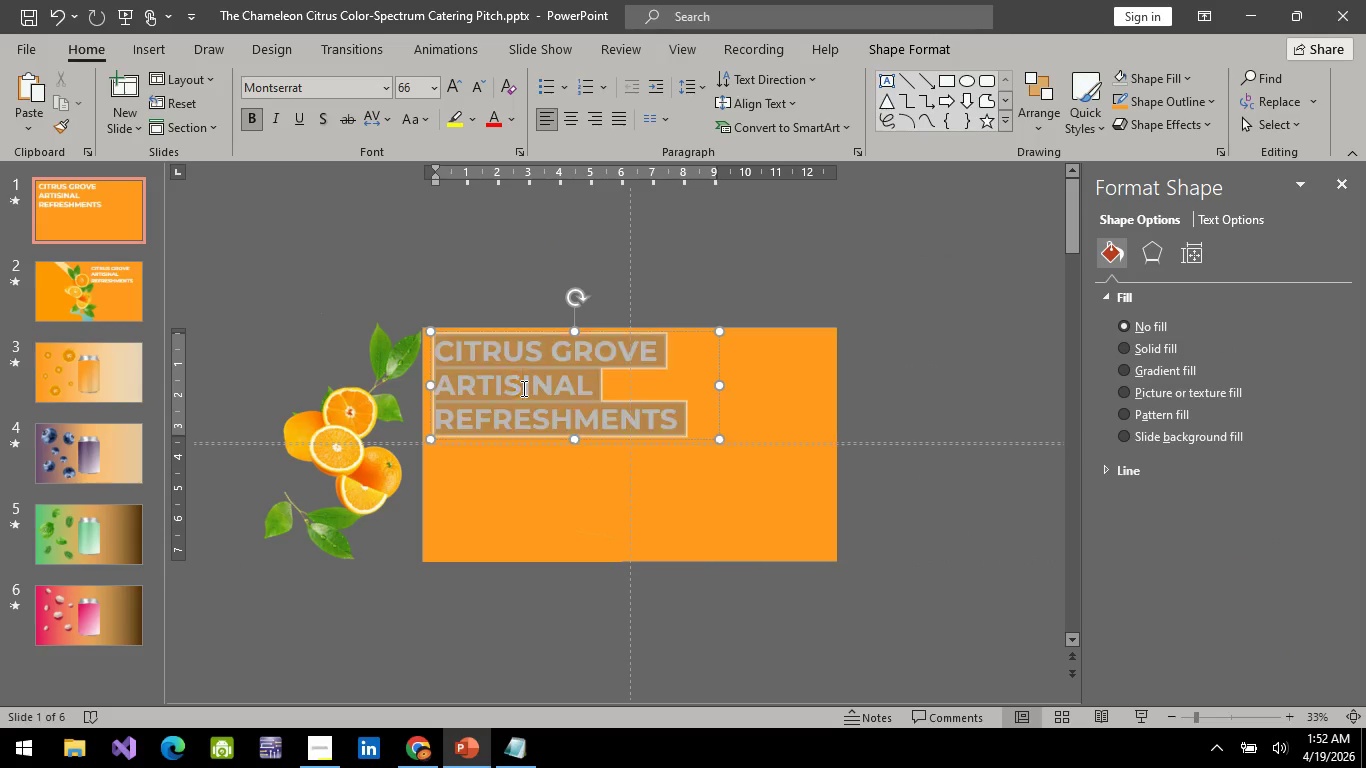 
double_click([448, 90])
 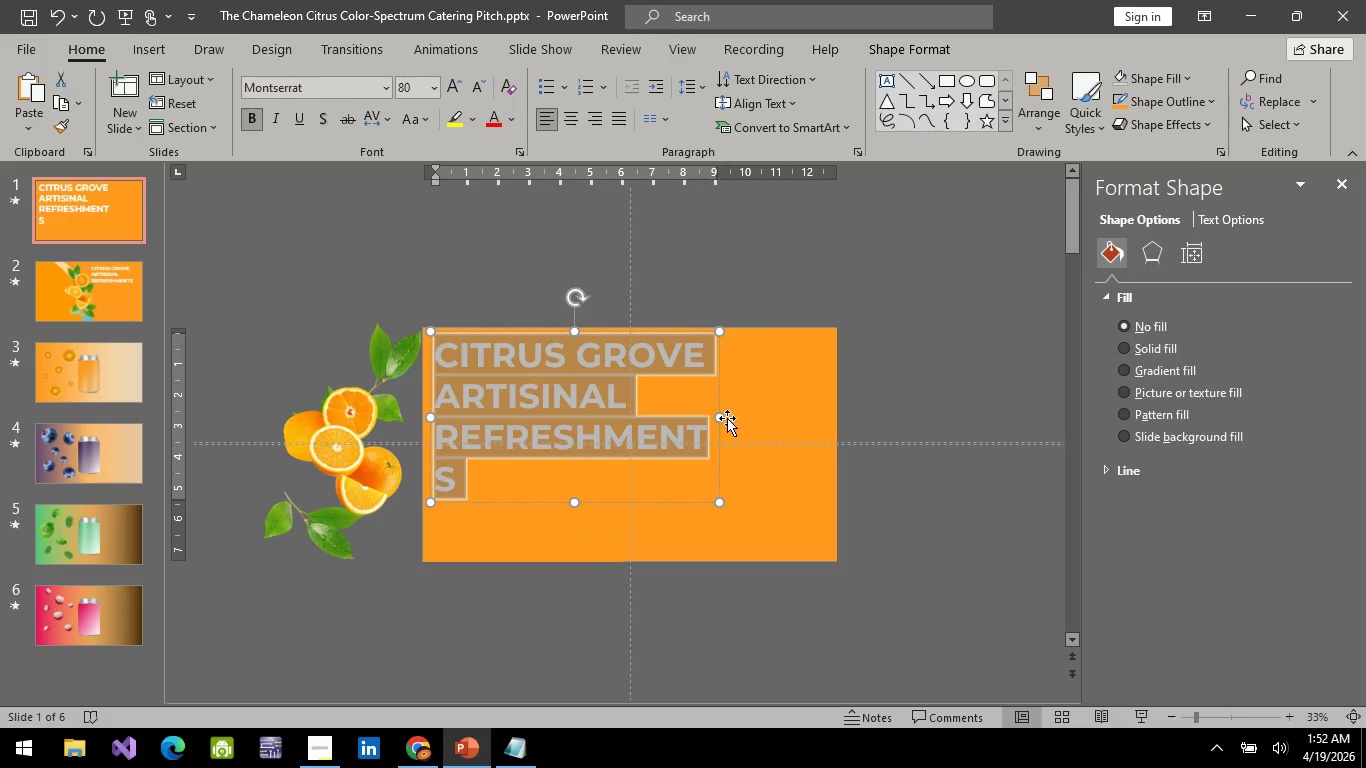 
left_click_drag(start_coordinate=[723, 416], to_coordinate=[744, 413])
 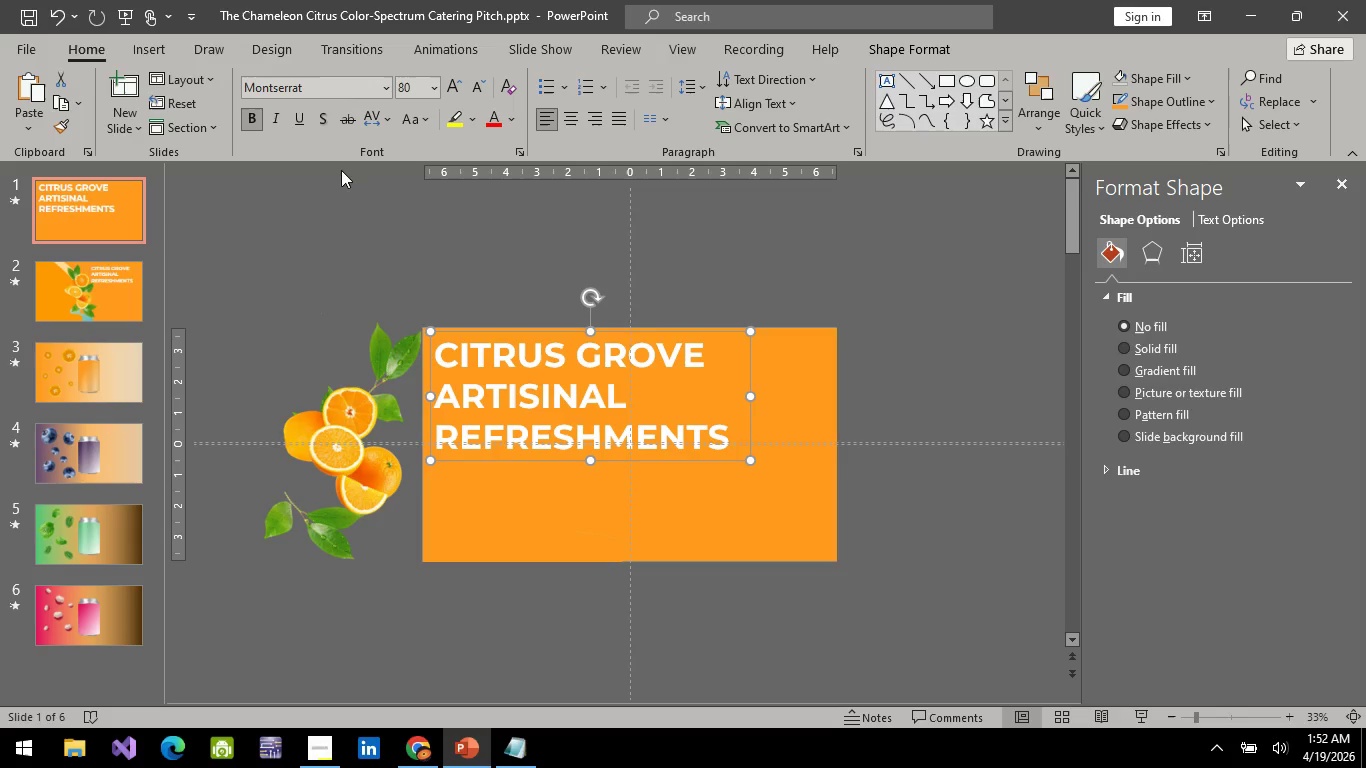 
left_click([524, 243])
 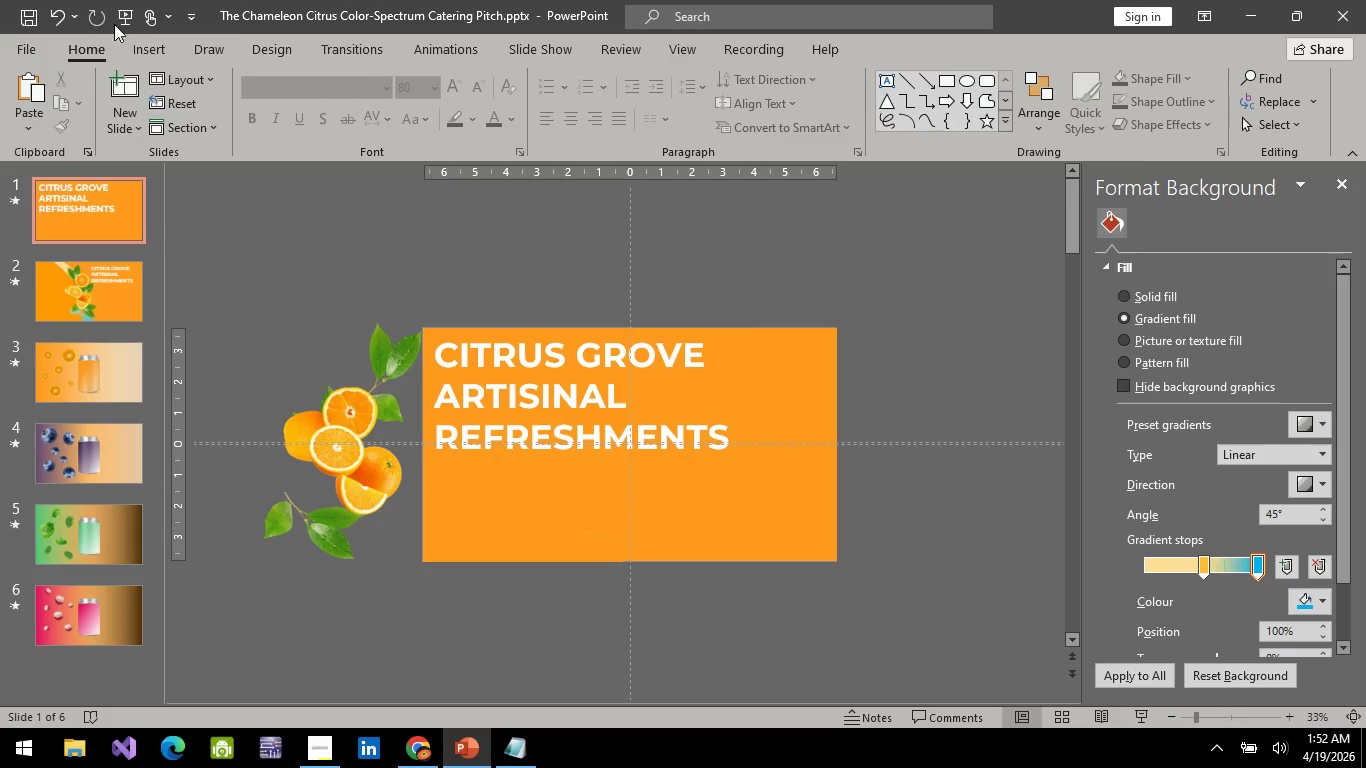 
left_click([124, 24])
 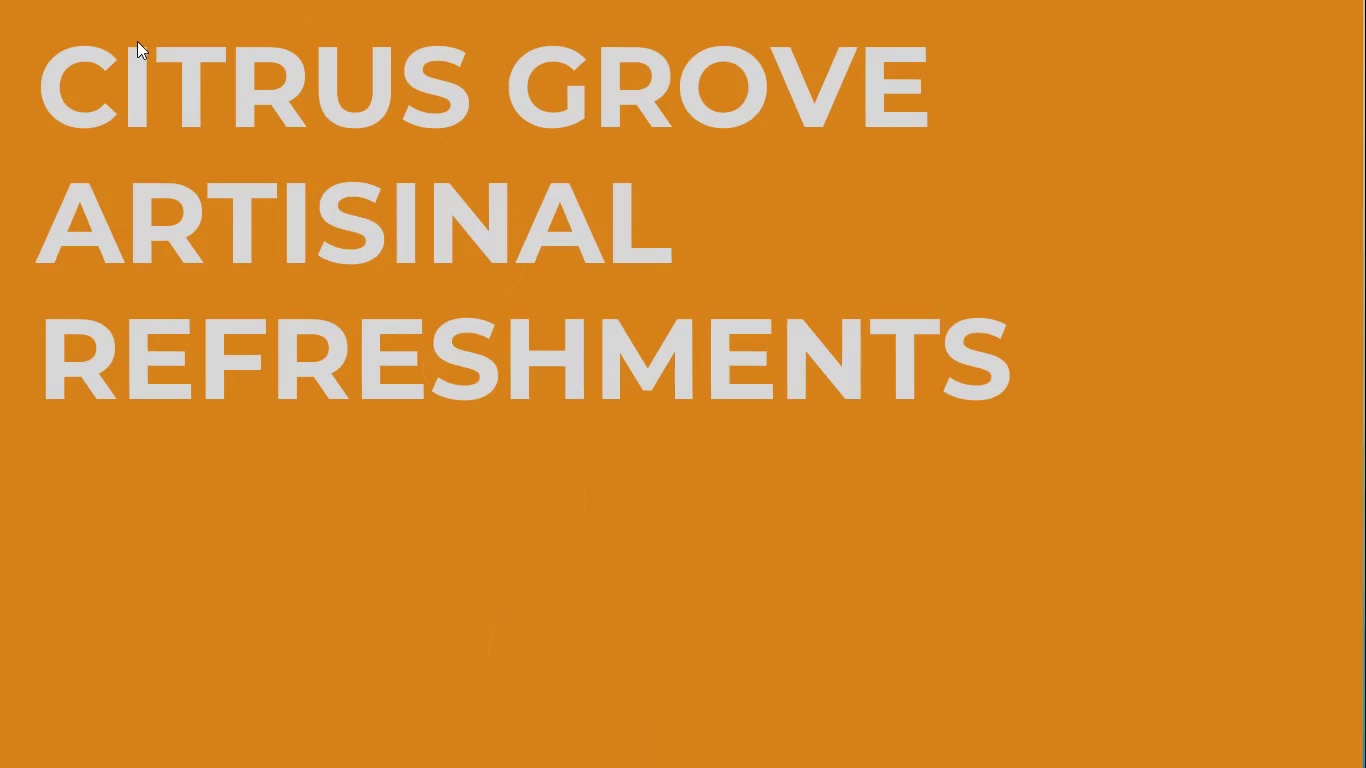 
key(Space)
 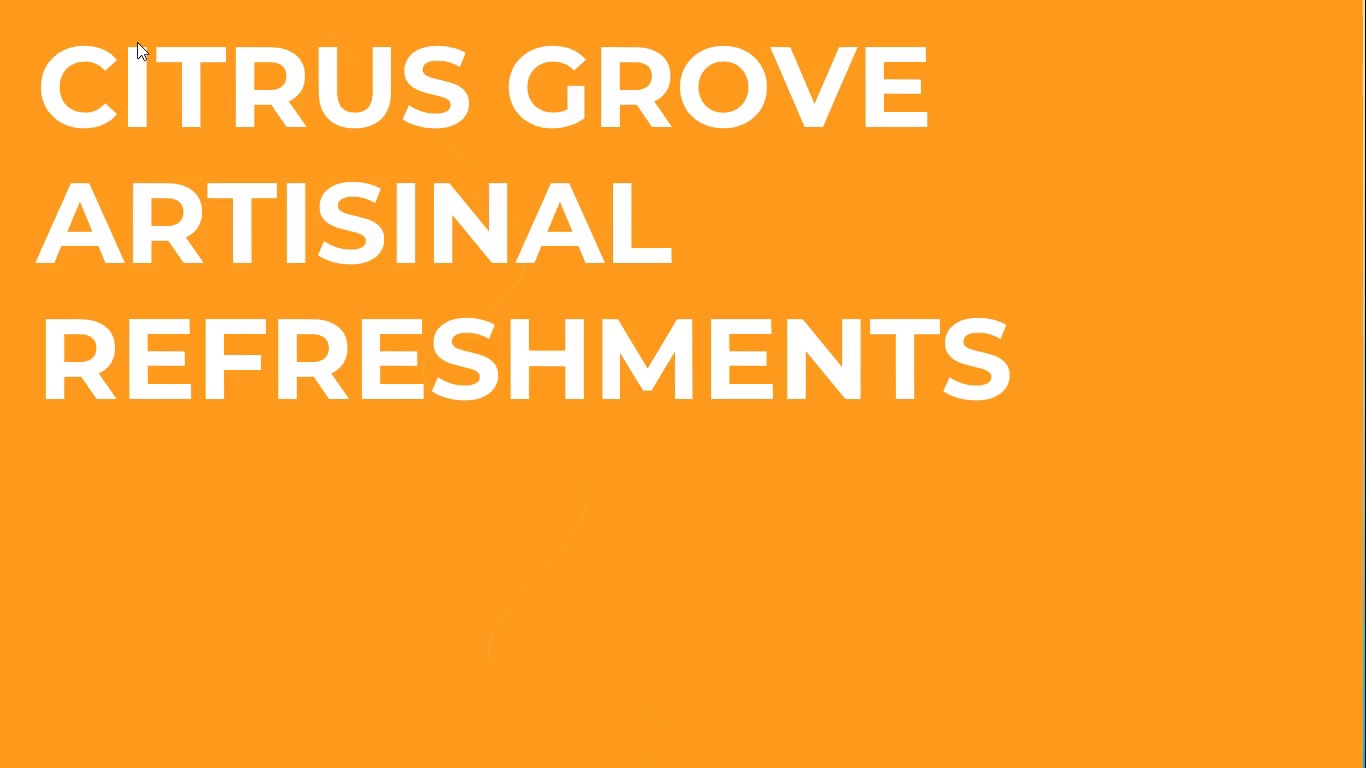 
key(Space)
 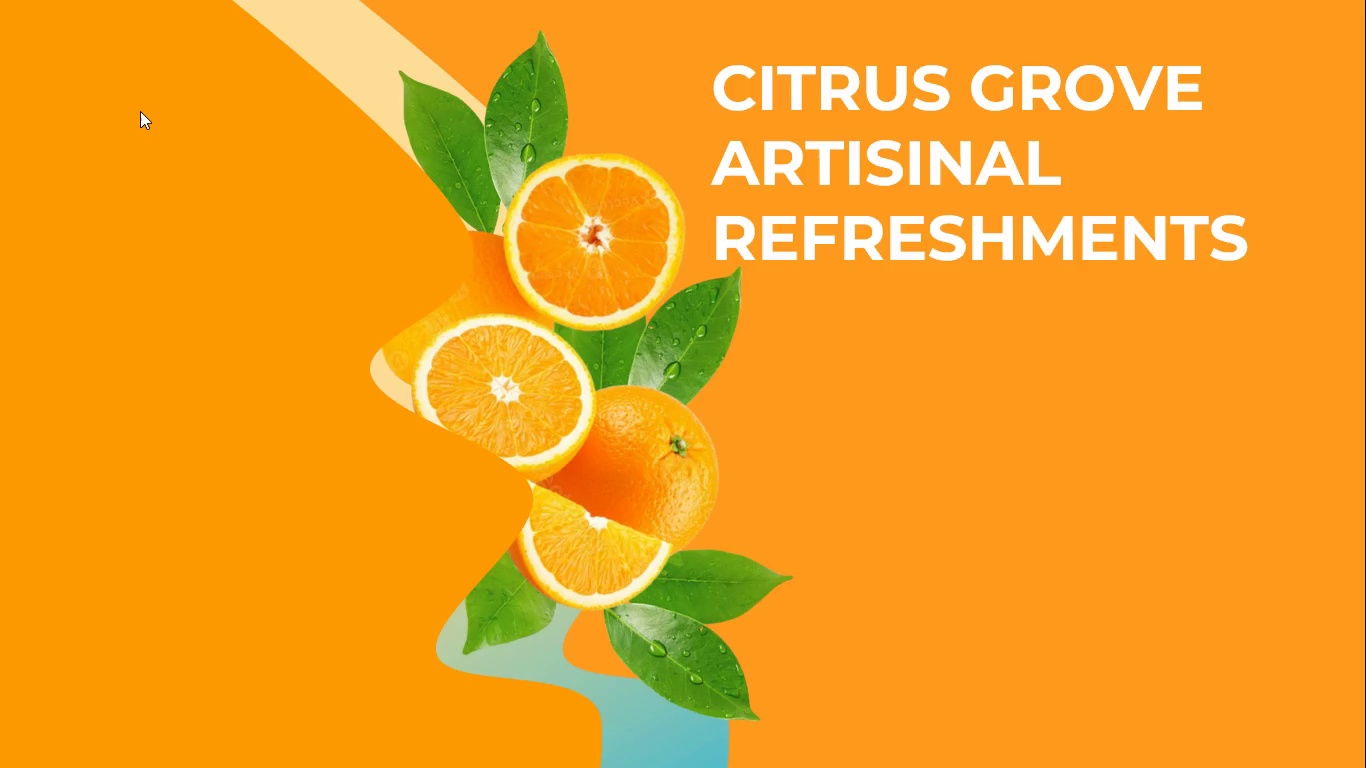 
wait(15.55)
 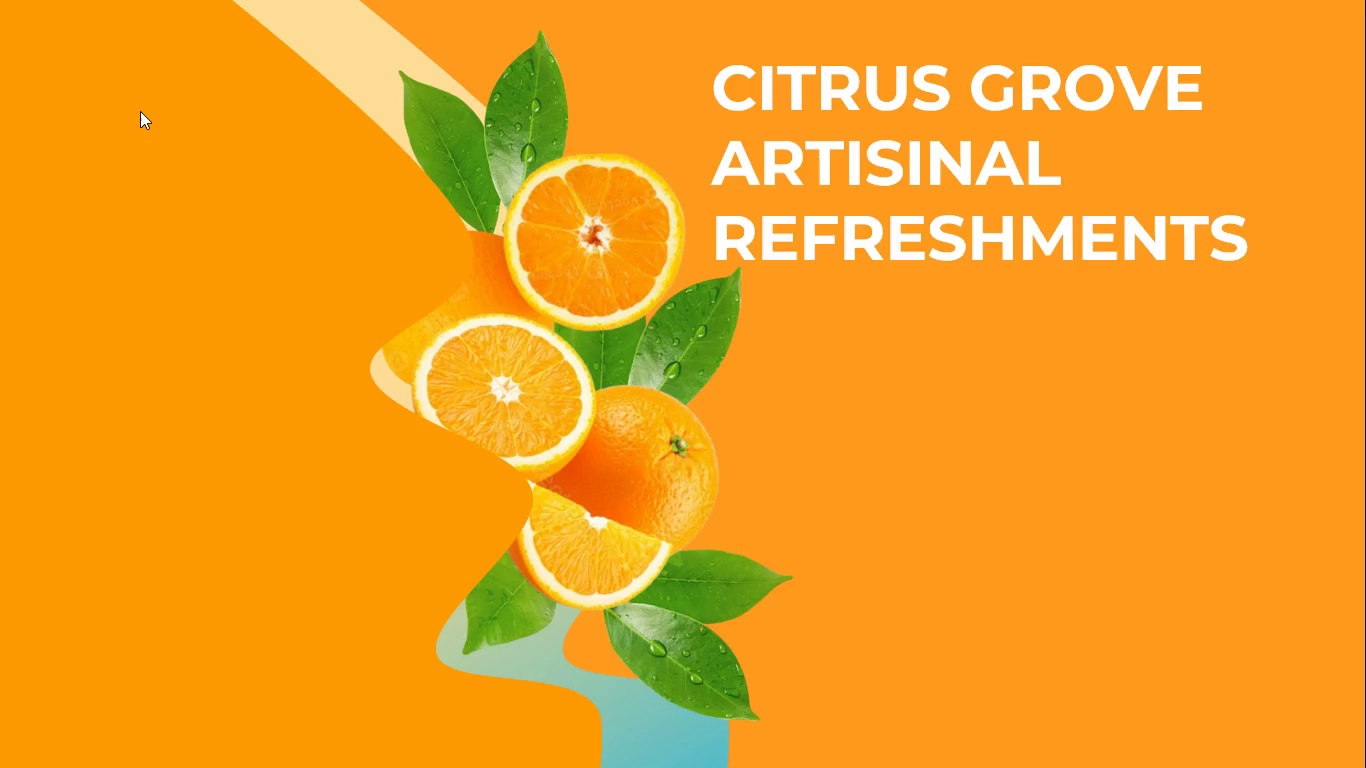 
key(Escape)
 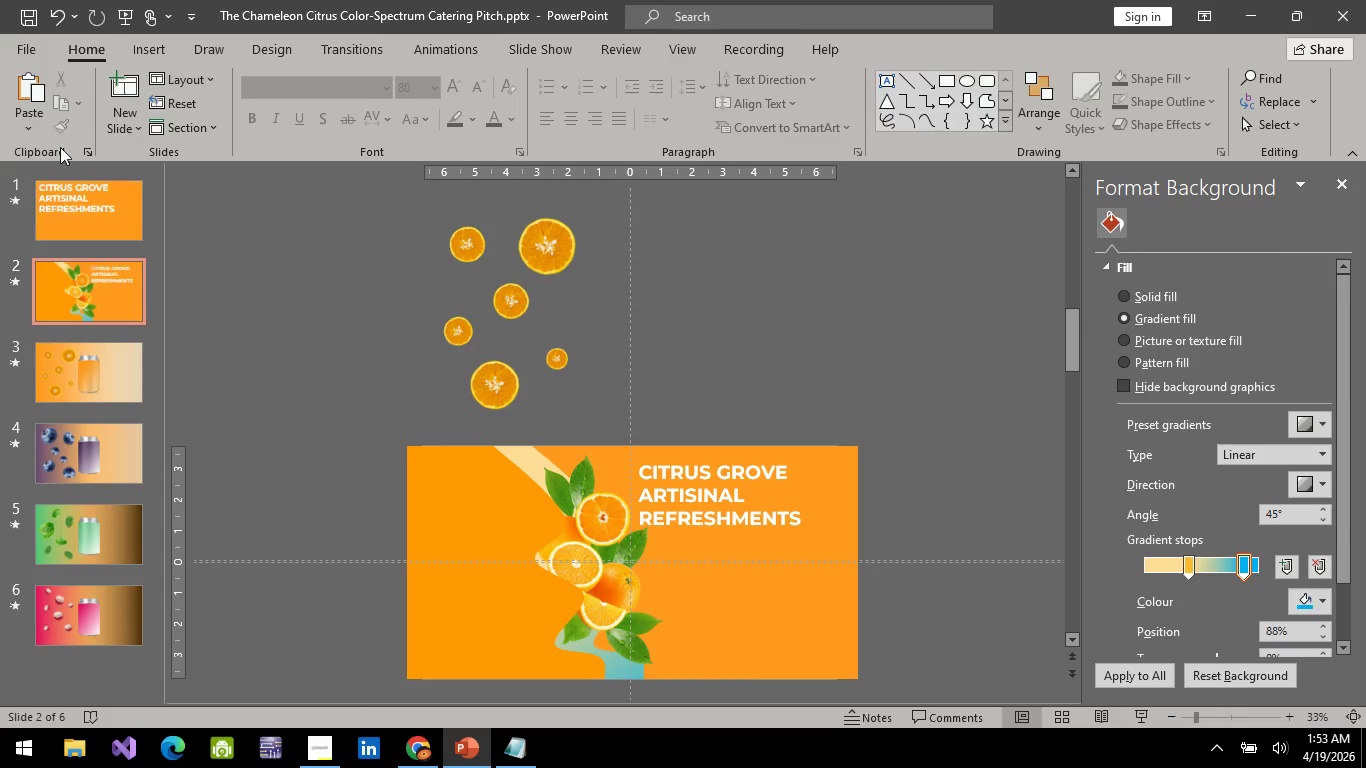 
left_click([127, 18])
 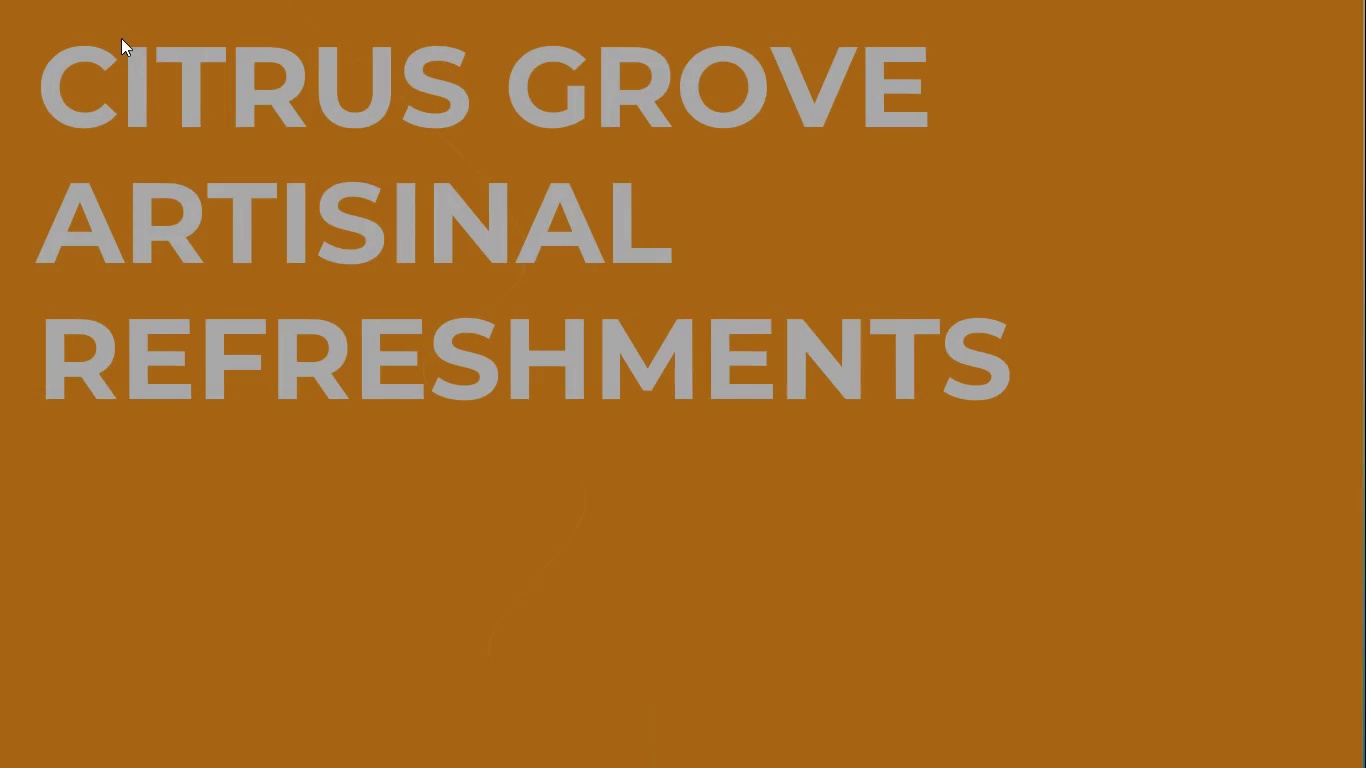 
key(Space)
 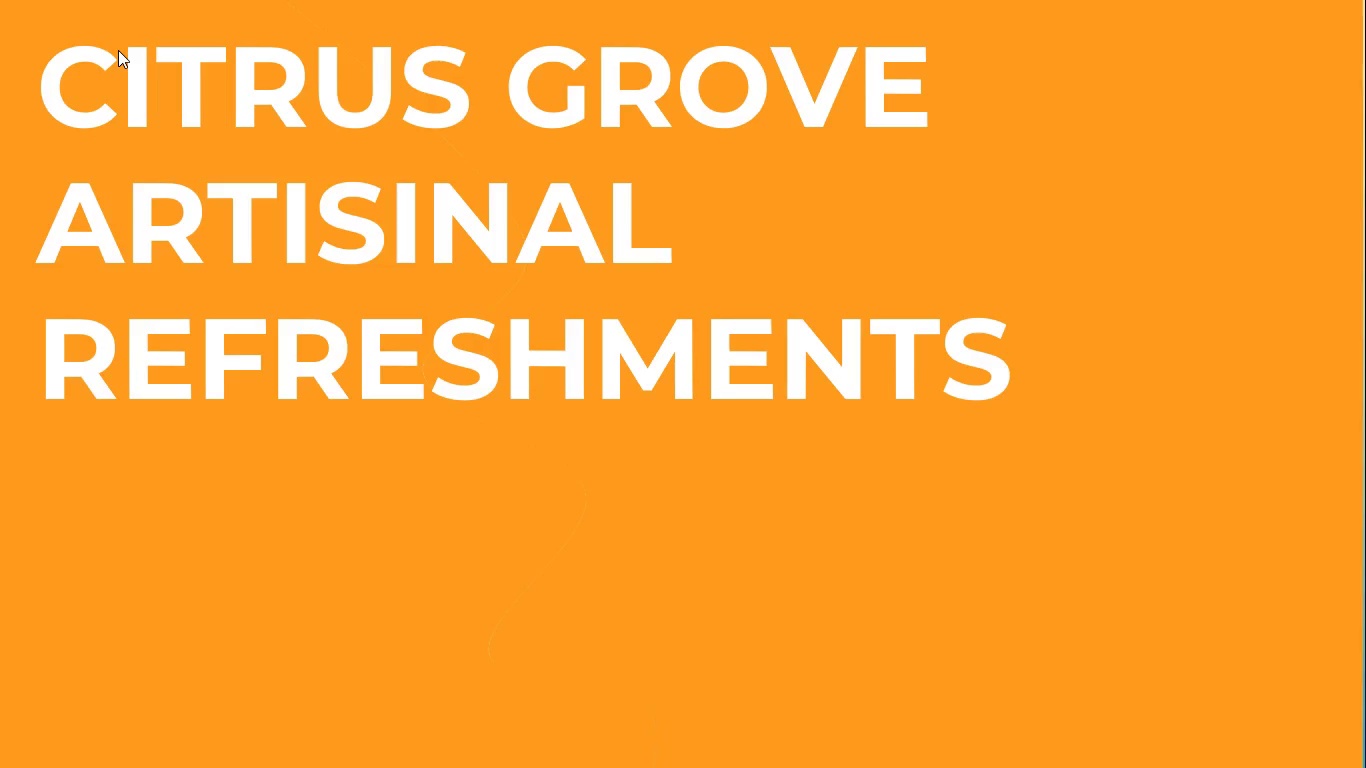 
key(Space)
 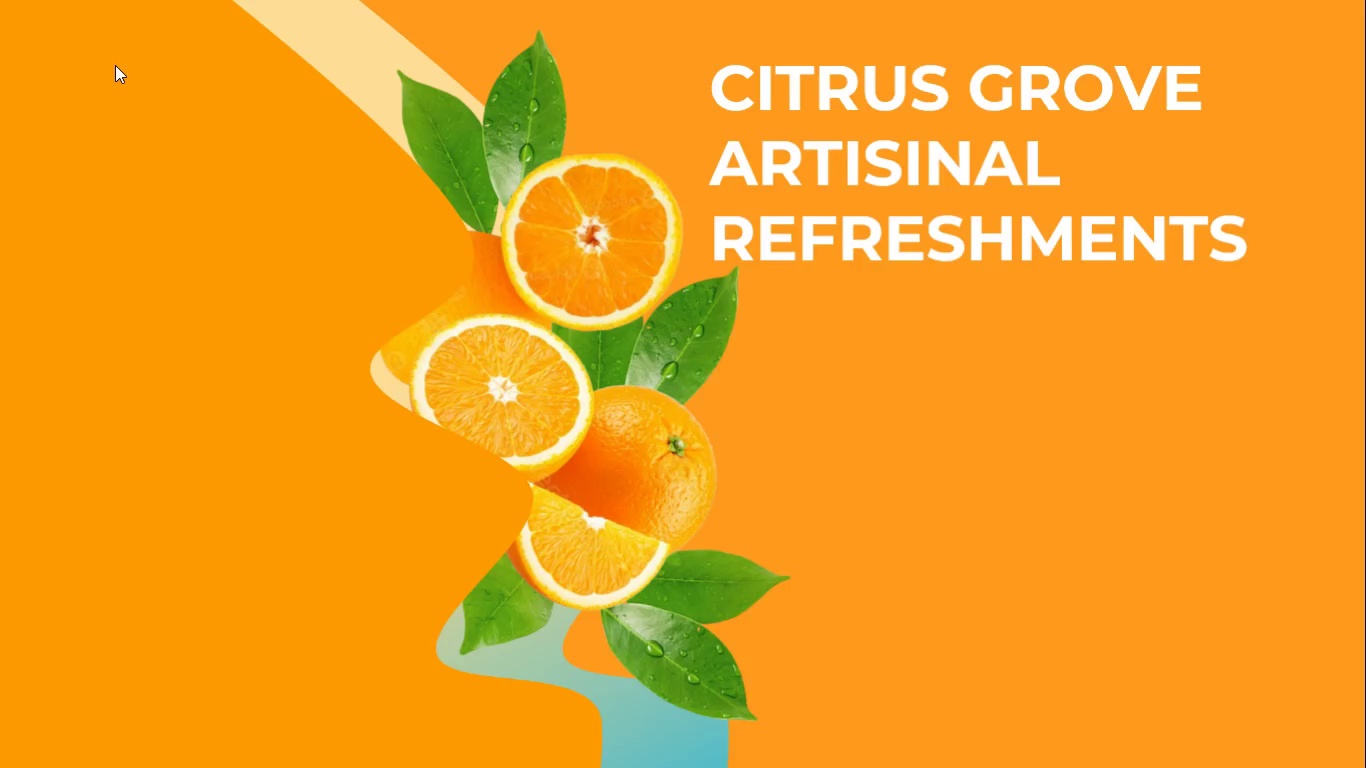 
key(Space)
 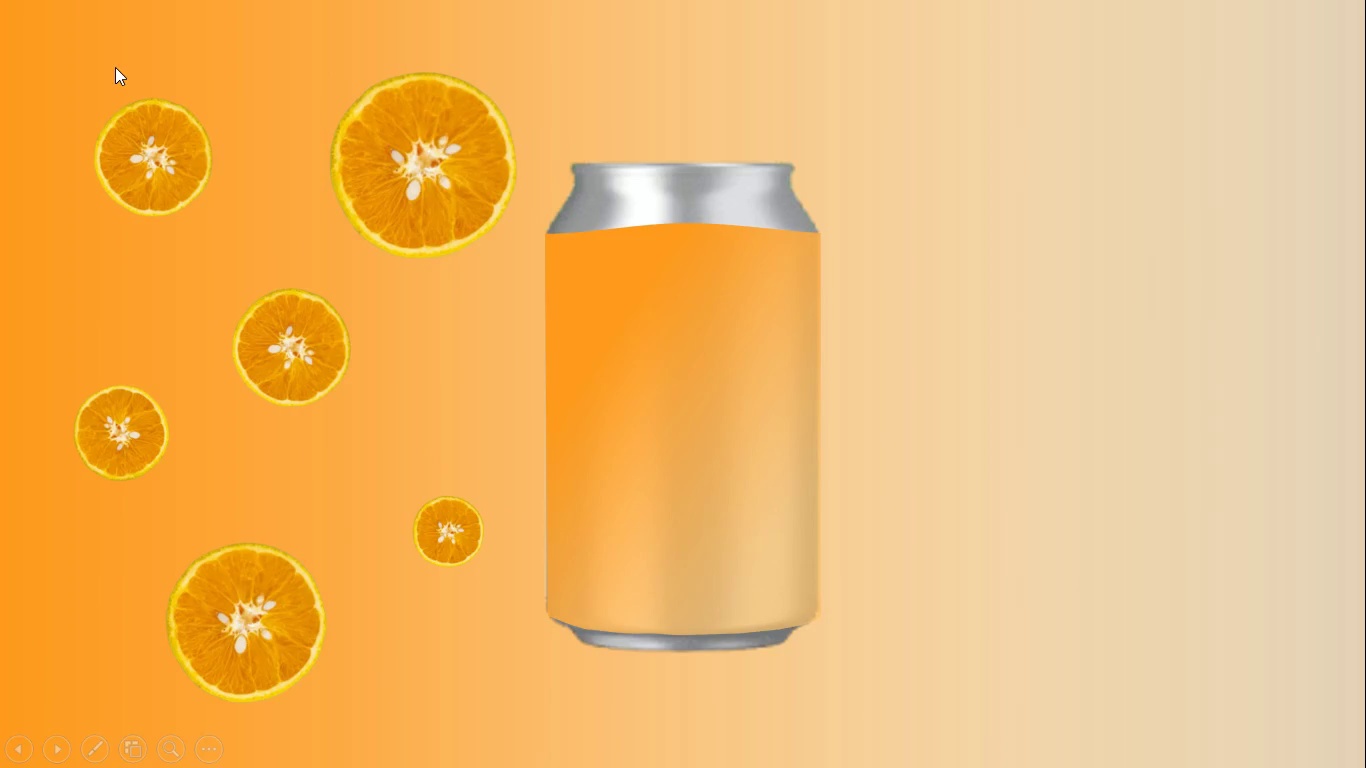 
key(Space)
 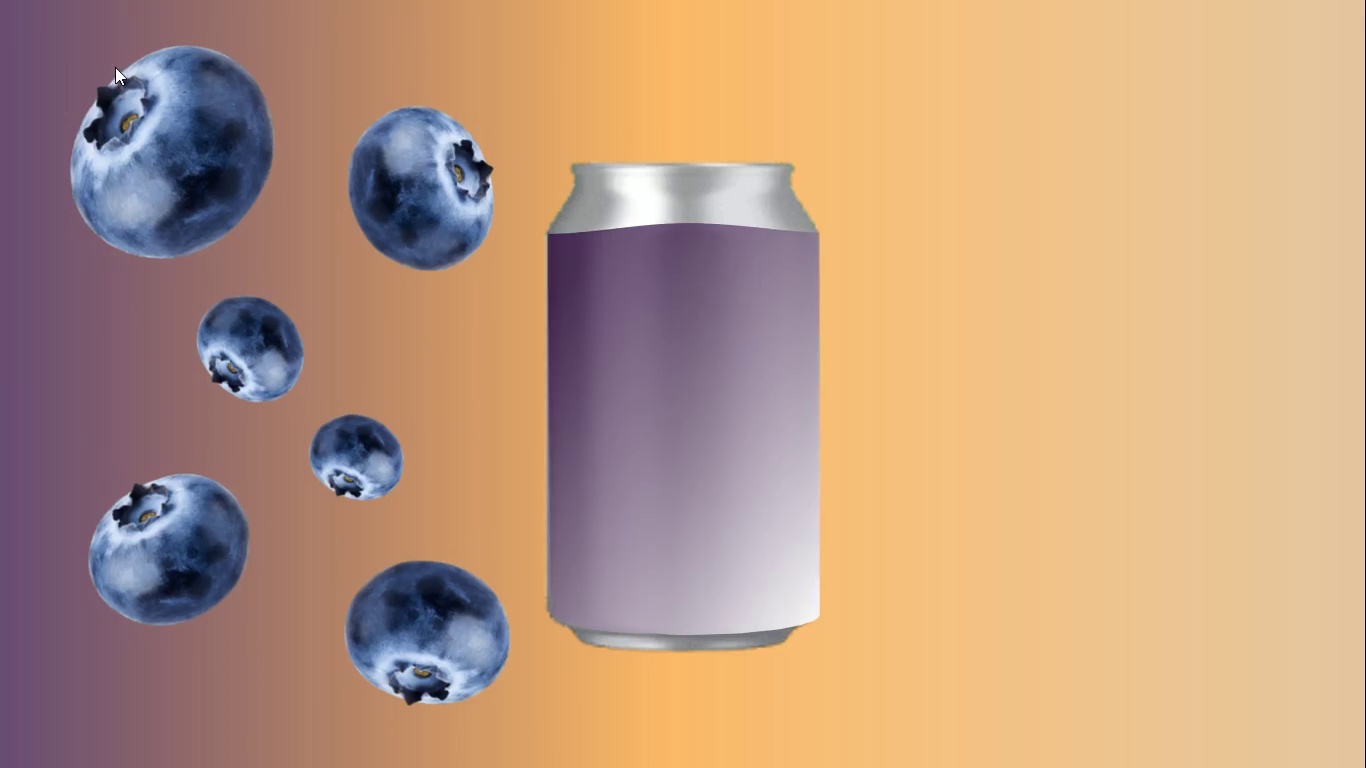 
key(Space)
 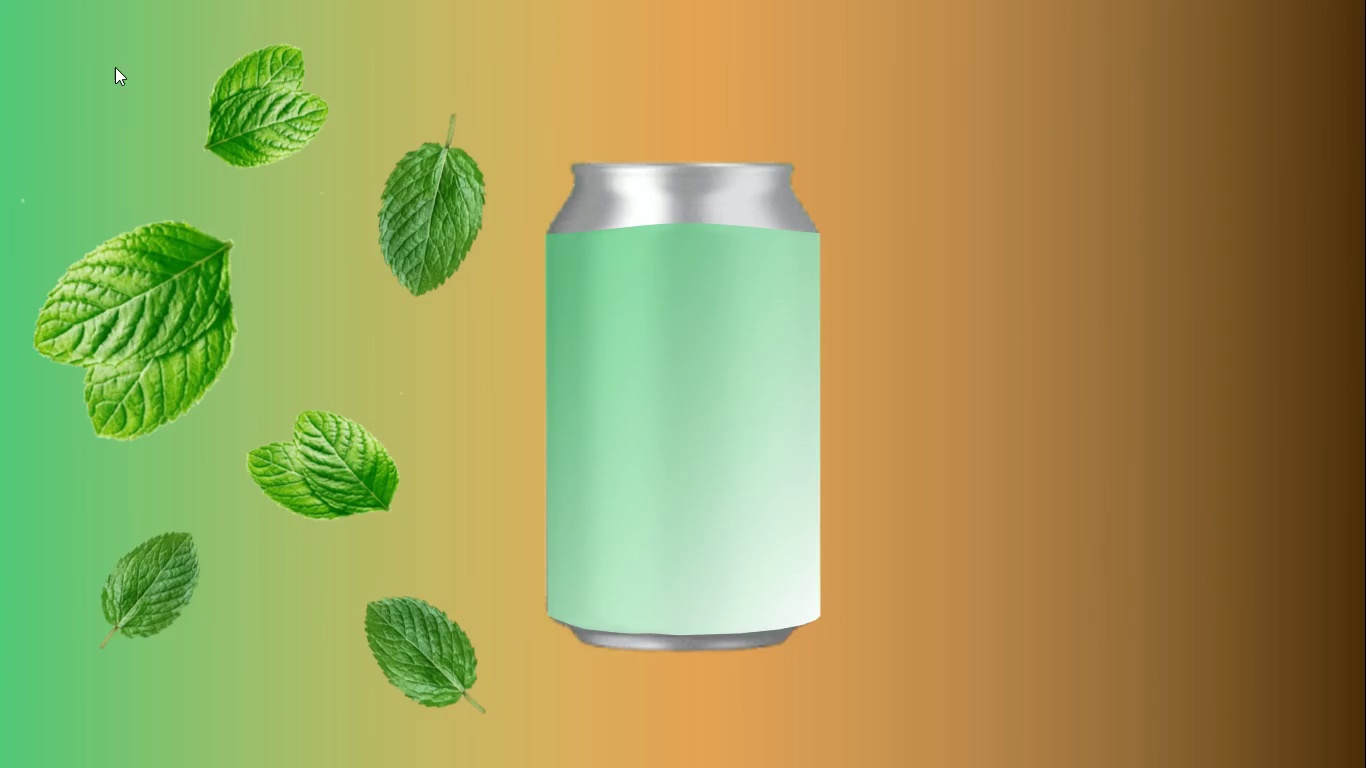 
key(Space)
 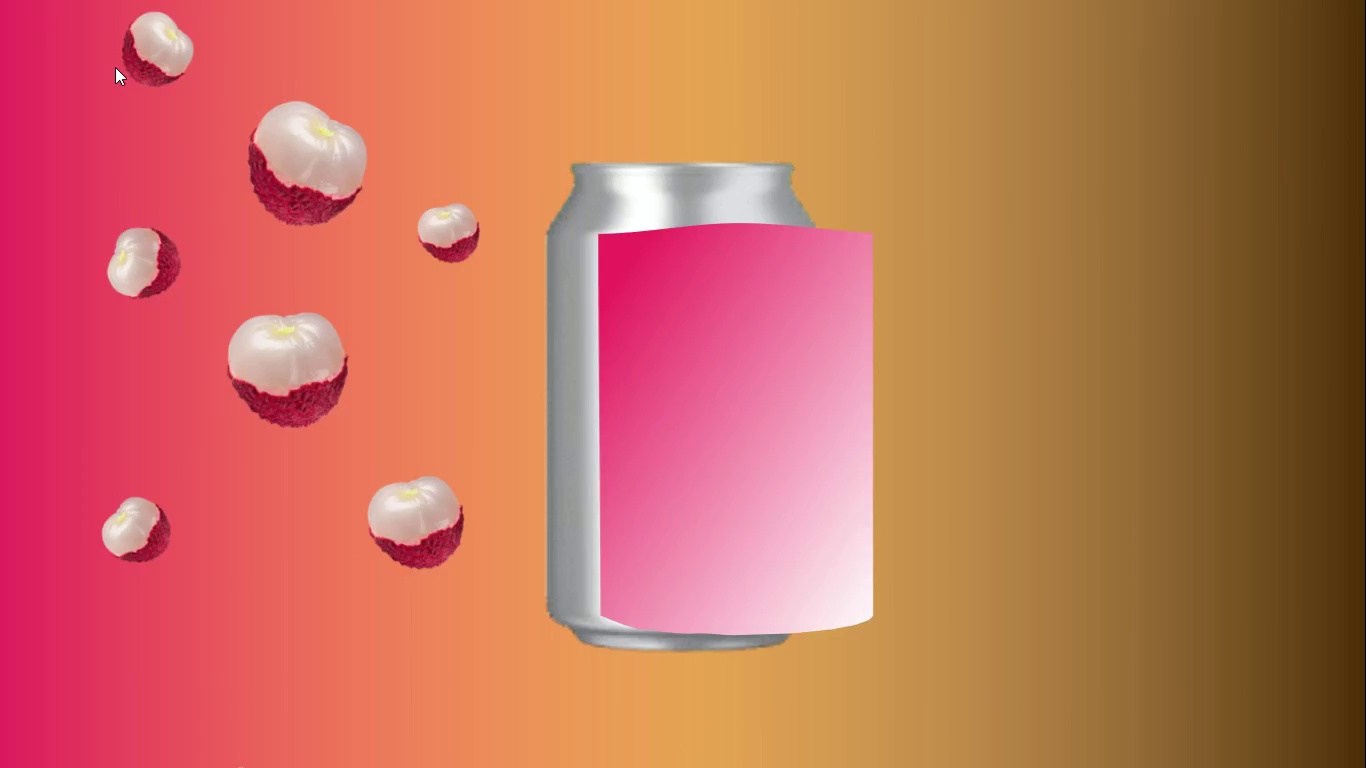 
key(Space)
 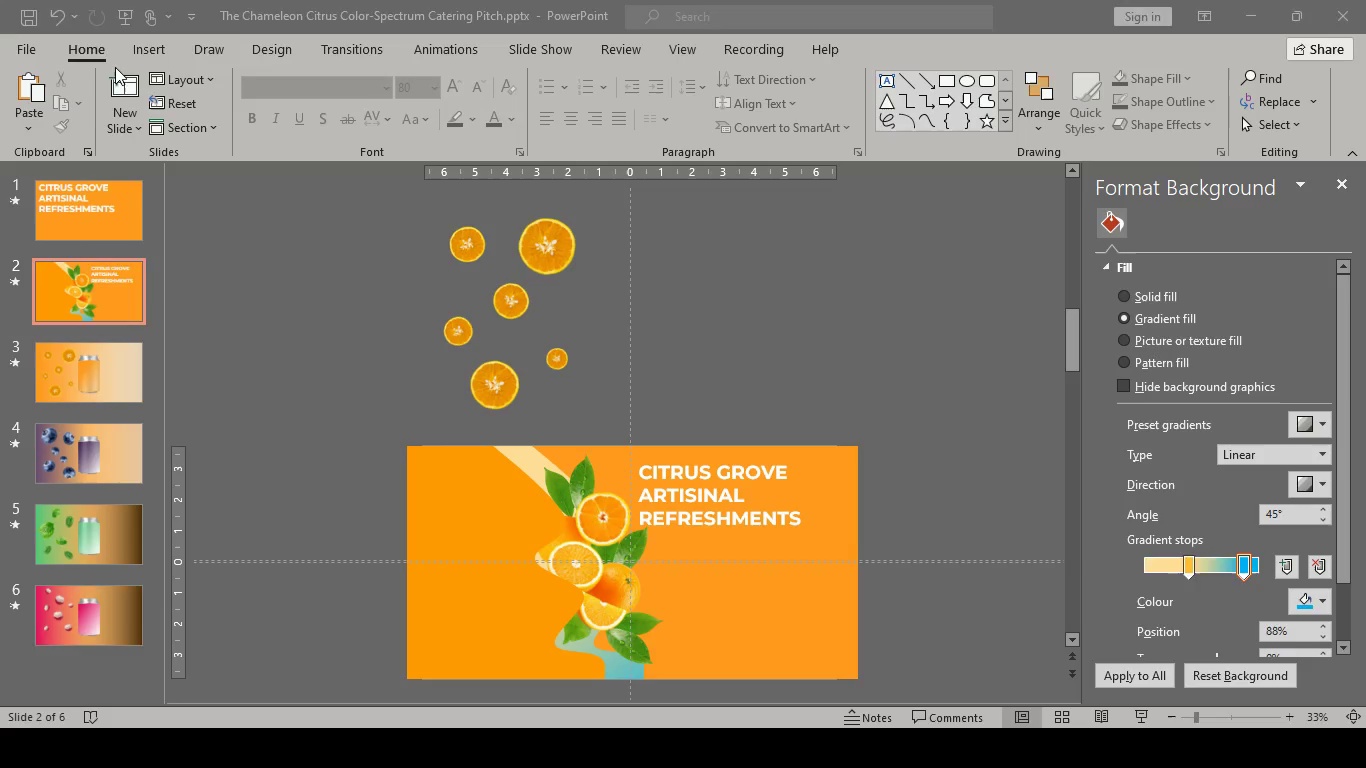 
key(Escape)
 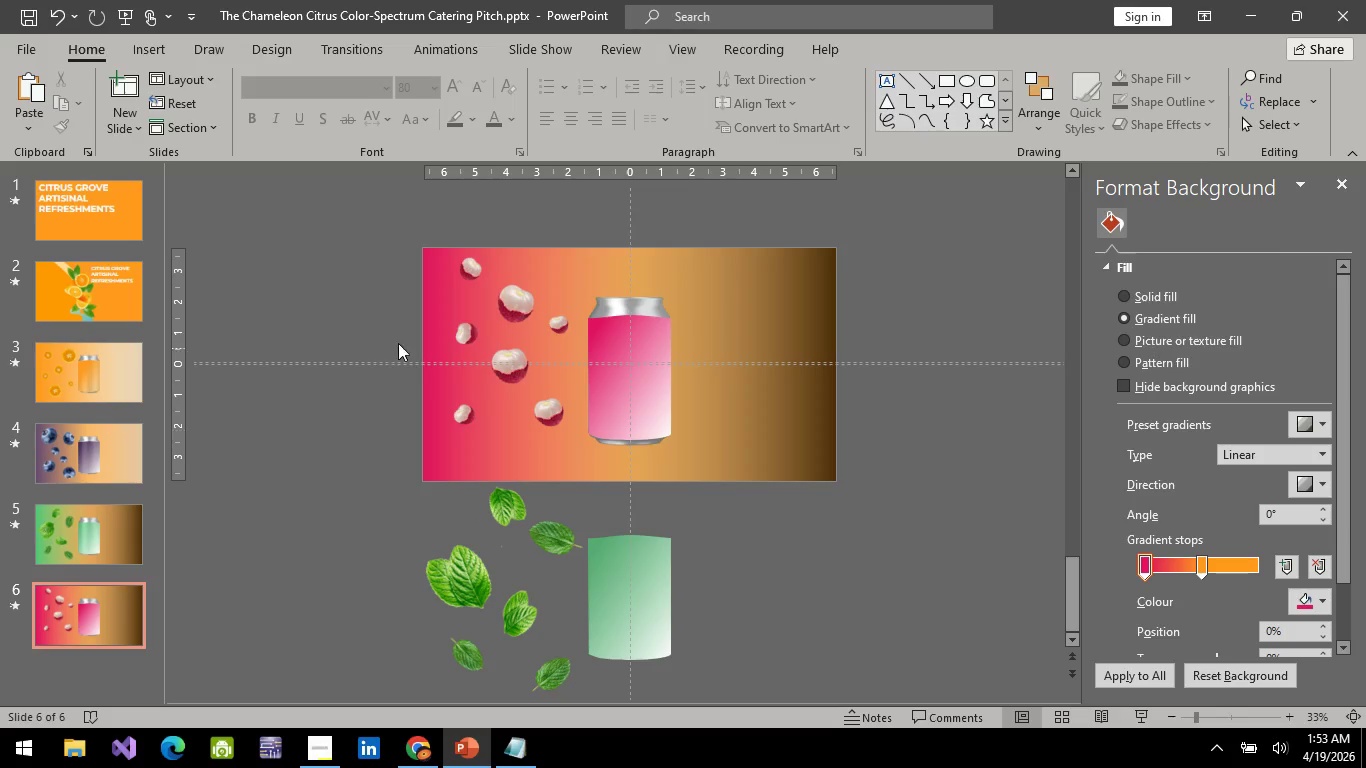 
left_click([391, 219])
 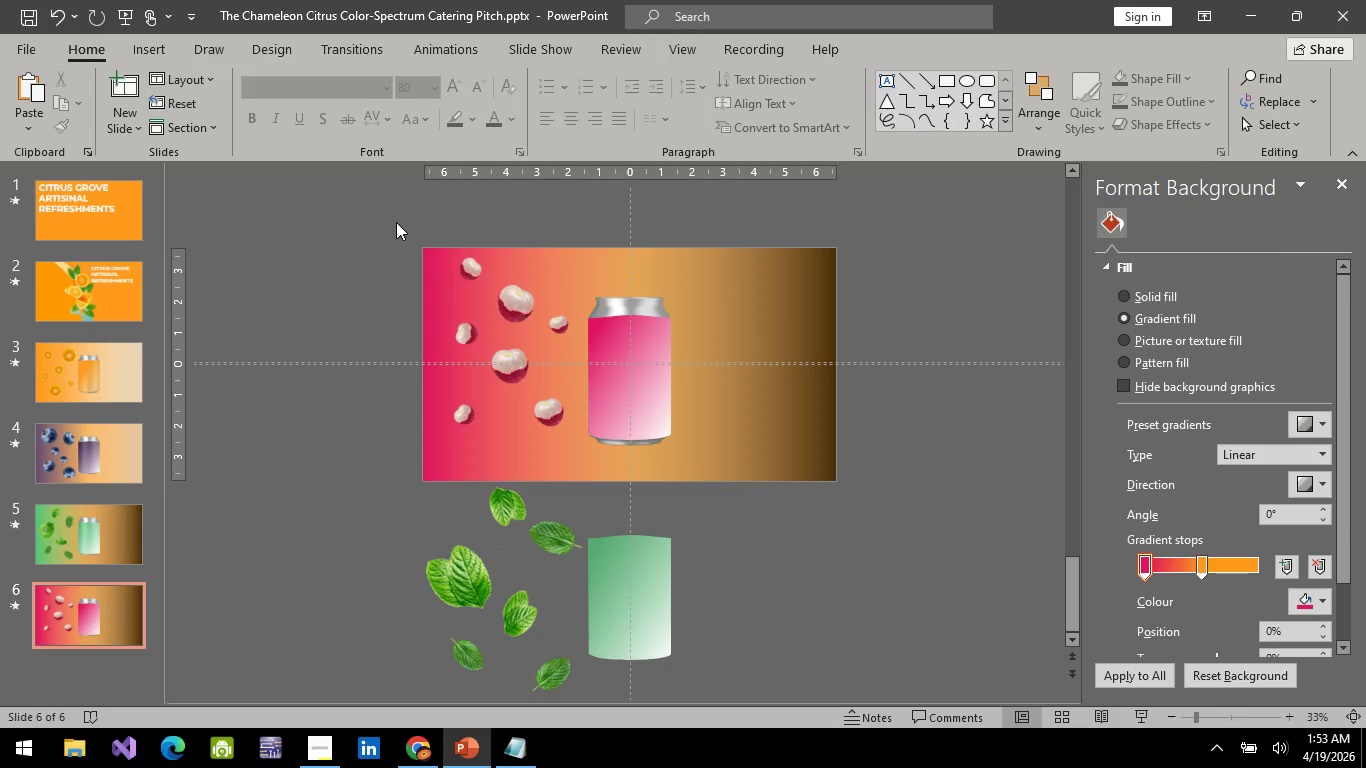 
left_click_drag(start_coordinate=[392, 220], to_coordinate=[583, 464])
 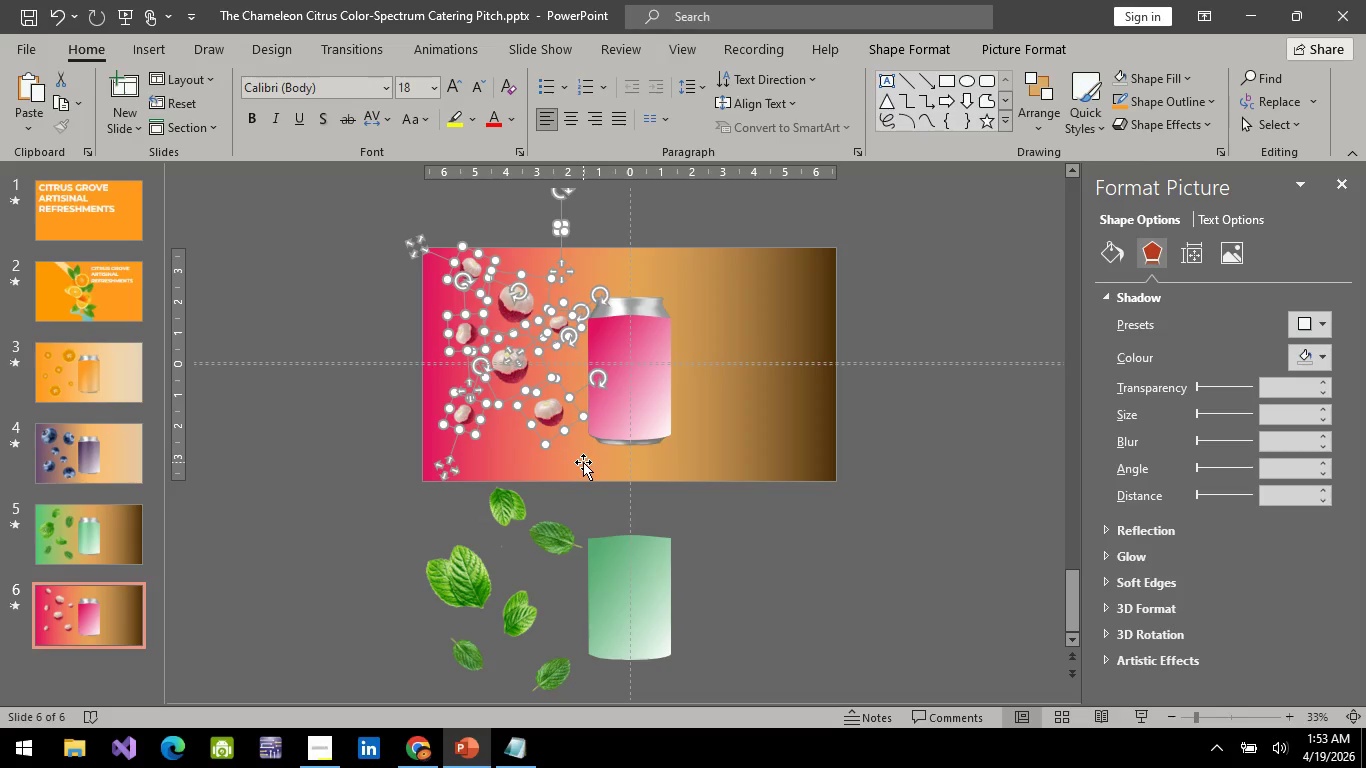 
hold_key(key=ArrowDown, duration=0.52)
 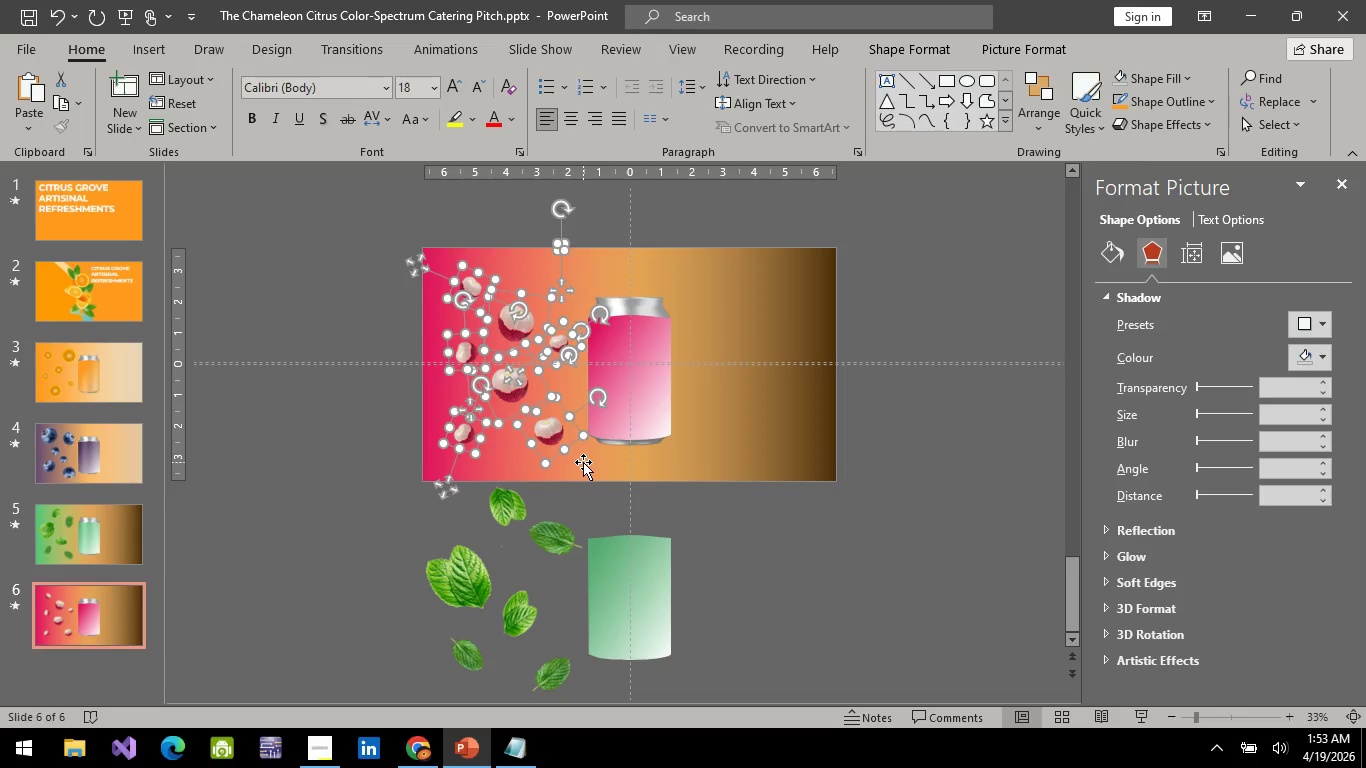 
key(ArrowDown)
 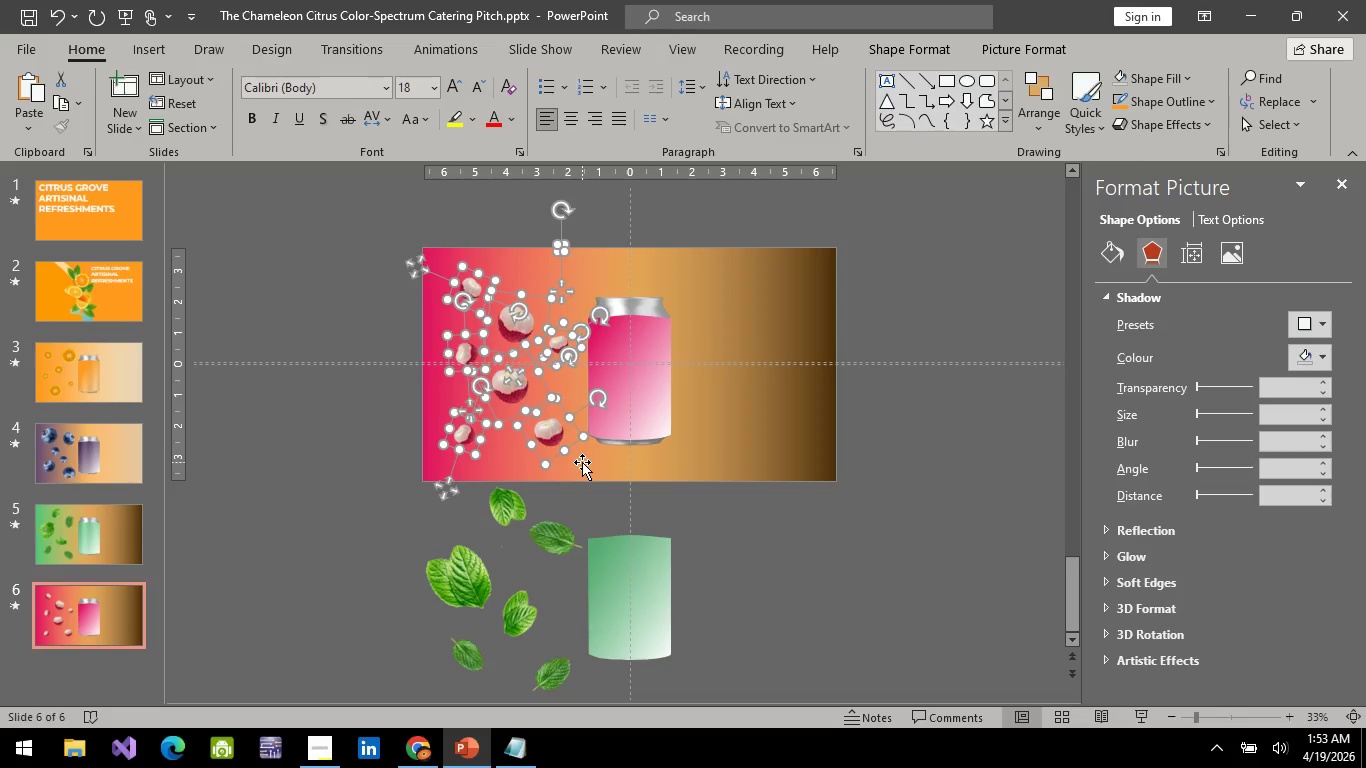 
key(ArrowUp)
 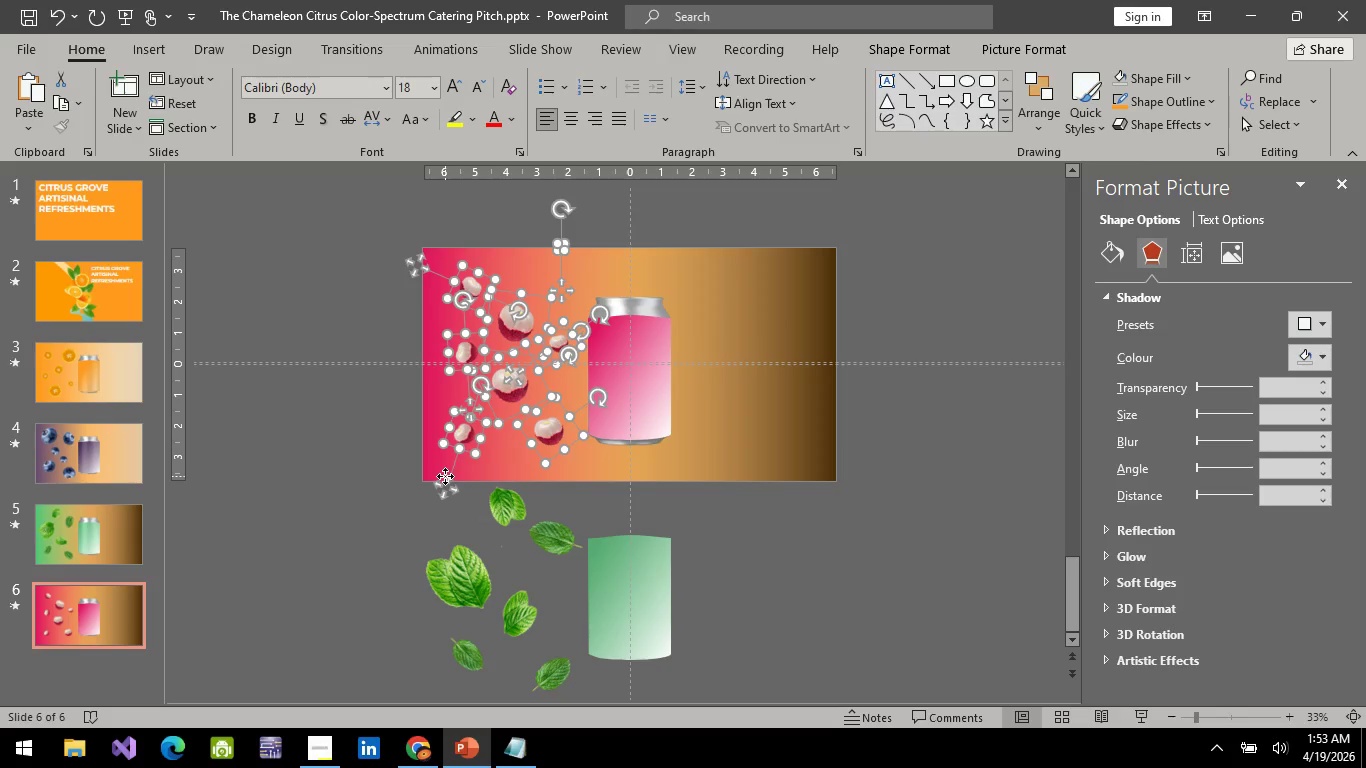 
left_click_drag(start_coordinate=[444, 486], to_coordinate=[382, 462])
 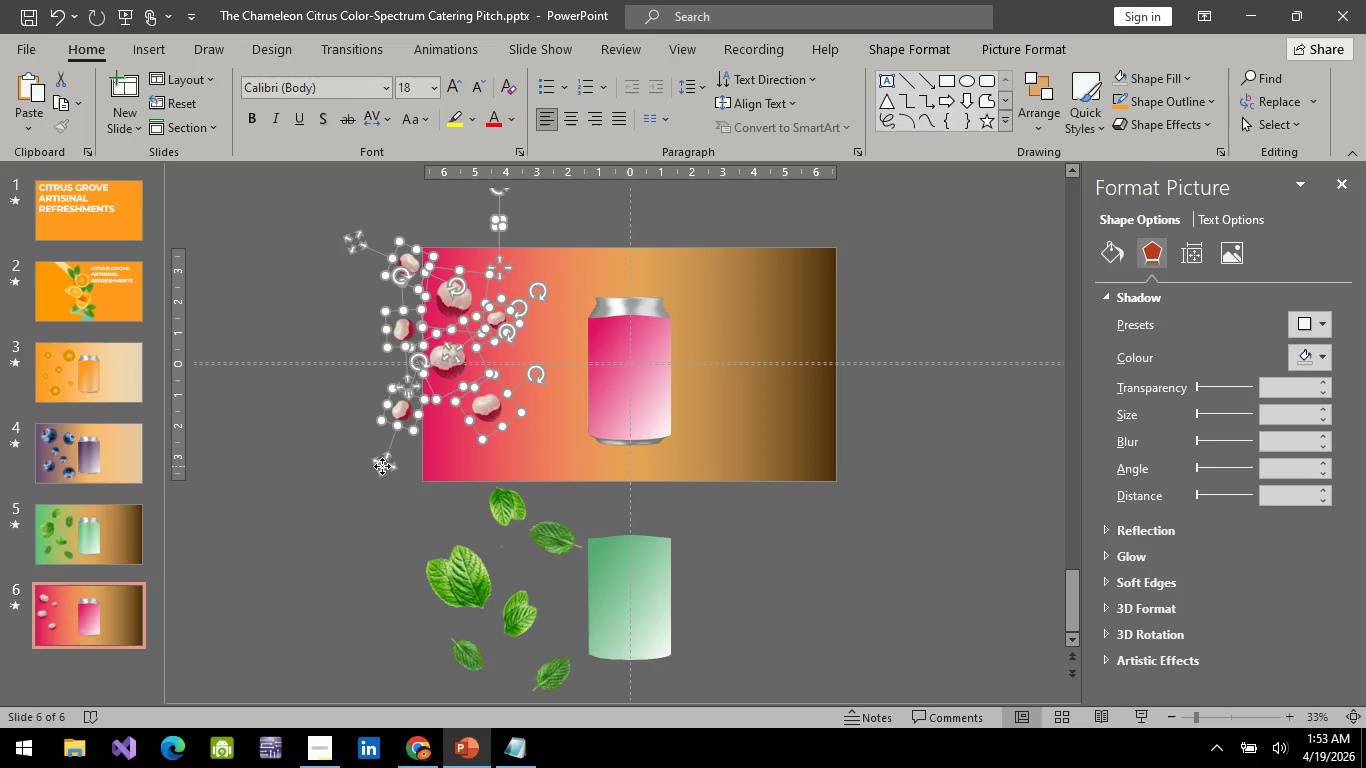 
key(Control+Z)
 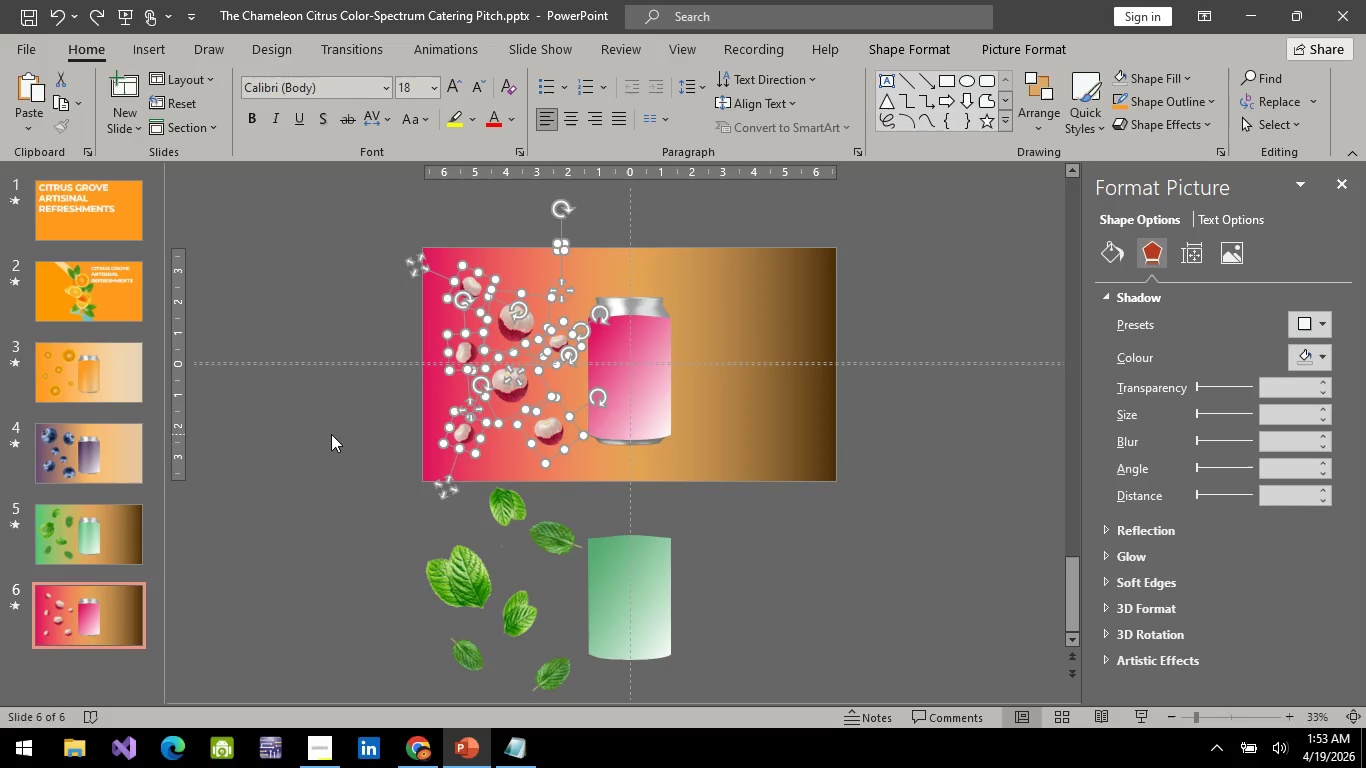 
left_click([331, 434])
 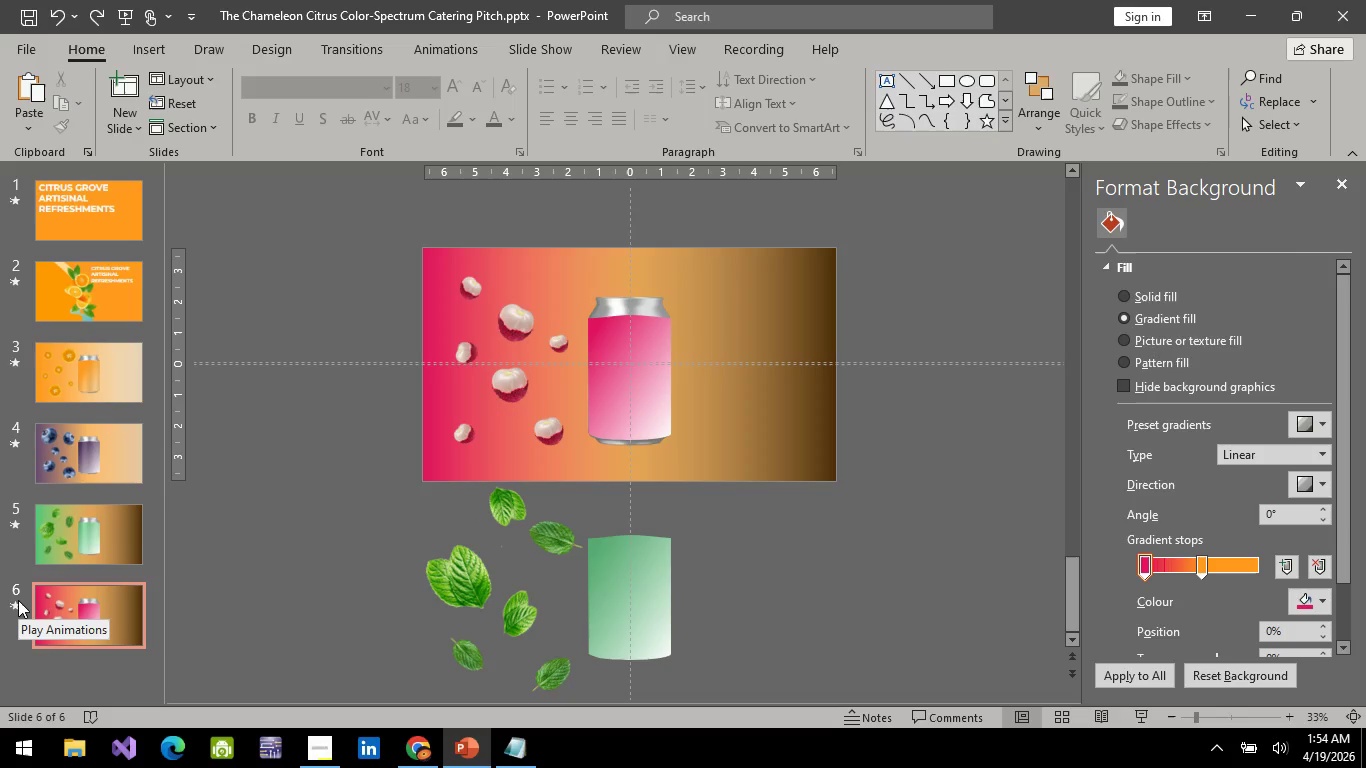 
wait(32.73)
 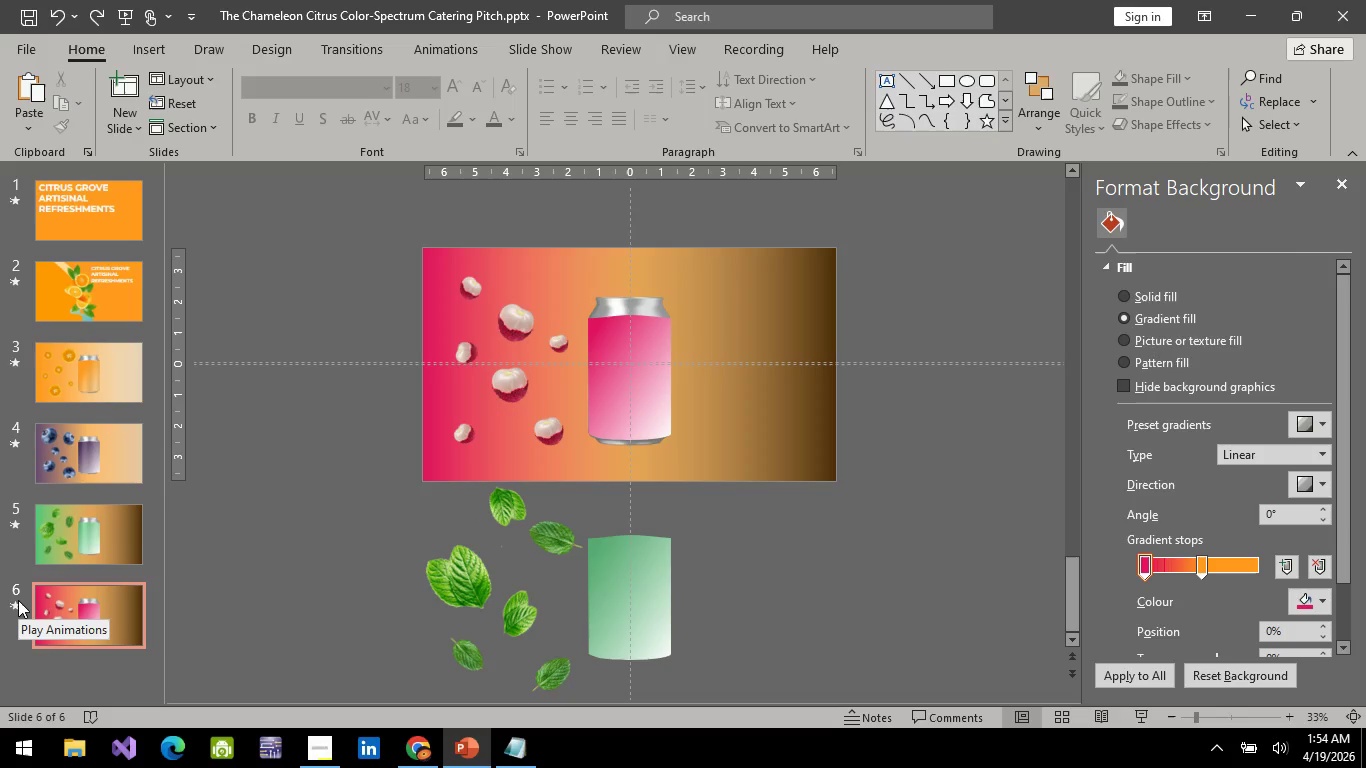 
left_click([102, 544])
 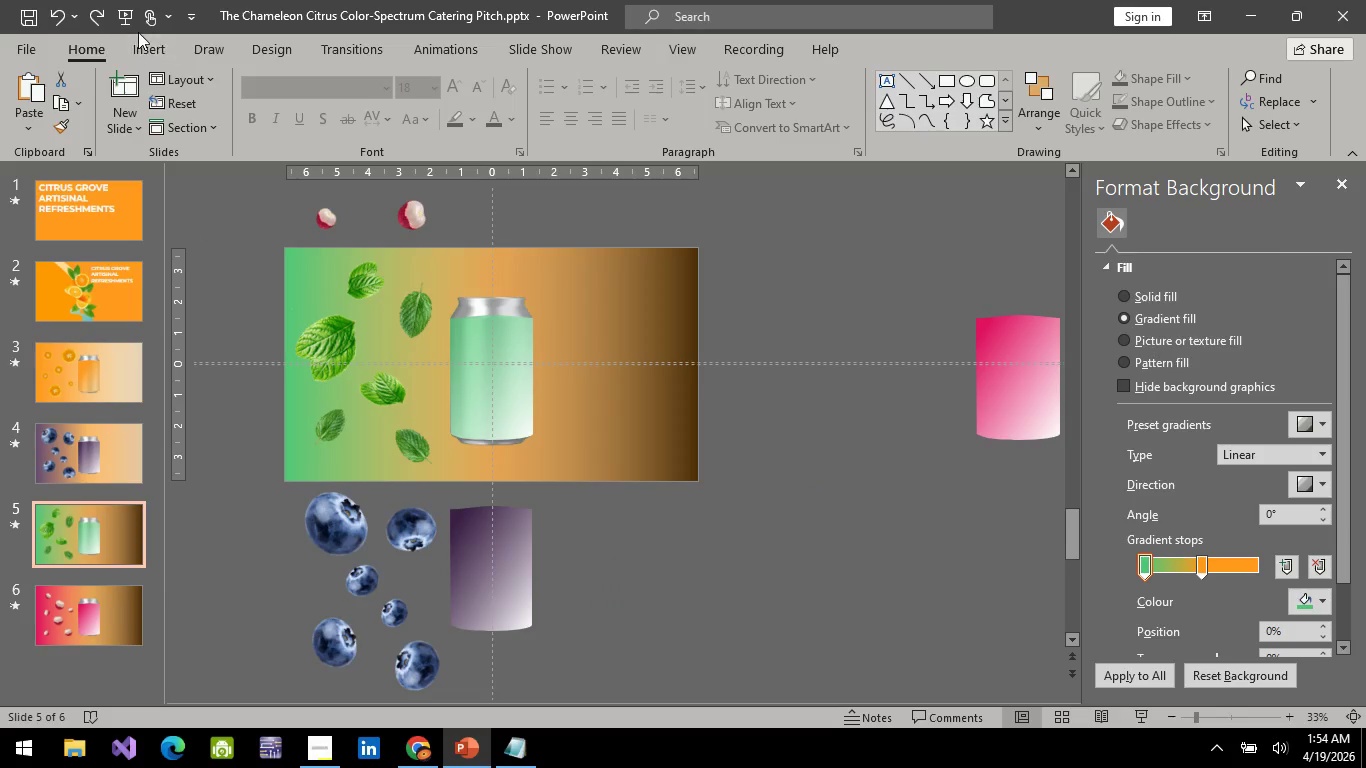 
scroll: coordinate [106, 431], scroll_direction: up, amount: 5.0
 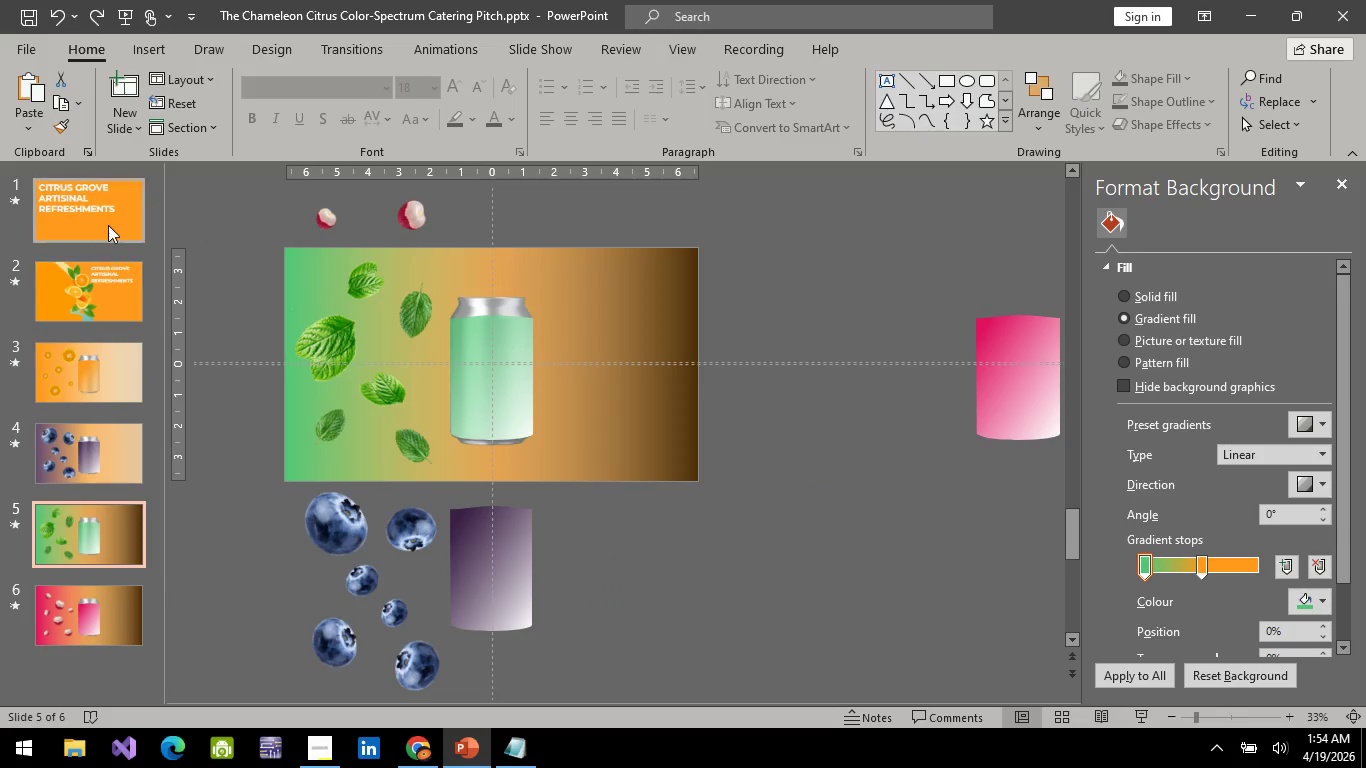 
left_click([108, 225])
 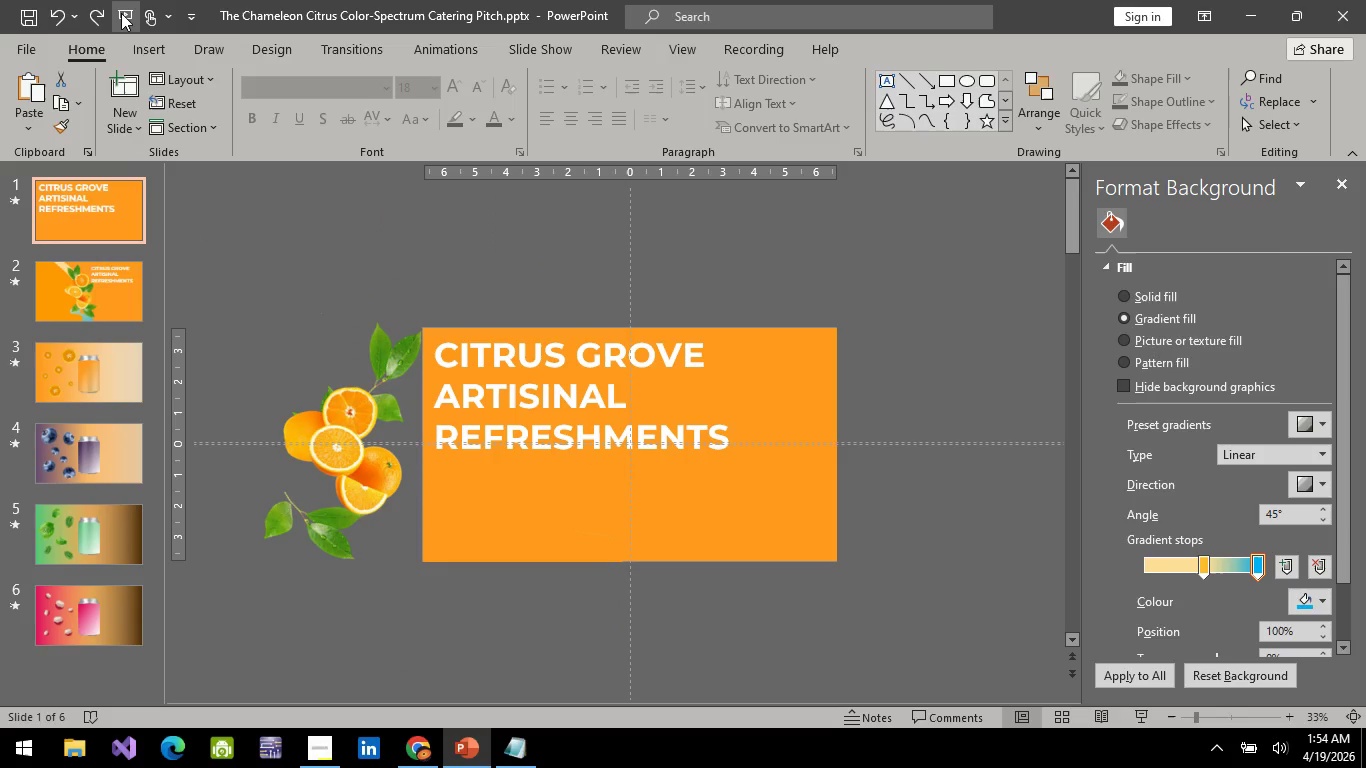 
left_click([123, 13])
 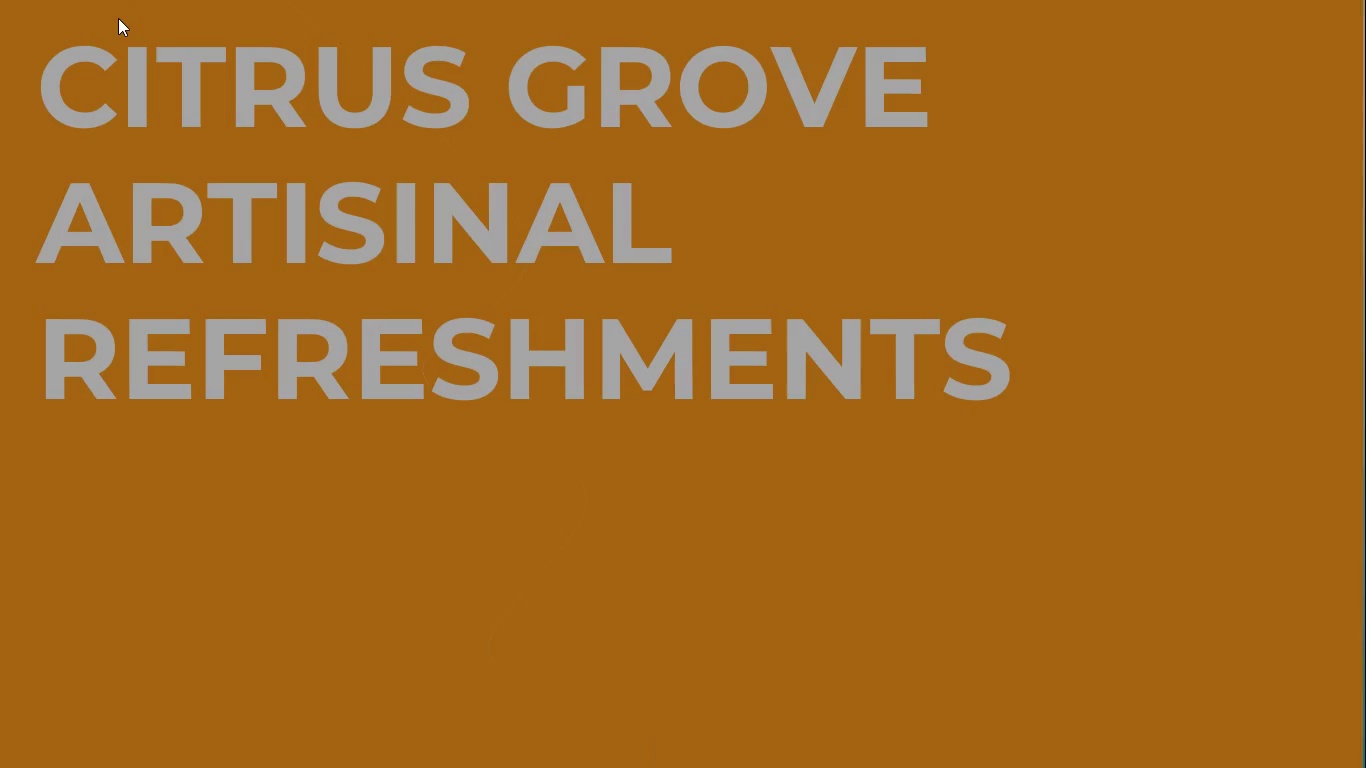 
key(Space)
 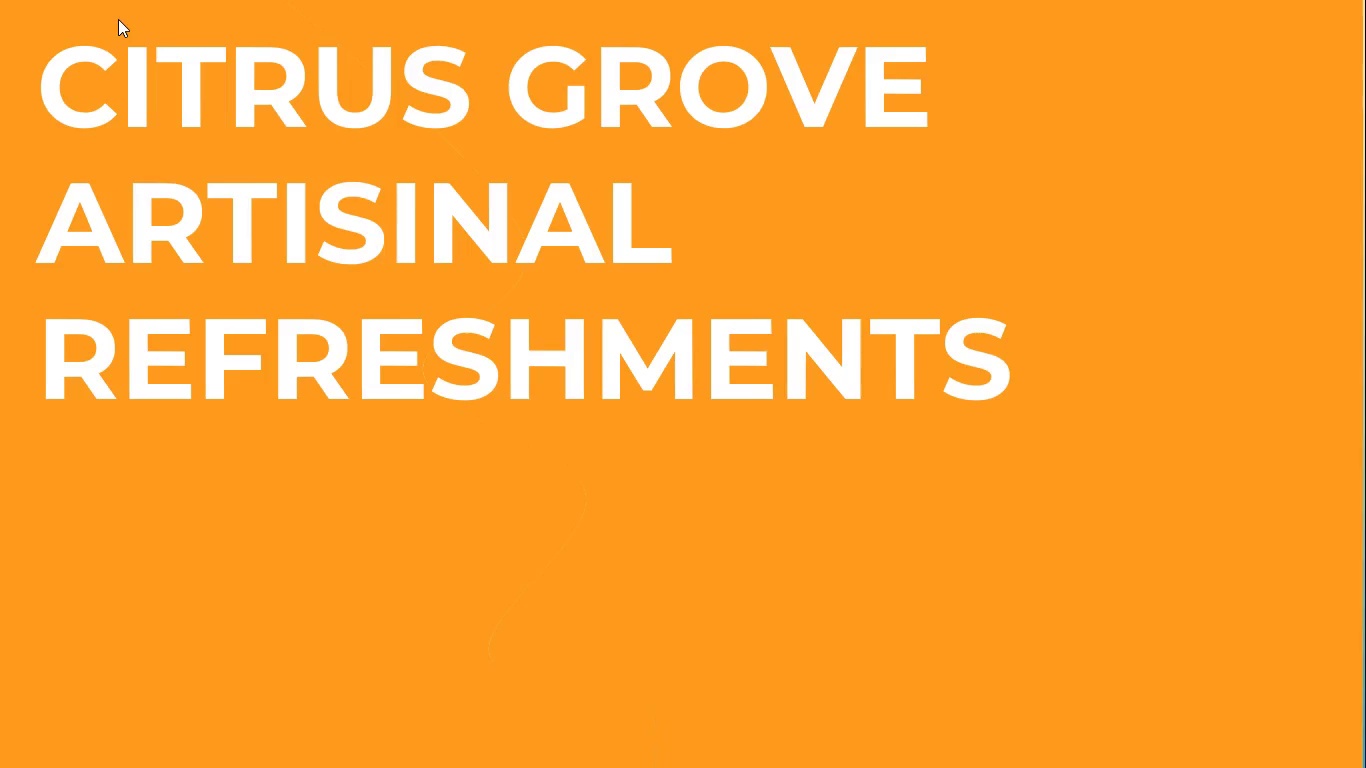 
key(Space)
 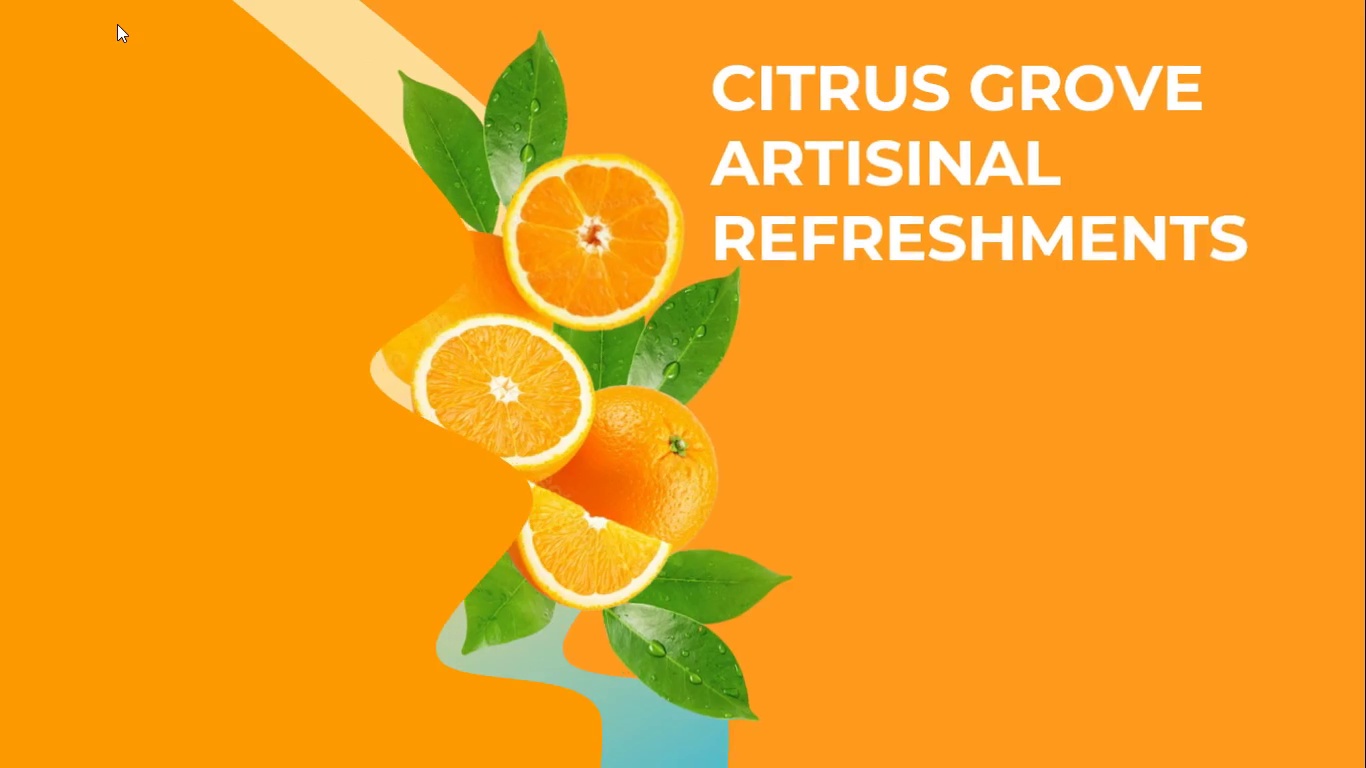 
key(Space)
 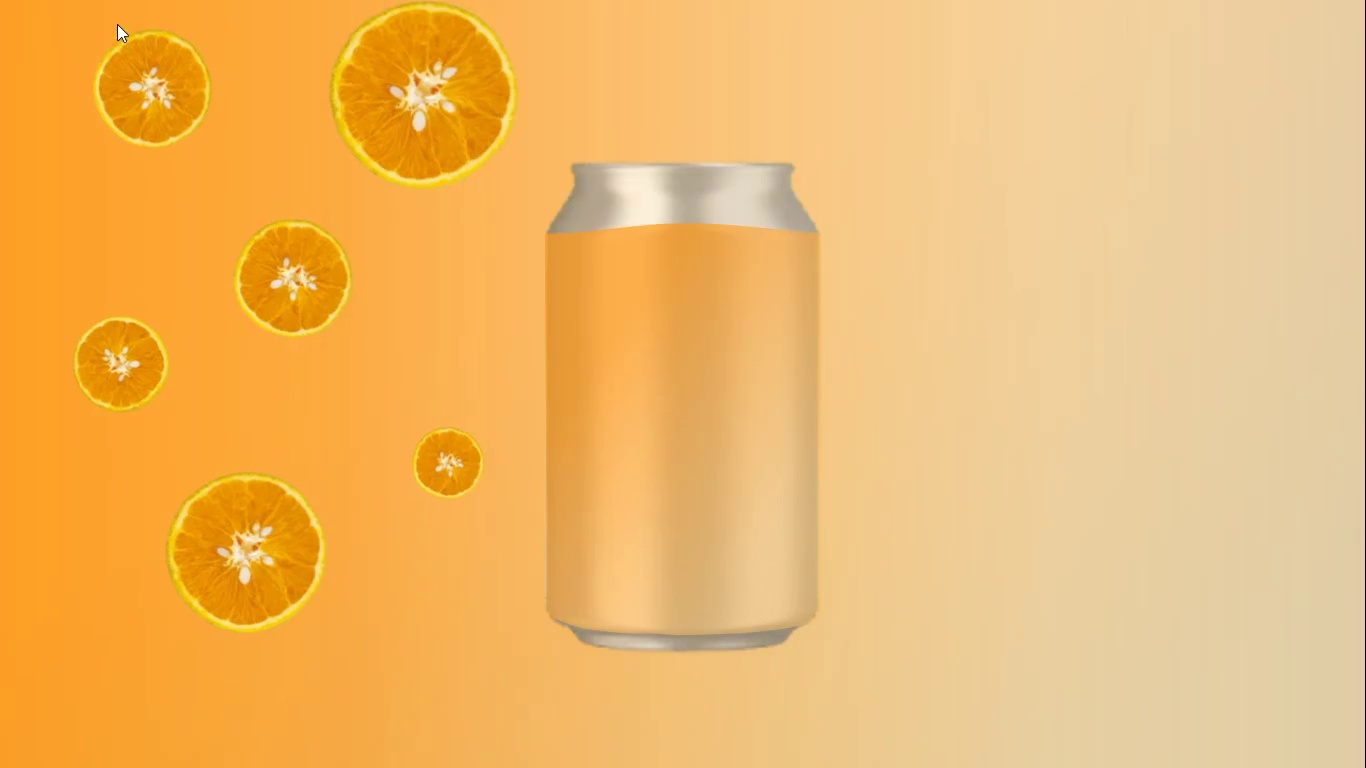 
key(Escape)
 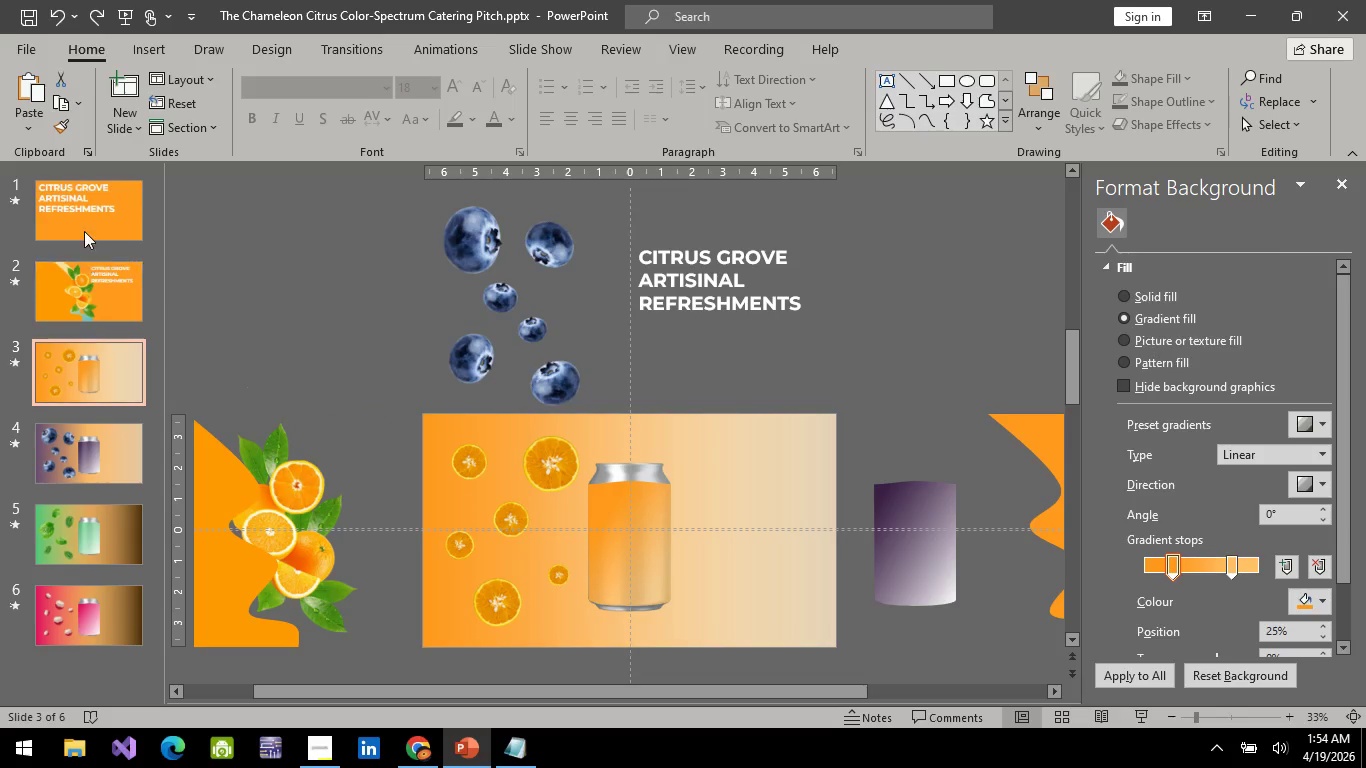 
left_click([83, 218])
 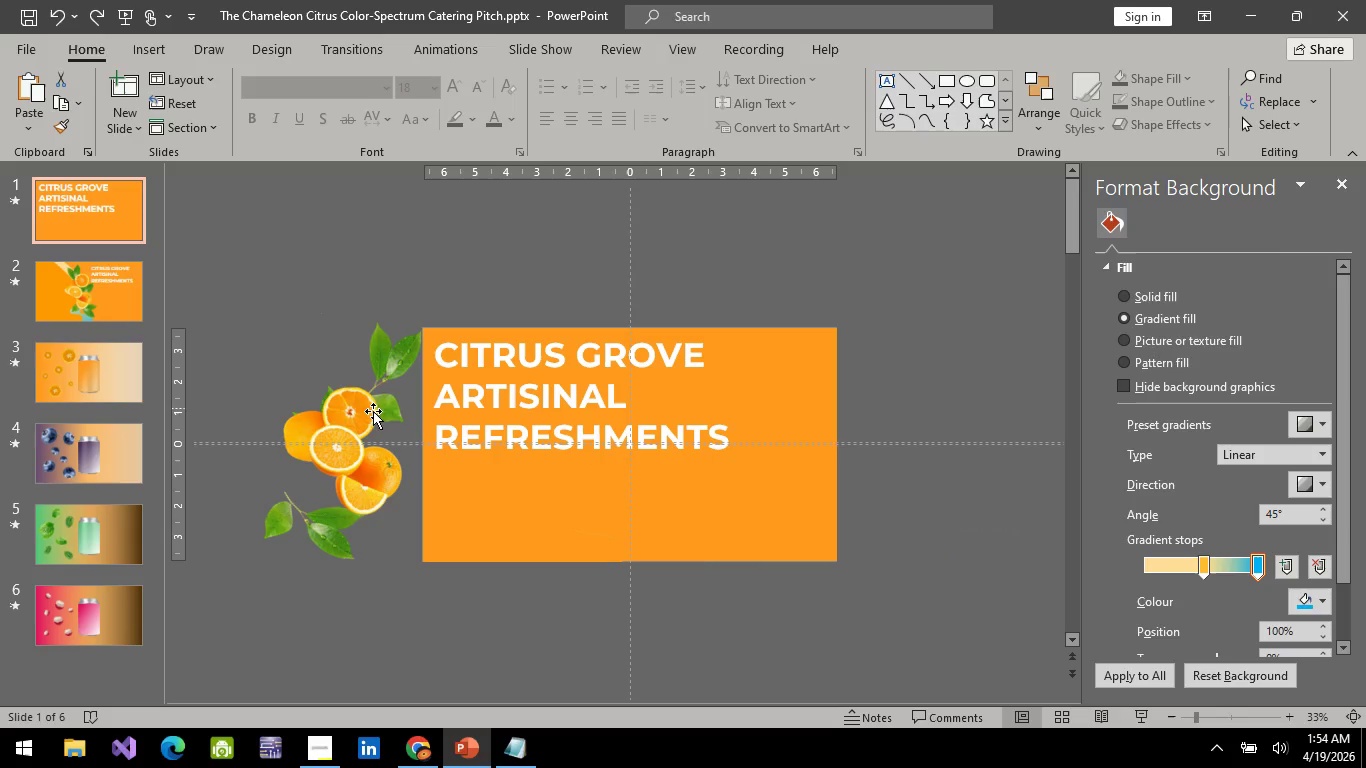 
left_click([398, 417])
 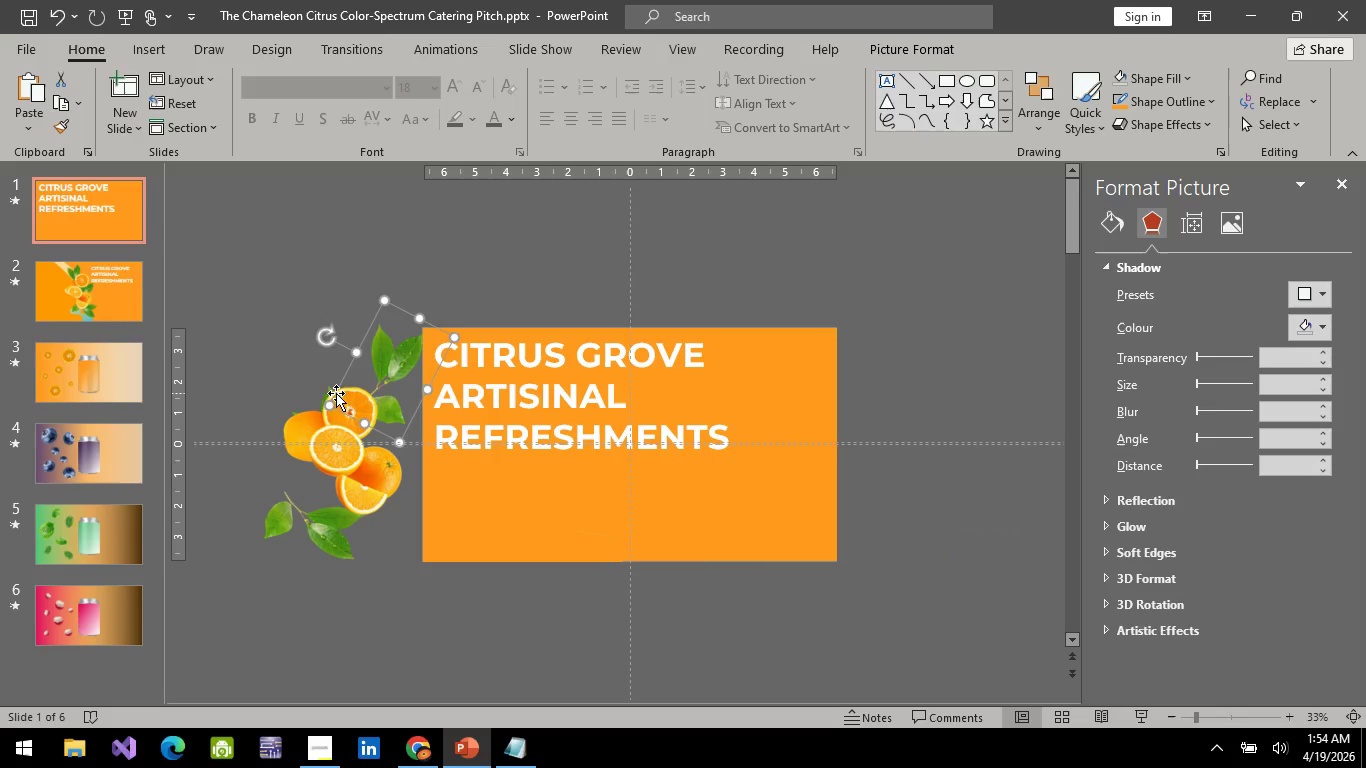 
left_click([306, 379])
 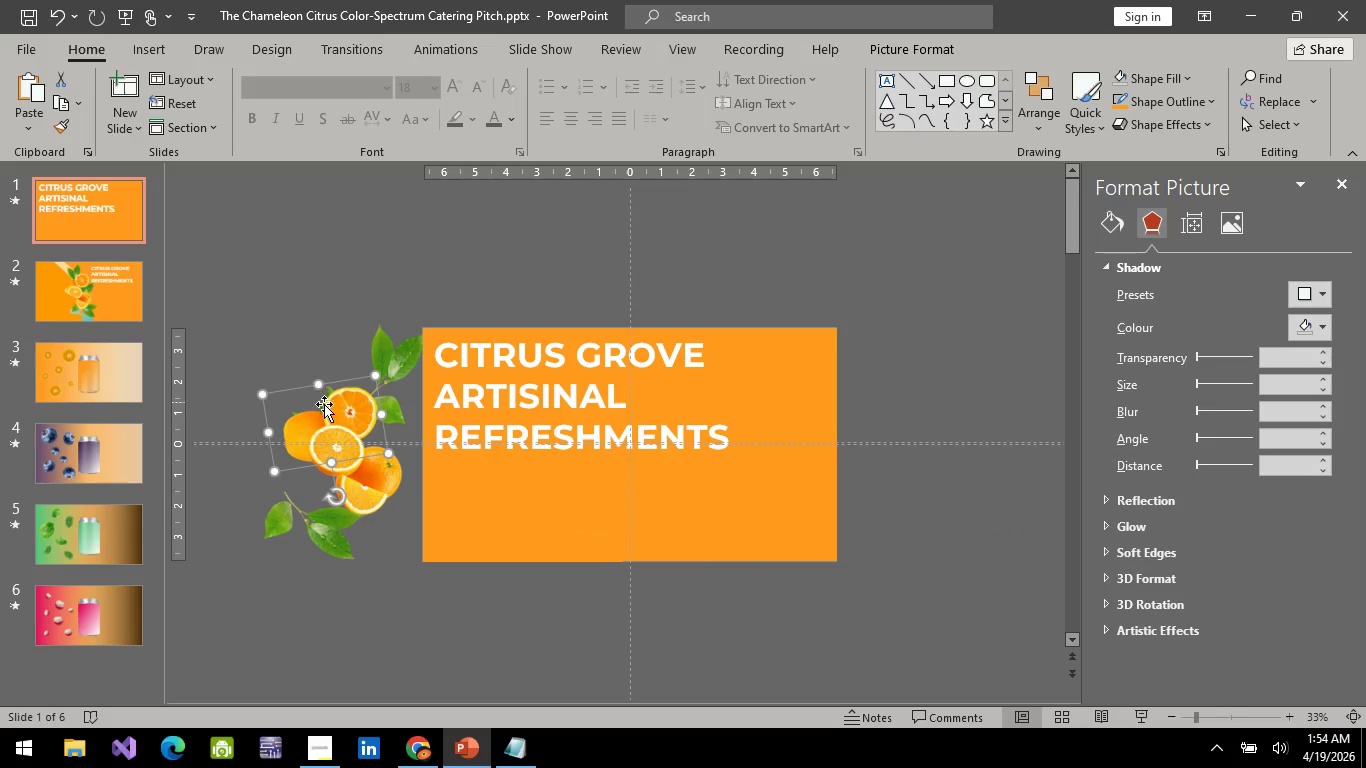 
left_click_drag(start_coordinate=[327, 410], to_coordinate=[358, 498])
 